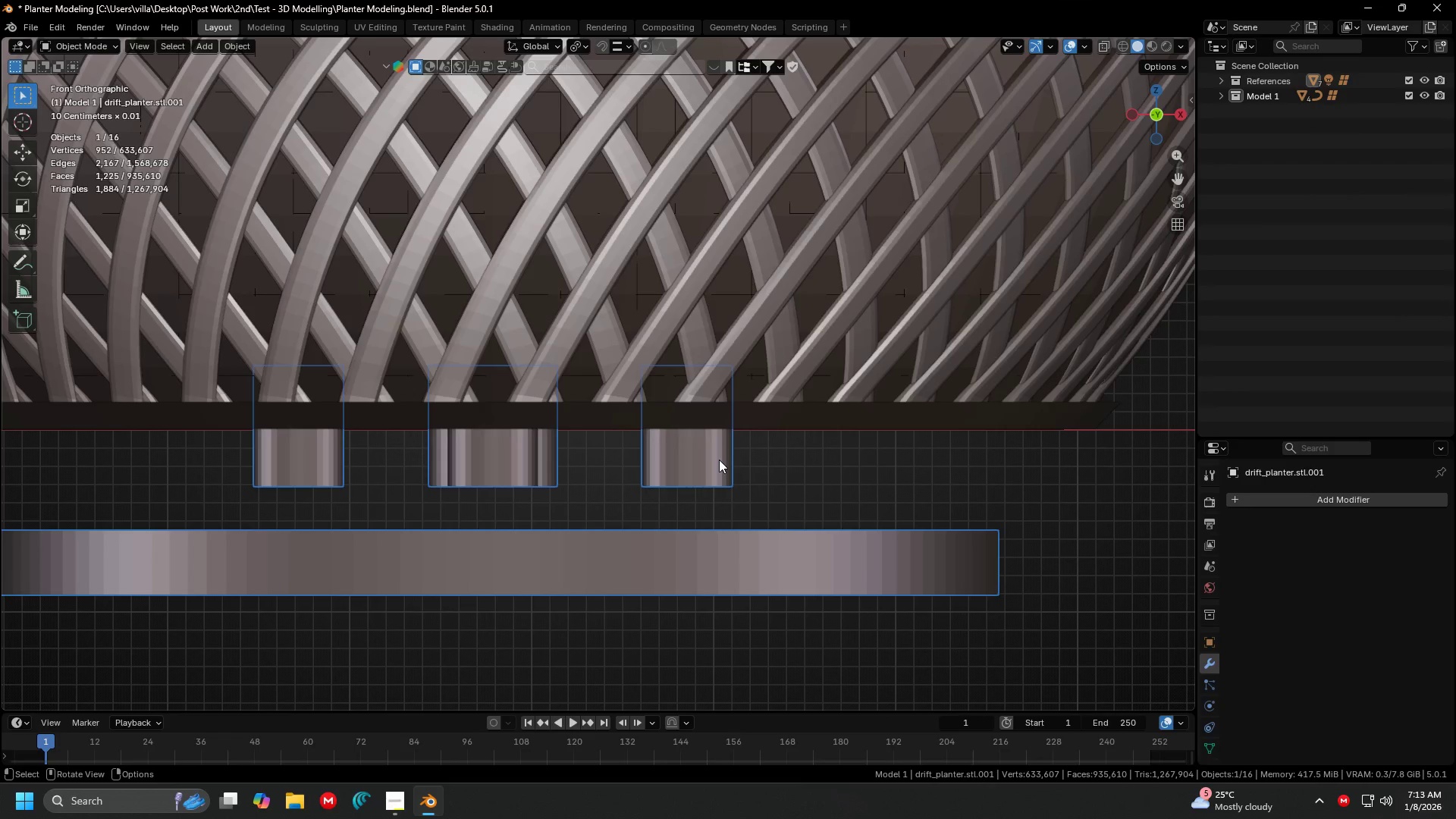 
scroll: coordinate [723, 468], scroll_direction: down, amount: 1.0
 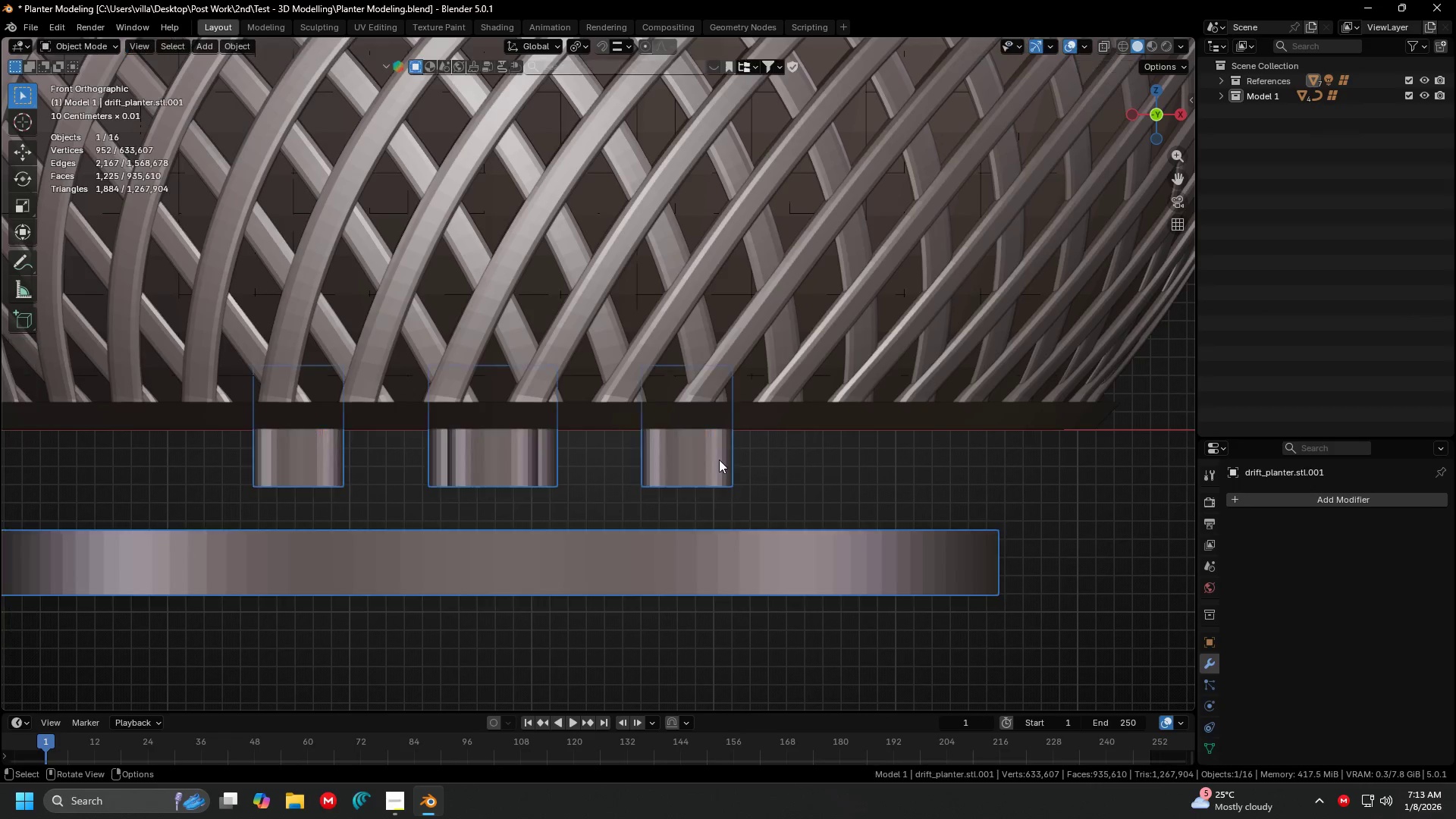 
key(Control+Z)
 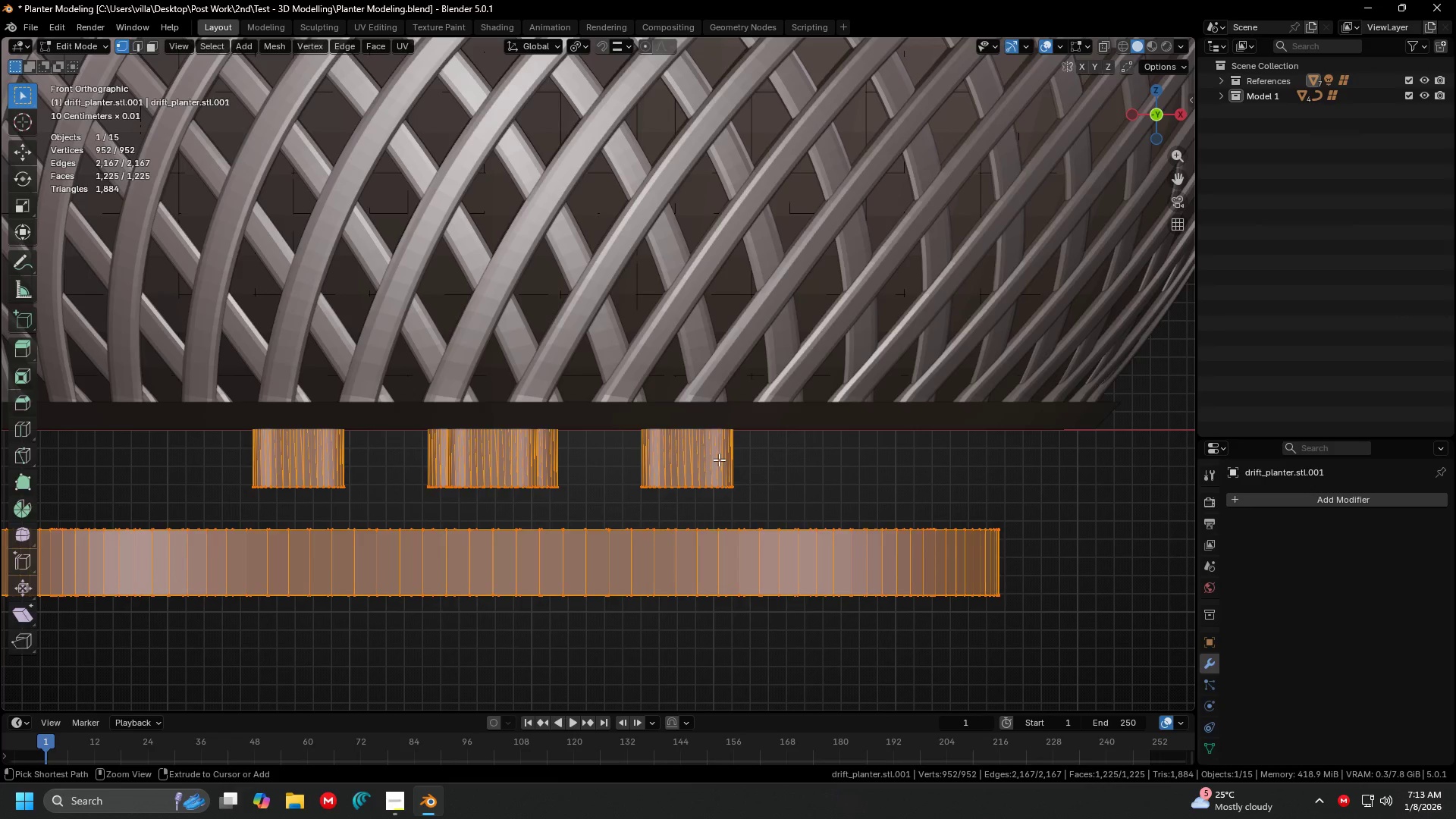 
key(Control+Z)
 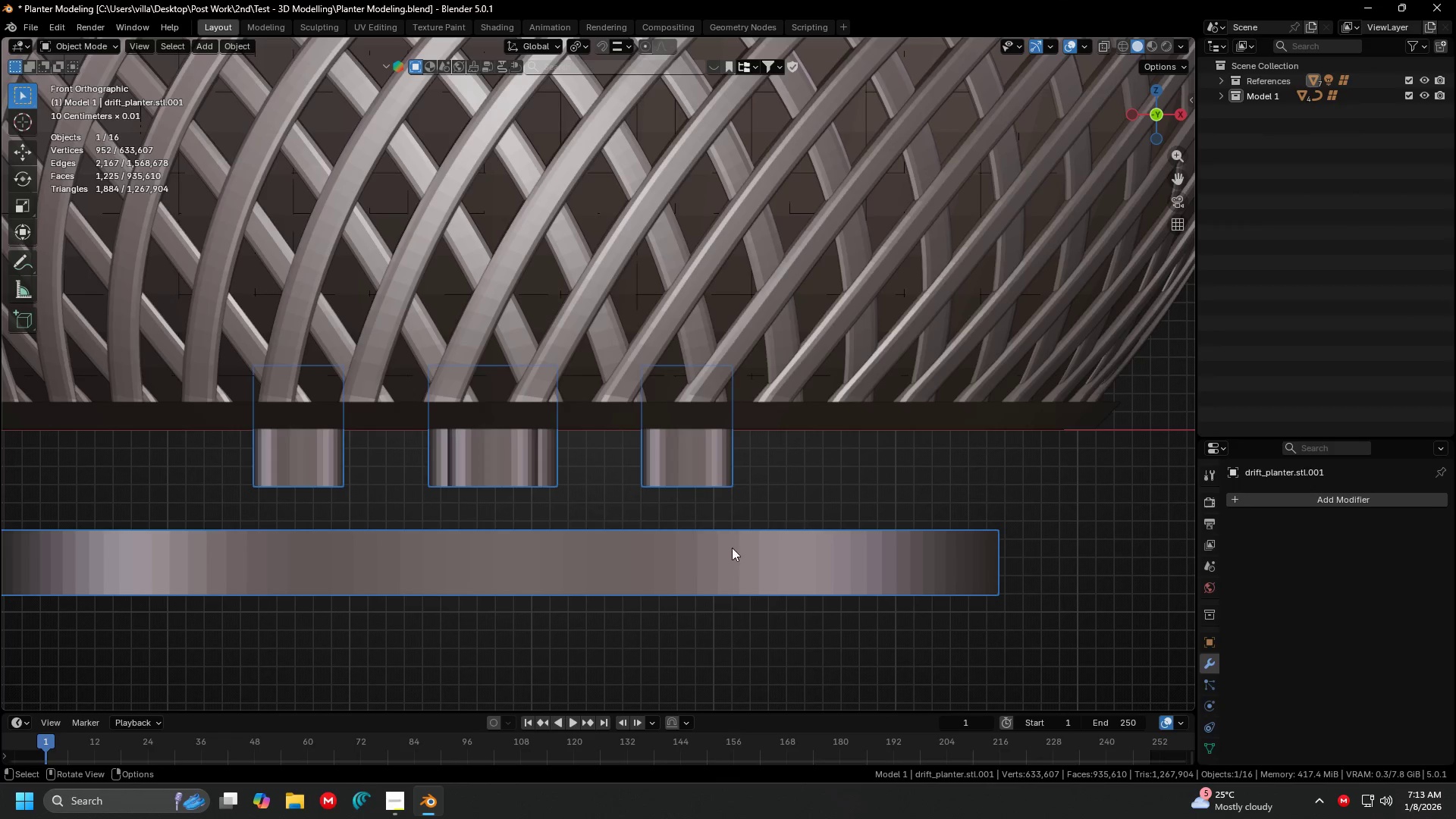 
left_click([734, 553])
 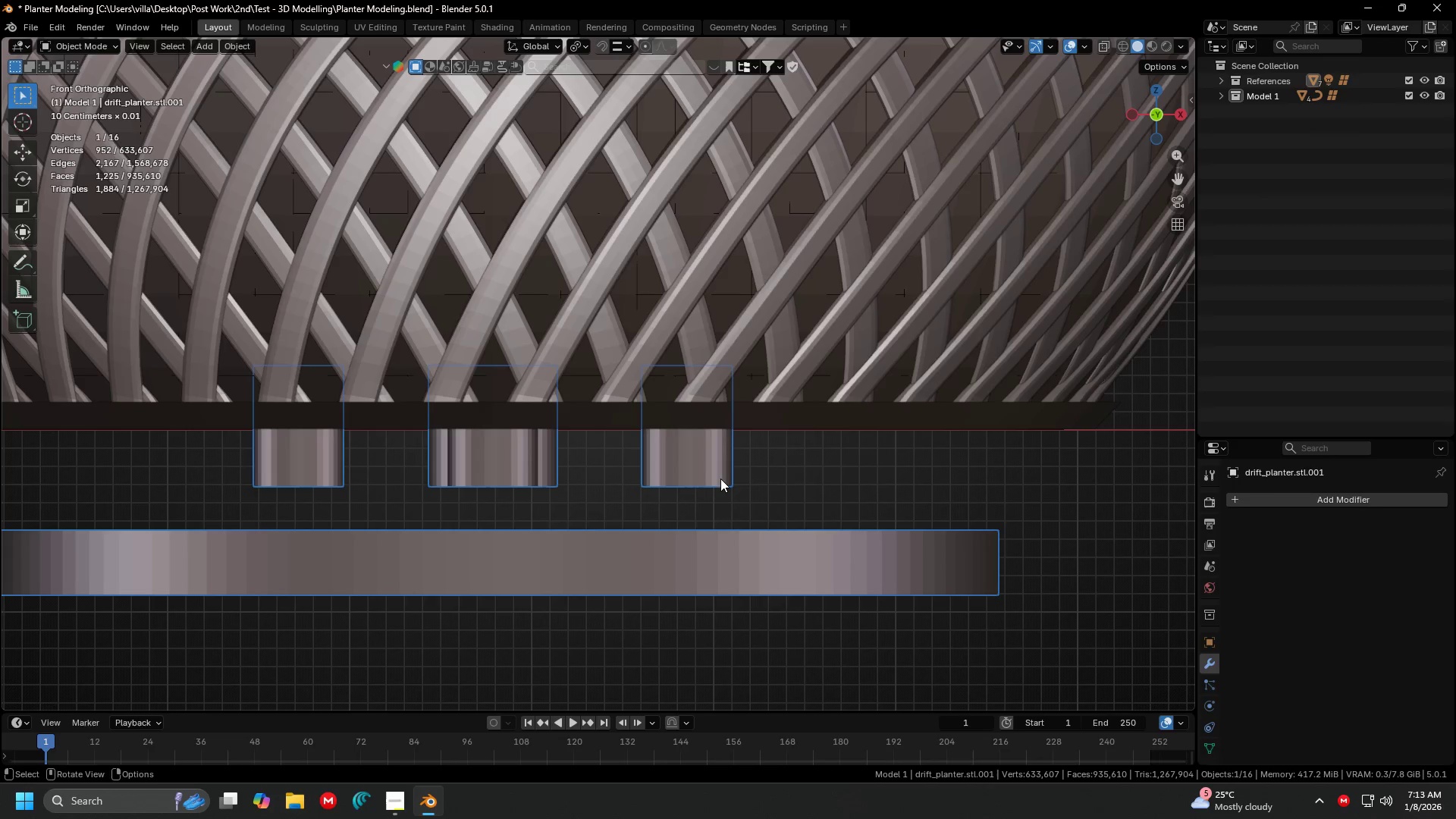 
hold_key(key=ShiftLeft, duration=0.42)
 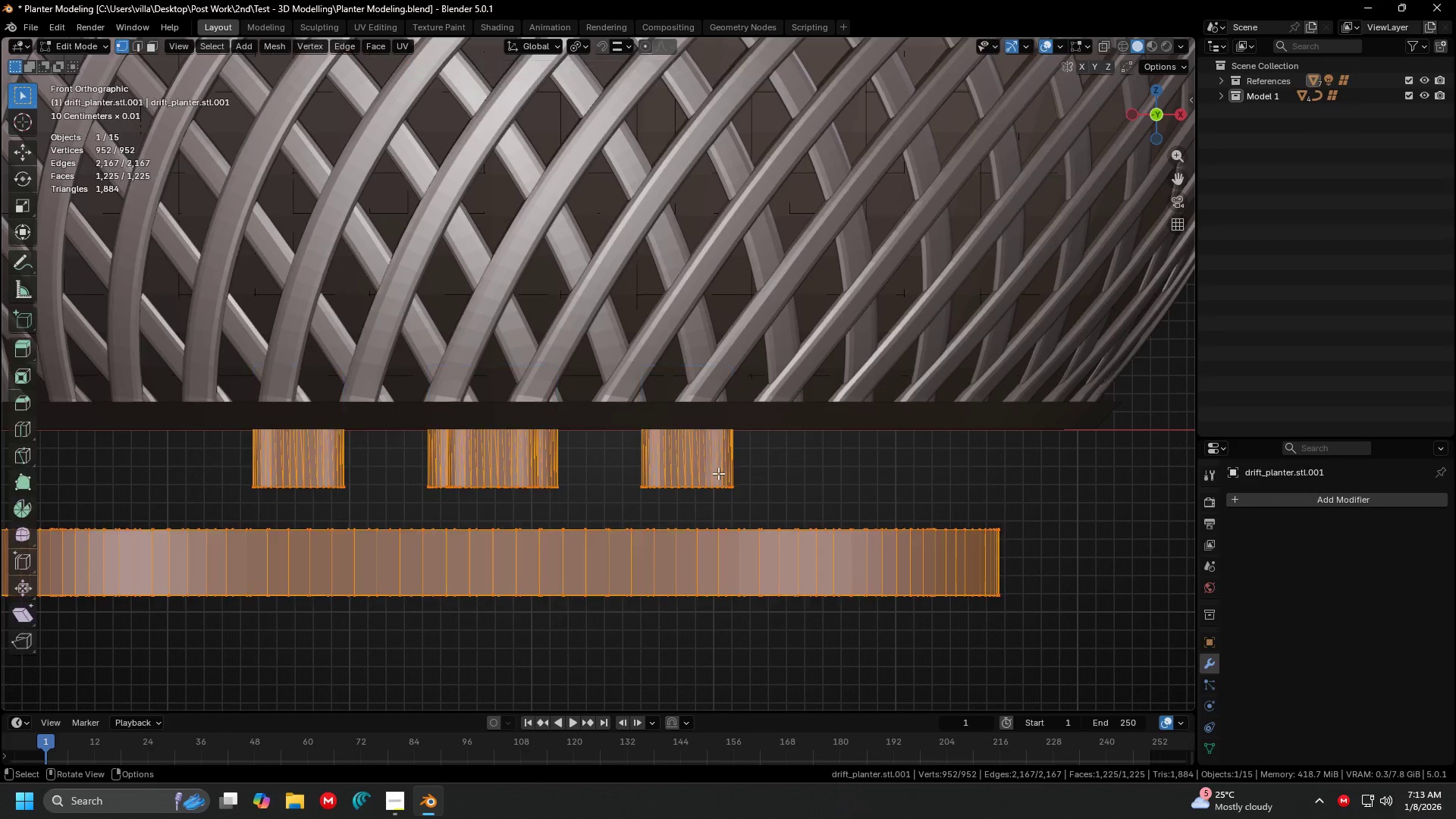 
key(Tab)
 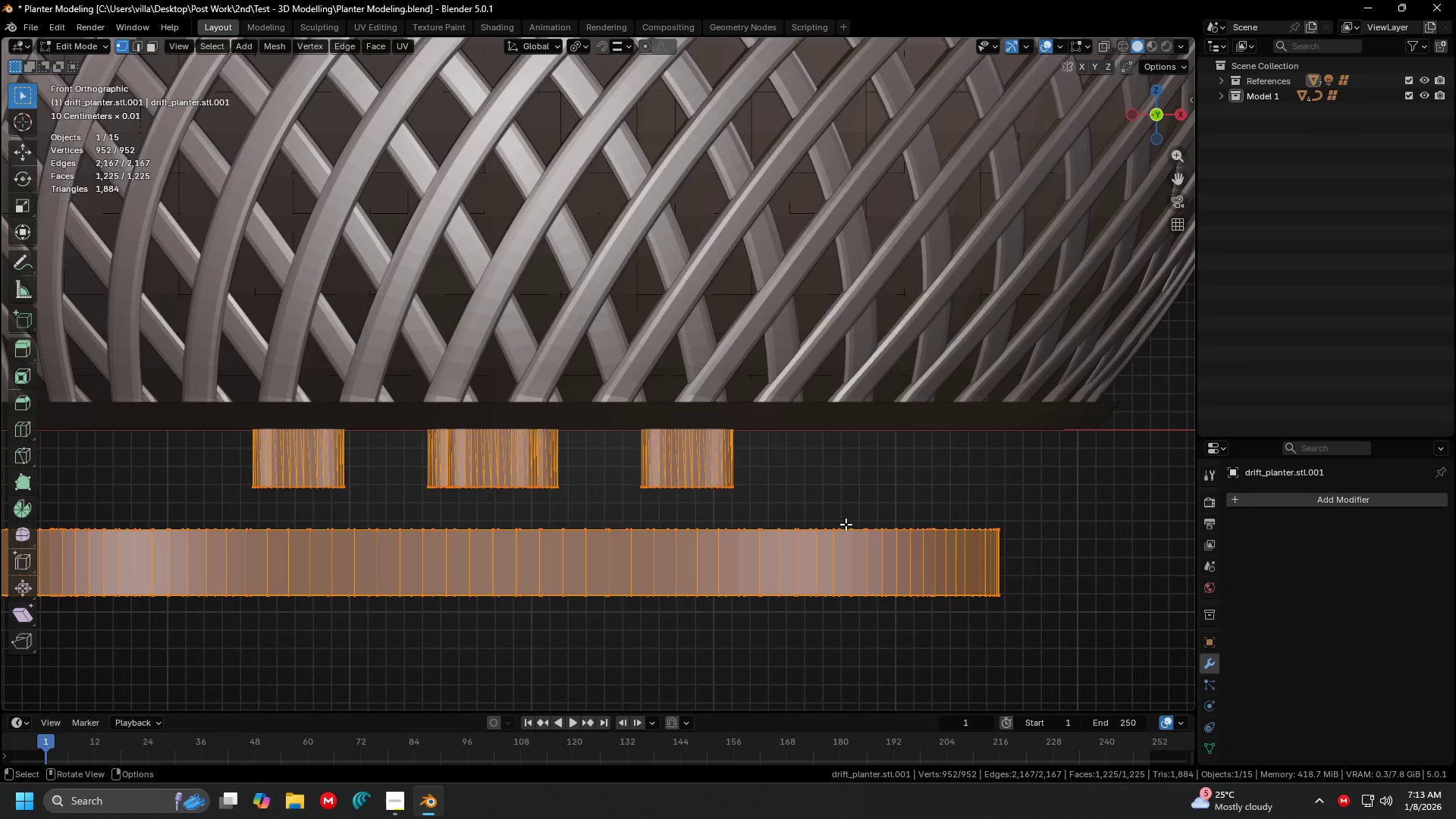 
left_click([852, 488])
 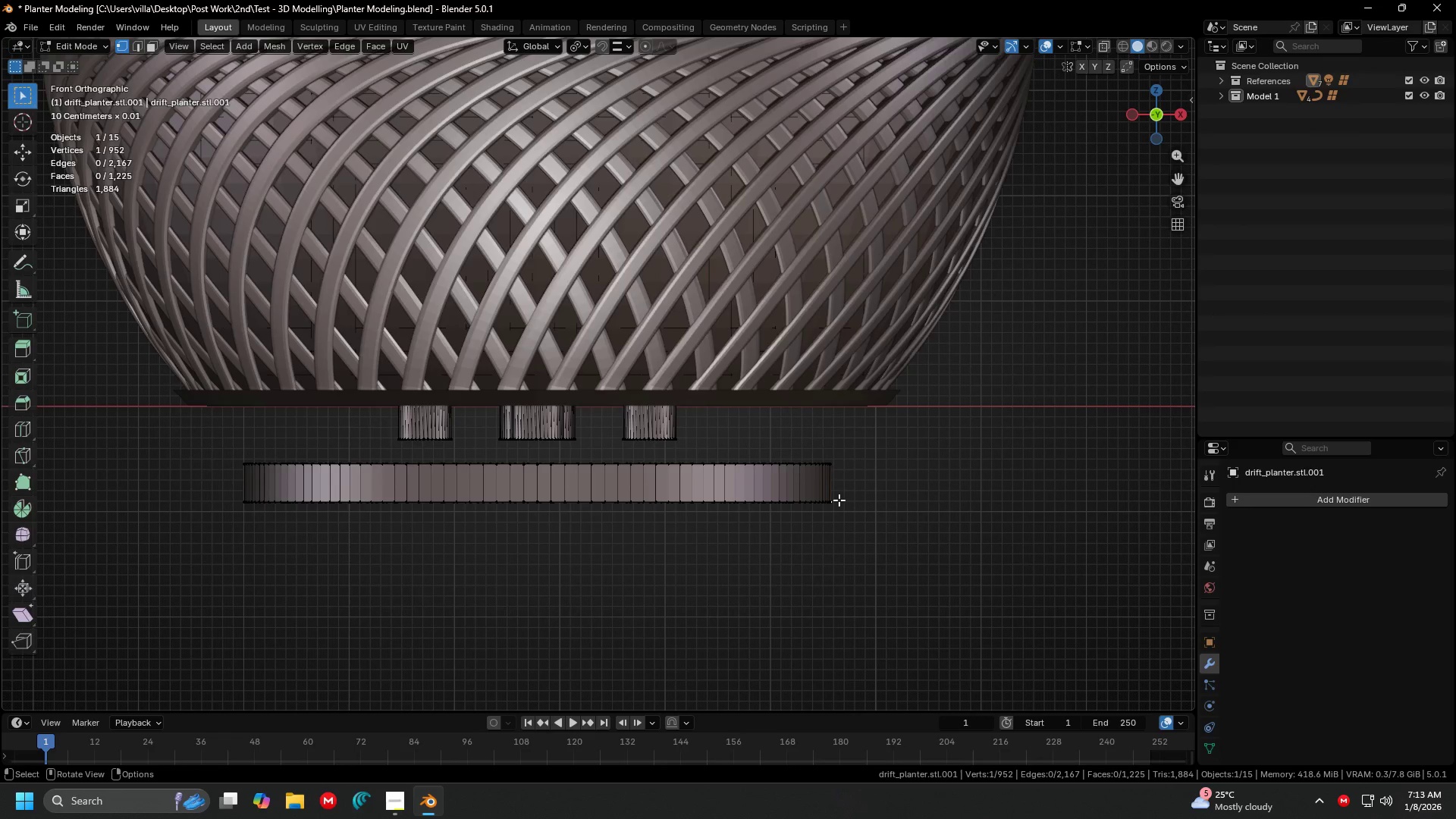 
scroll: coordinate [847, 524], scroll_direction: down, amount: 3.0
 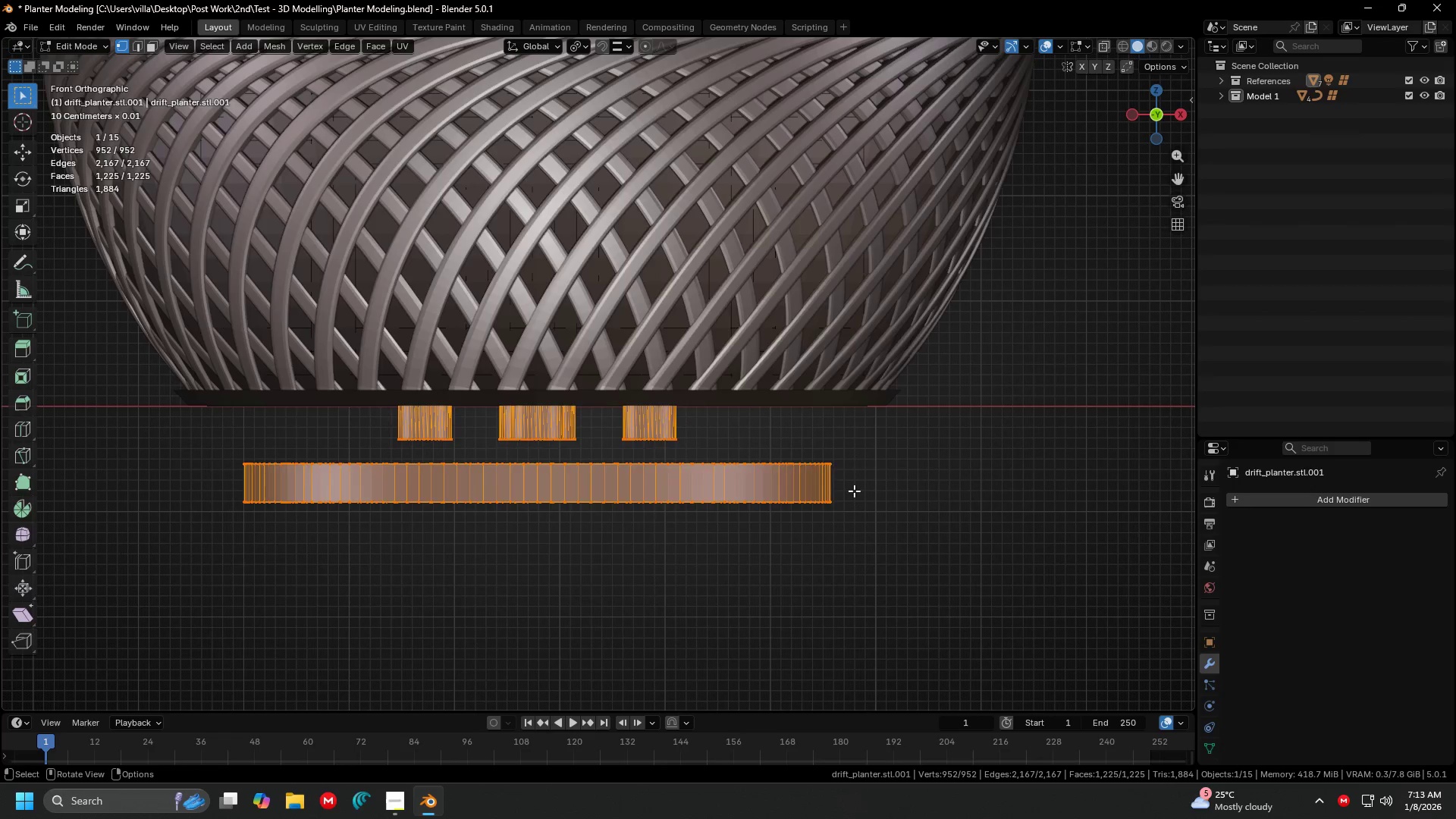 
double_click([839, 500])
 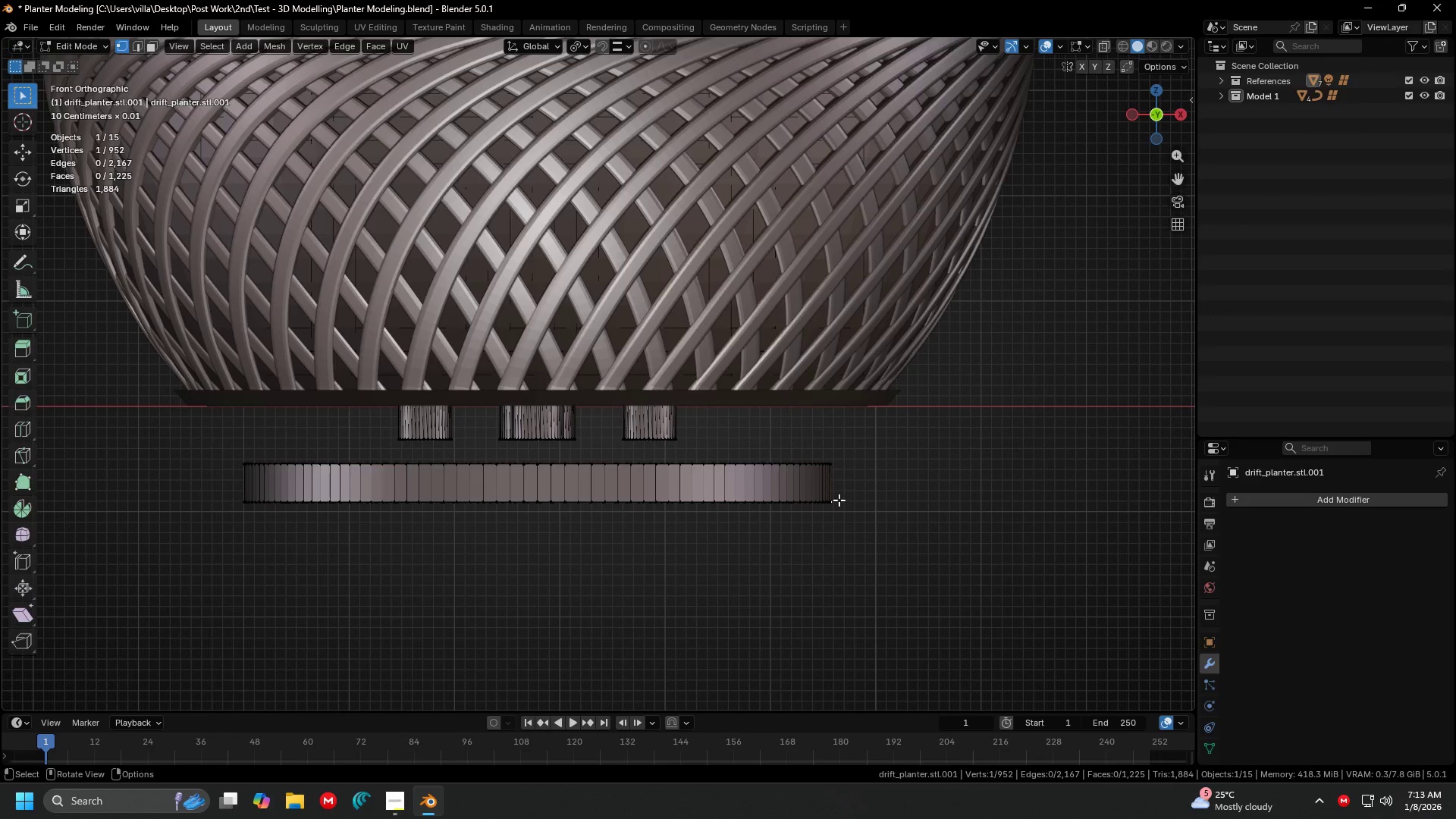 
key(L)
 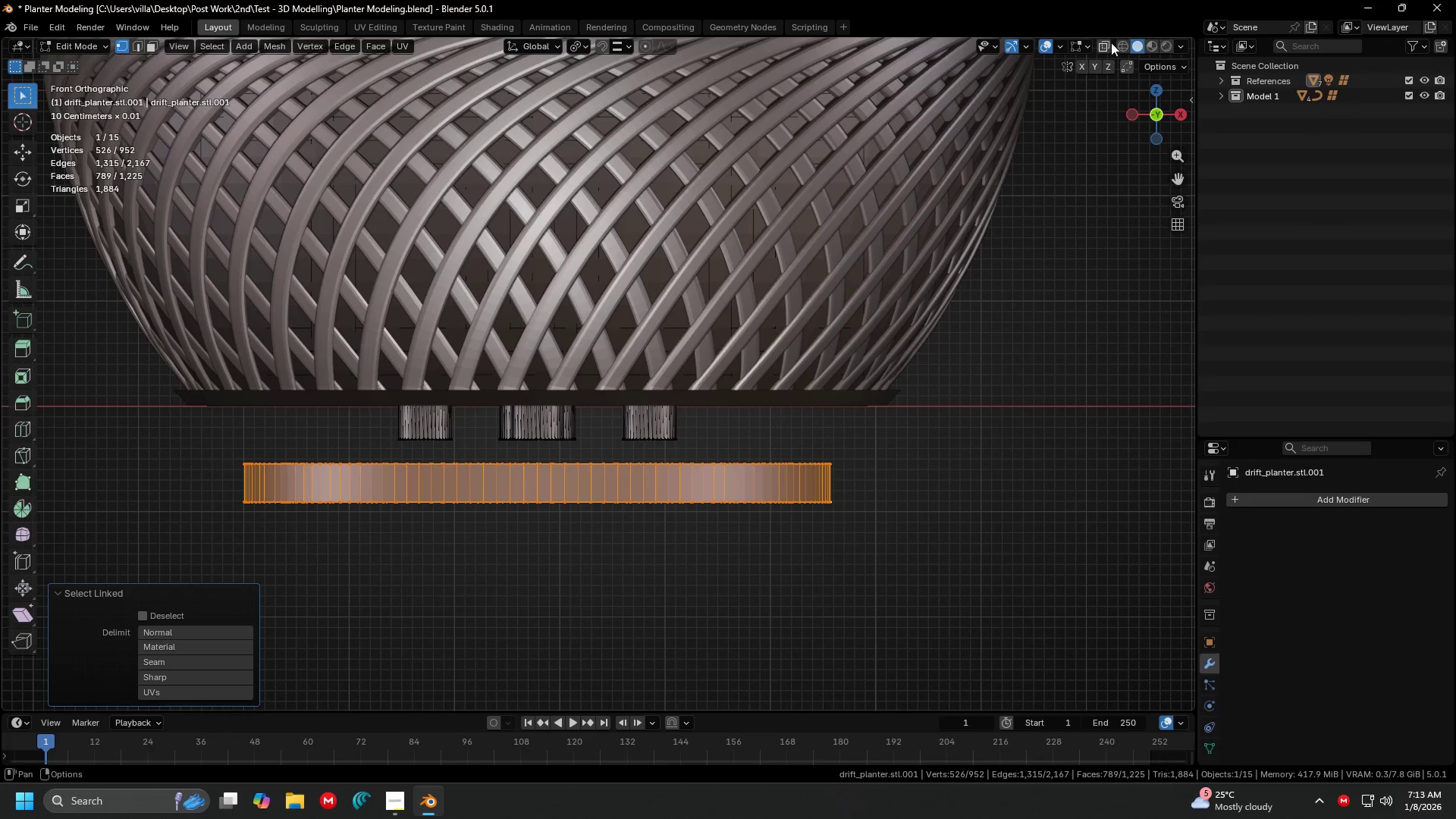 
left_click([1106, 44])
 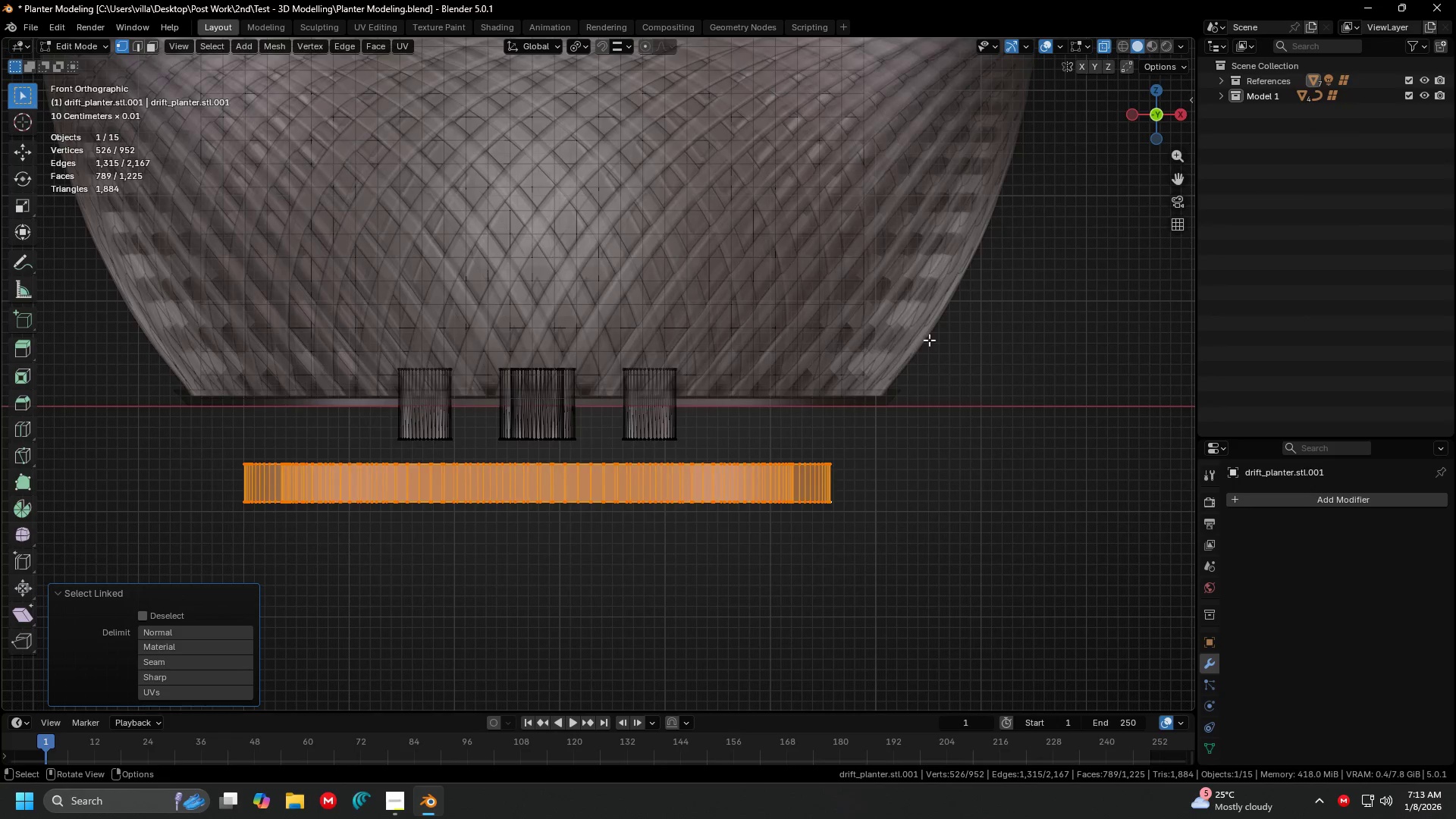 
key(G)
 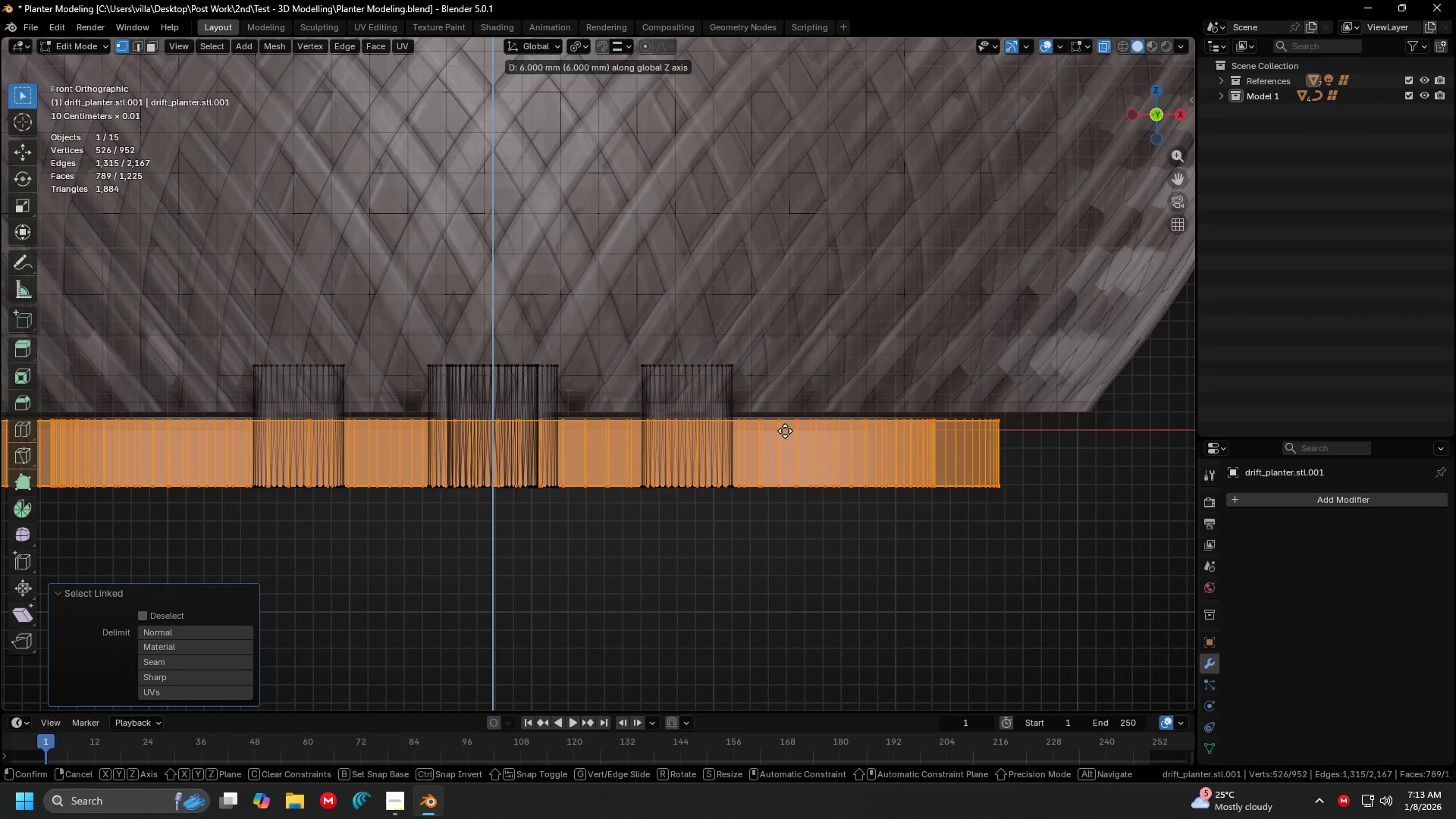 
scroll: coordinate [889, 422], scroll_direction: up, amount: 3.0
 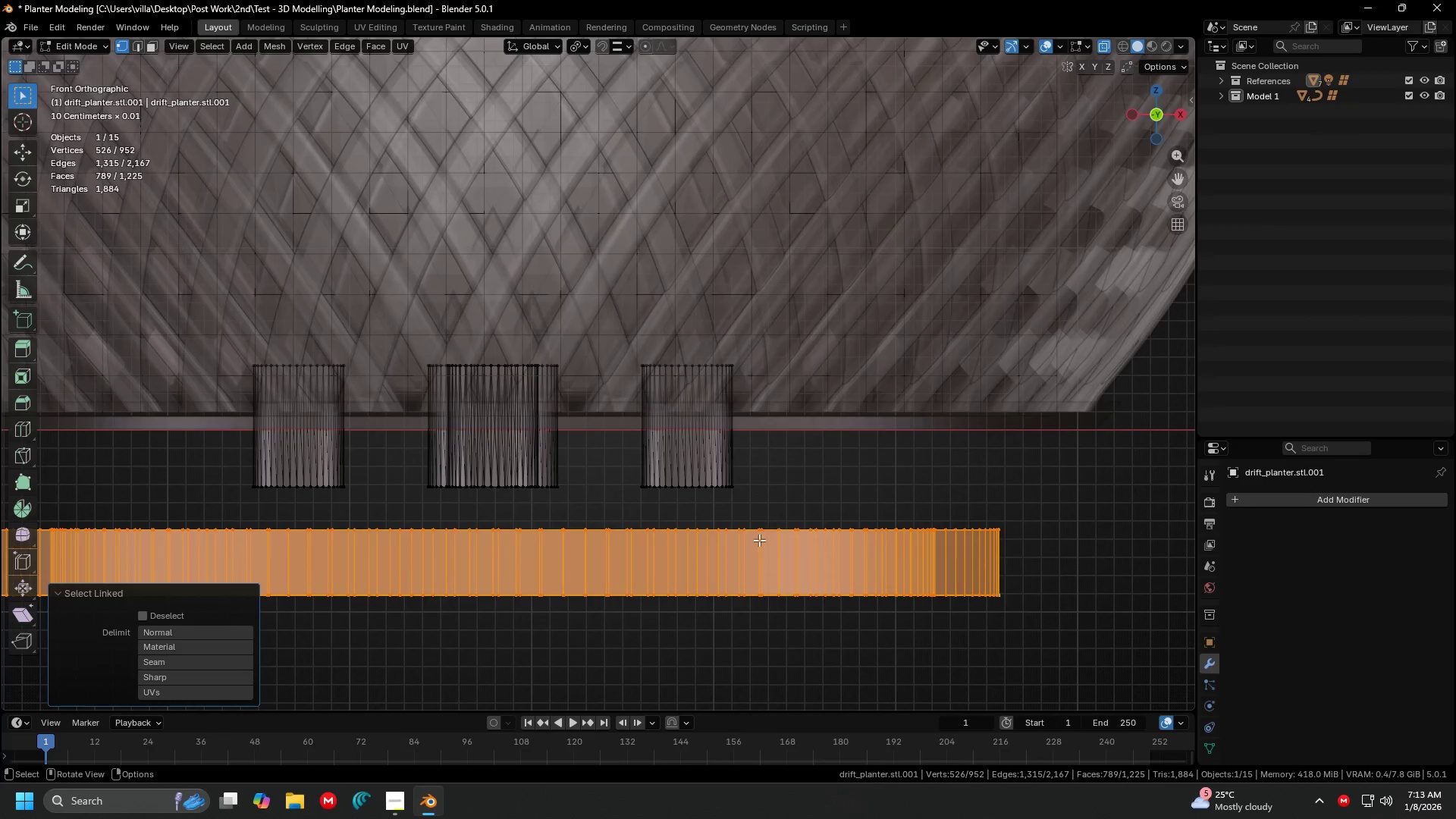 
left_click([785, 447])
 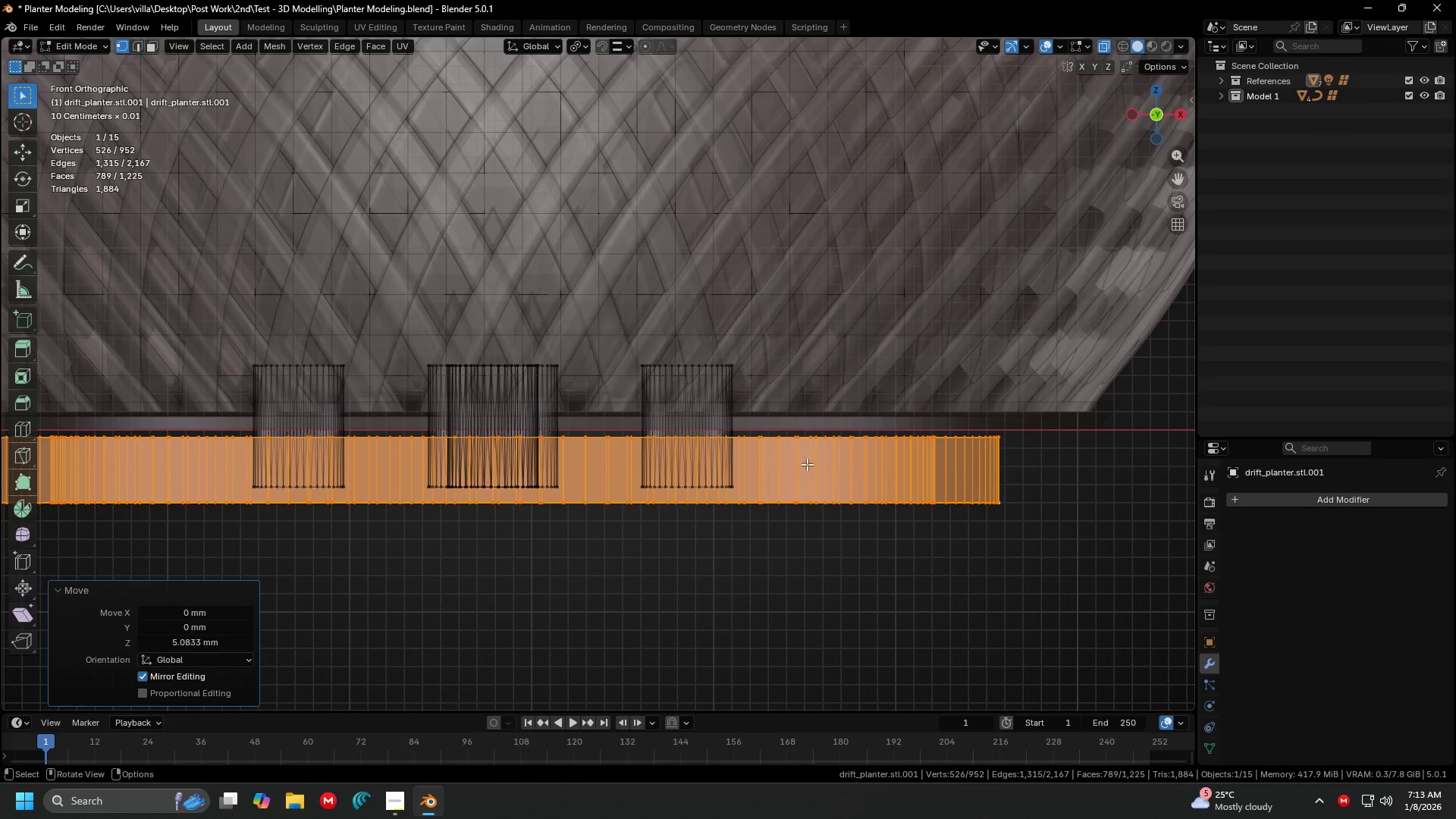 
hold_key(key=ShiftLeft, duration=0.34)
 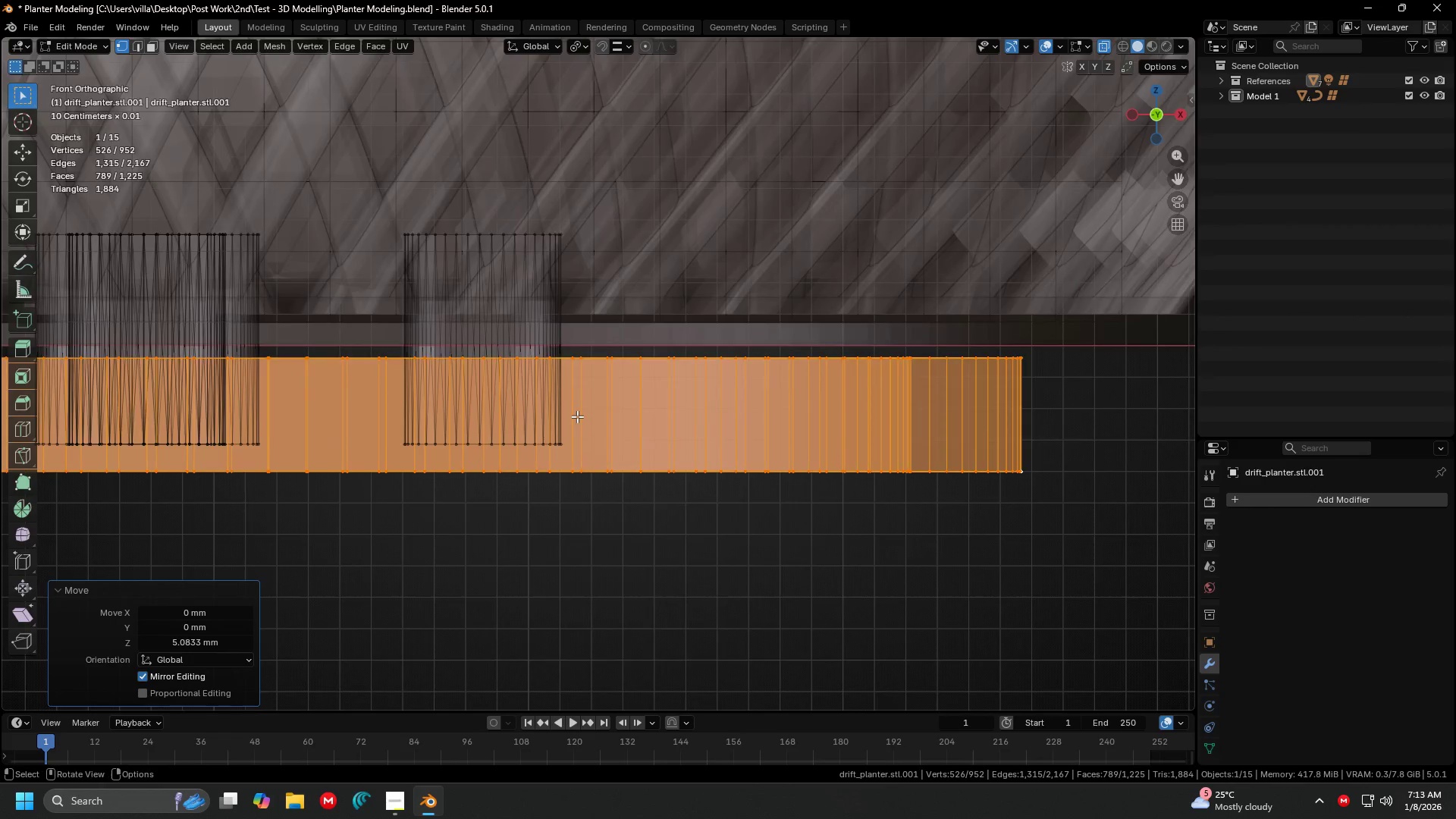 
scroll: coordinate [810, 467], scroll_direction: up, amount: 3.0
 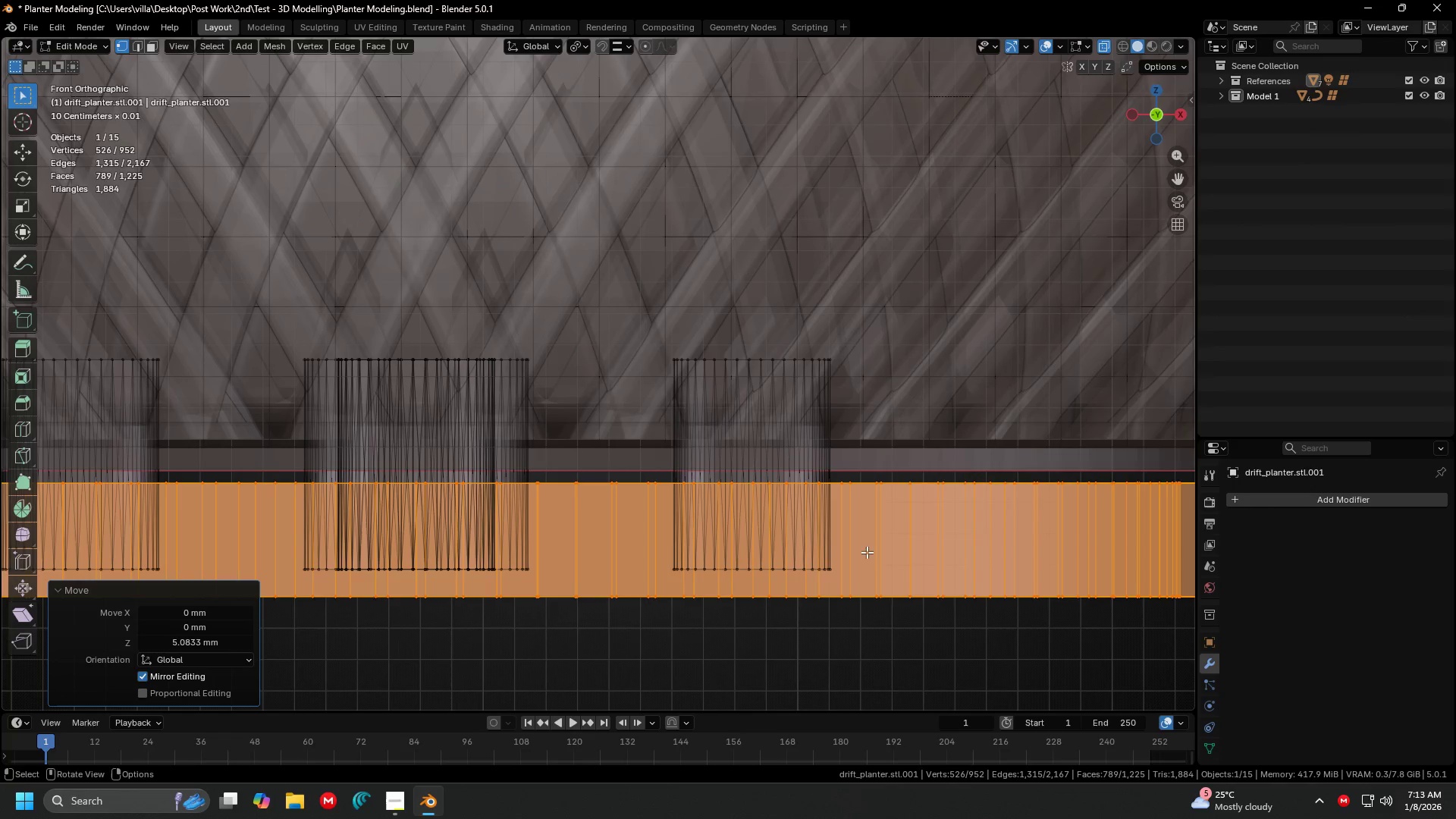 
key(G)
 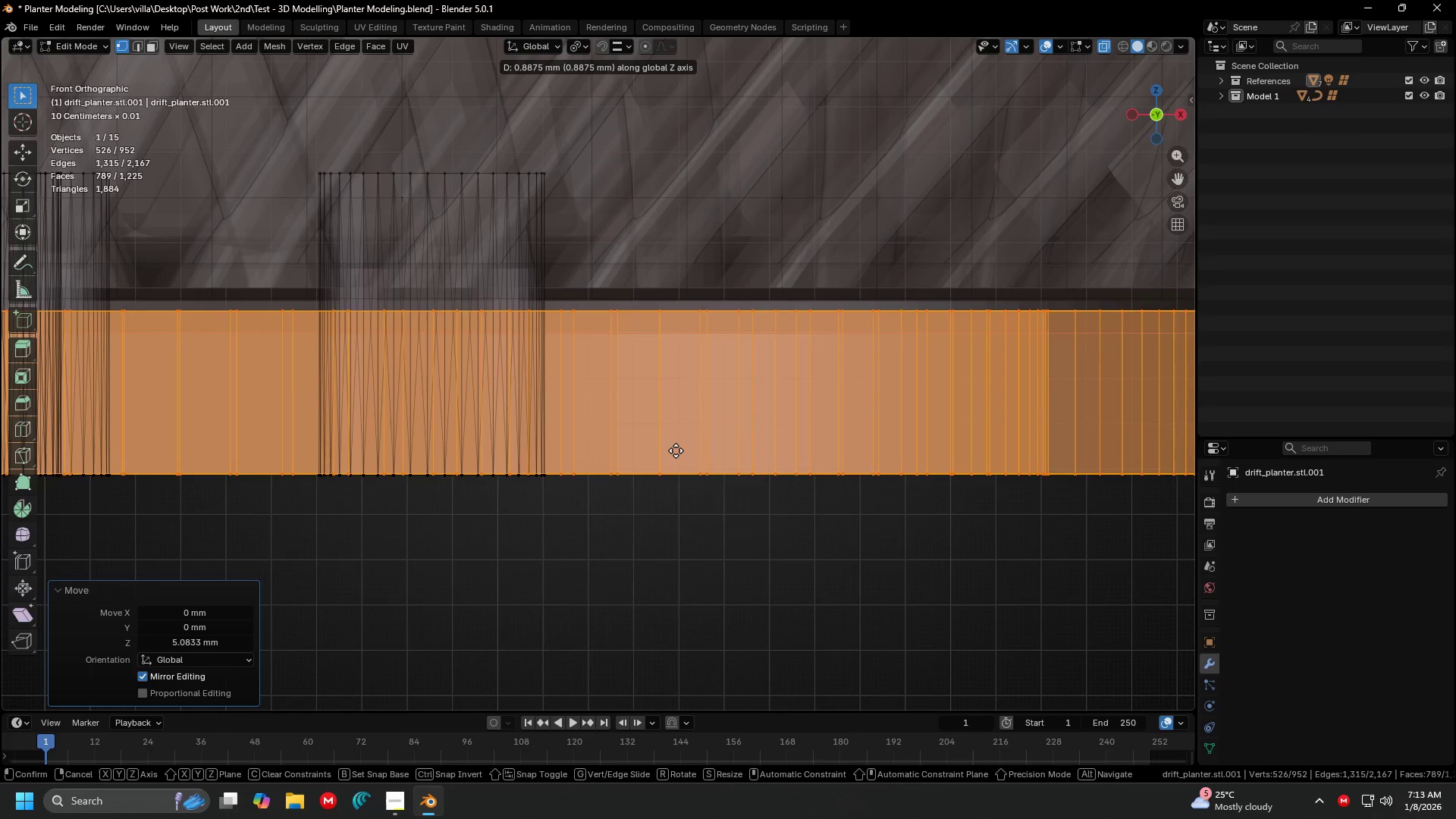 
scroll: coordinate [577, 416], scroll_direction: up, amount: 2.0
 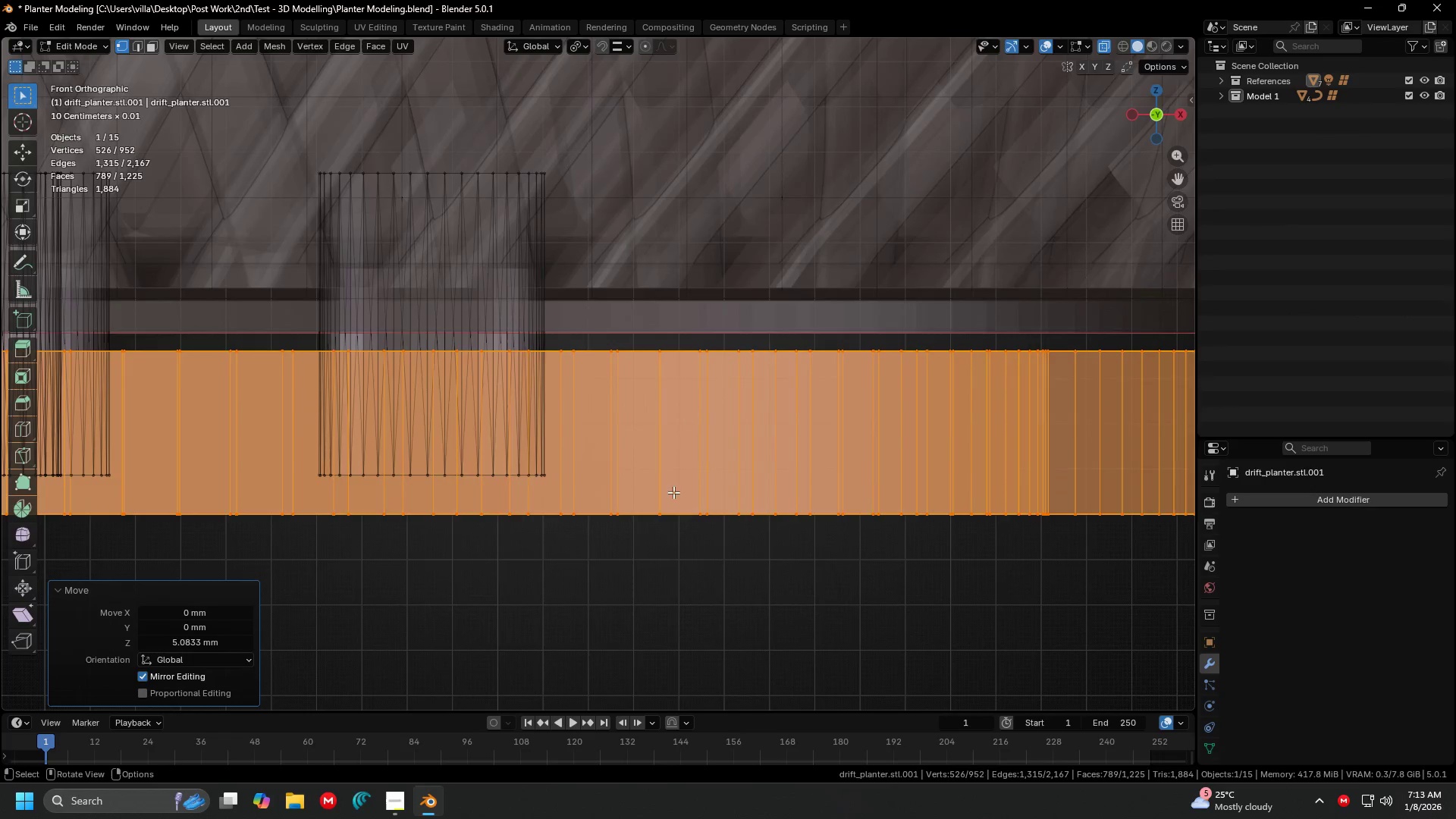 
key(Tab)
 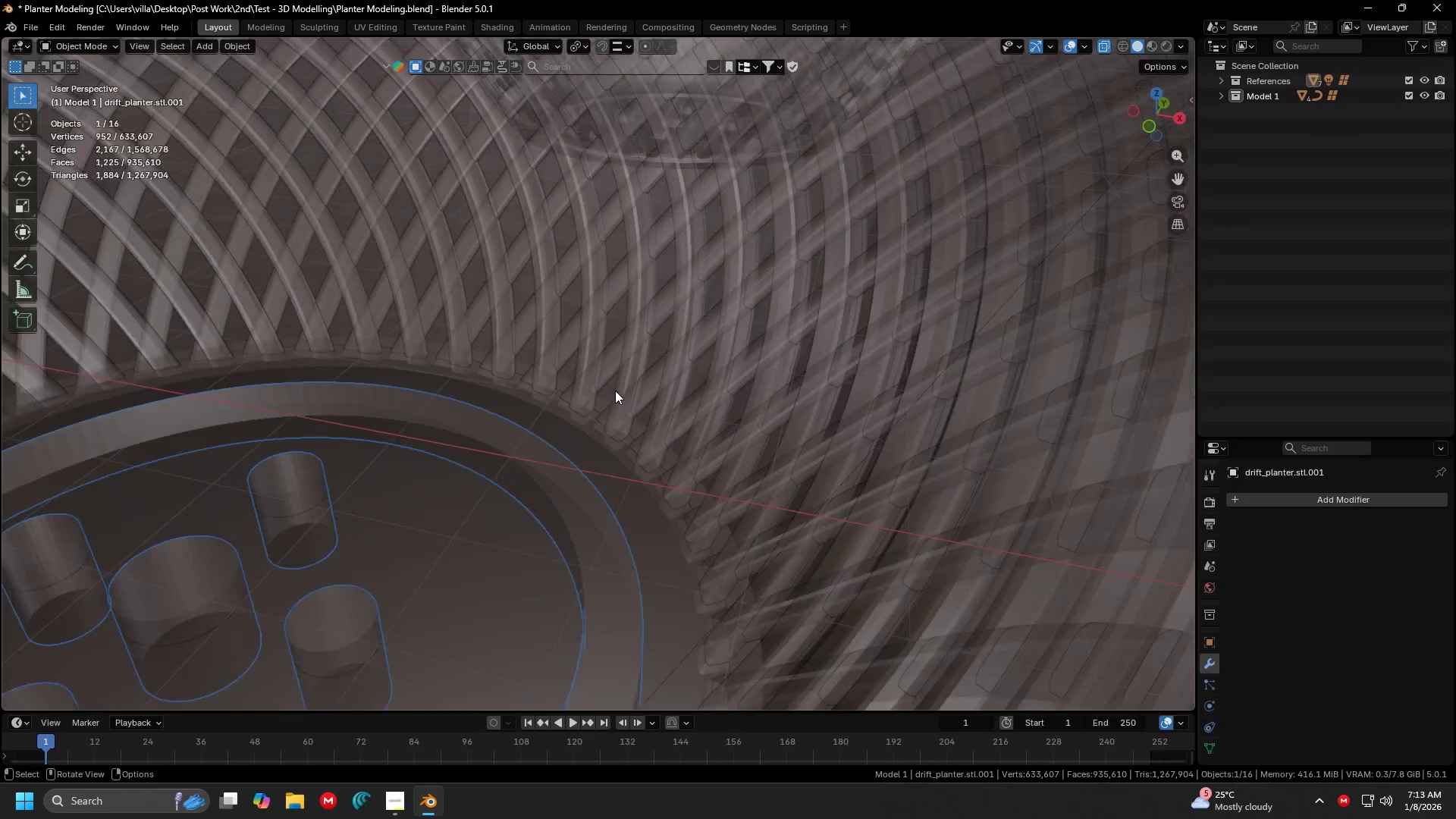 
key(Shift+ShiftLeft)
 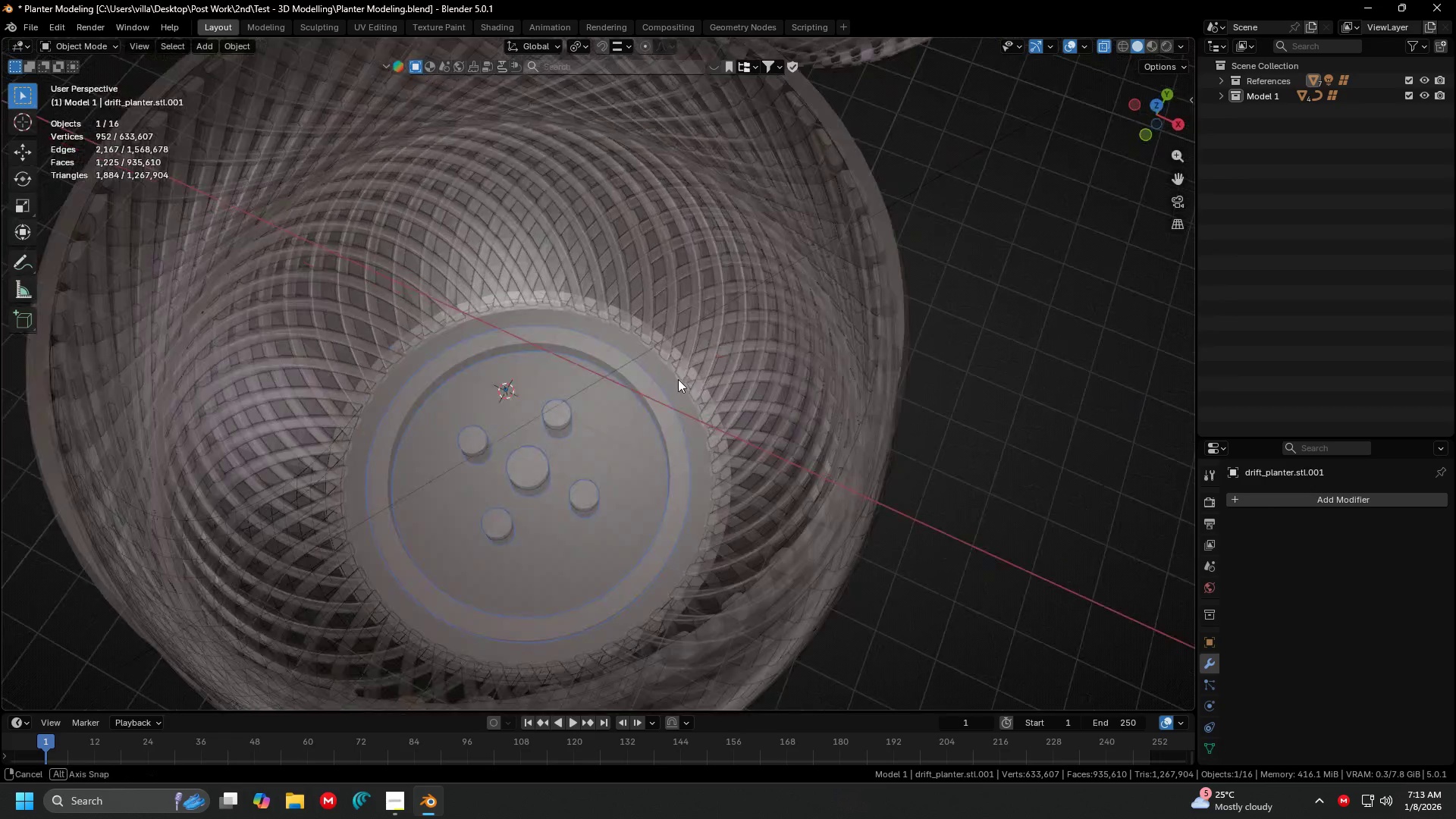 
scroll: coordinate [611, 391], scroll_direction: down, amount: 12.0
 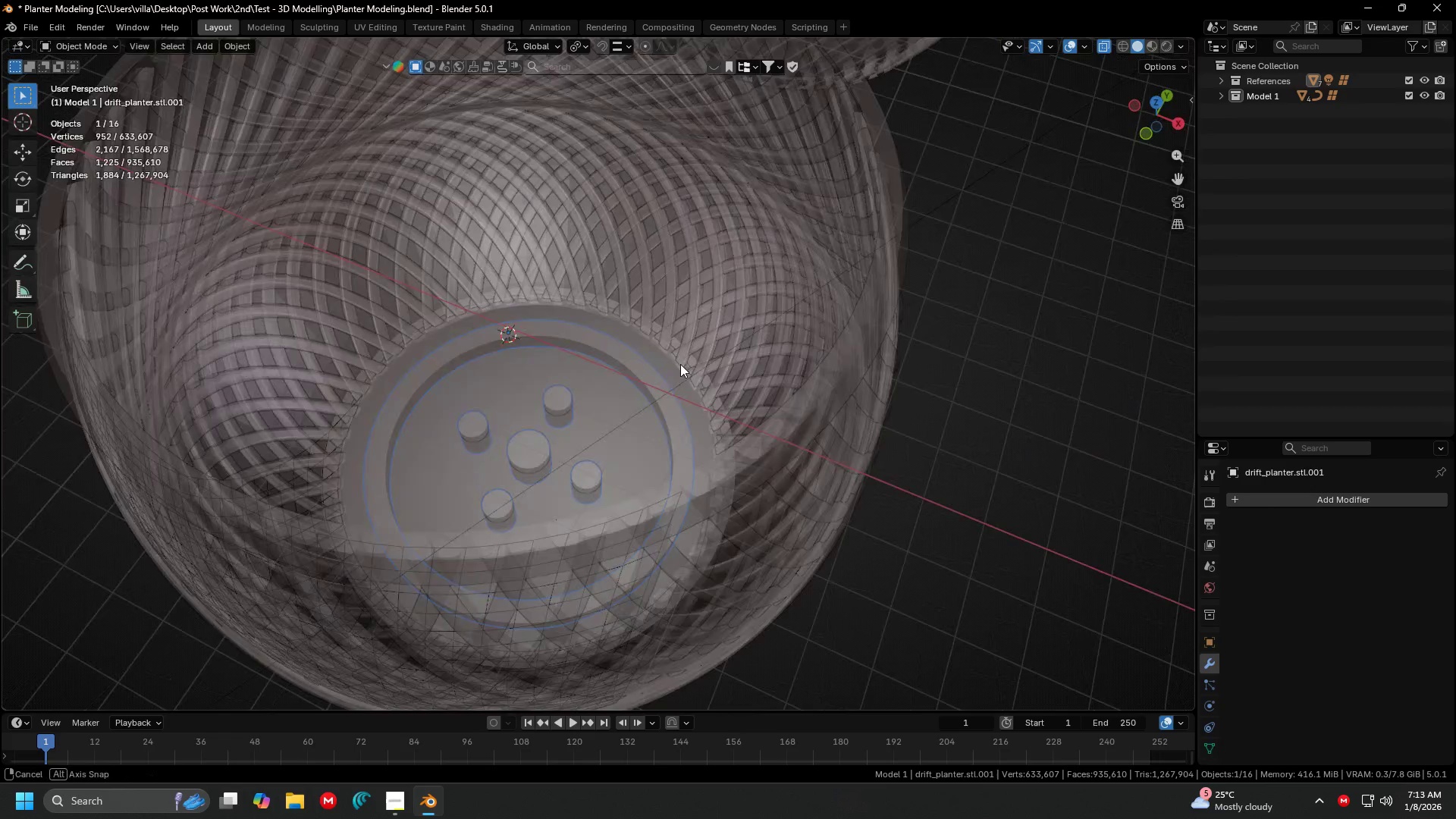 
scroll: coordinate [670, 396], scroll_direction: up, amount: 2.0
 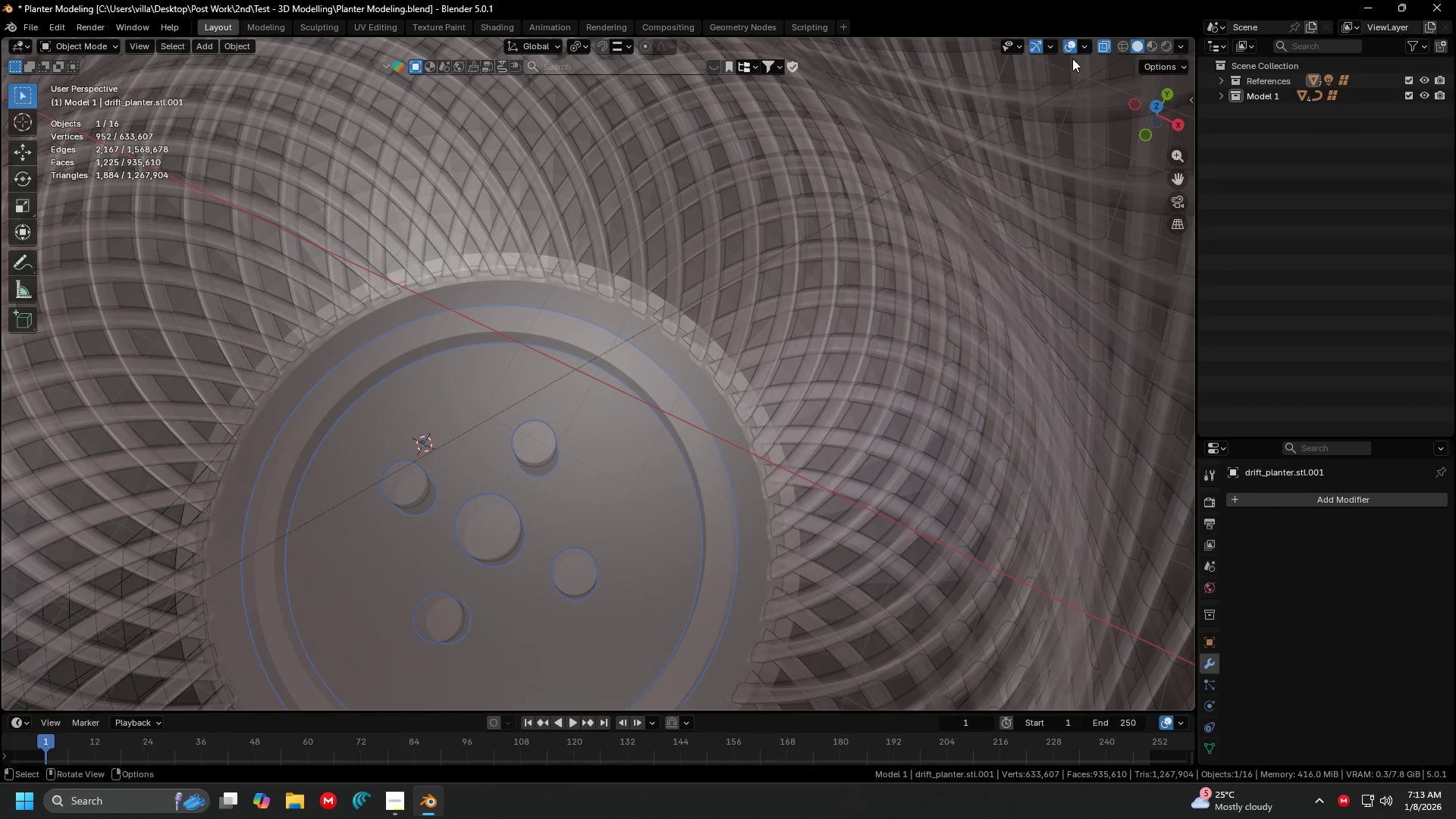 
left_click([1102, 49])
 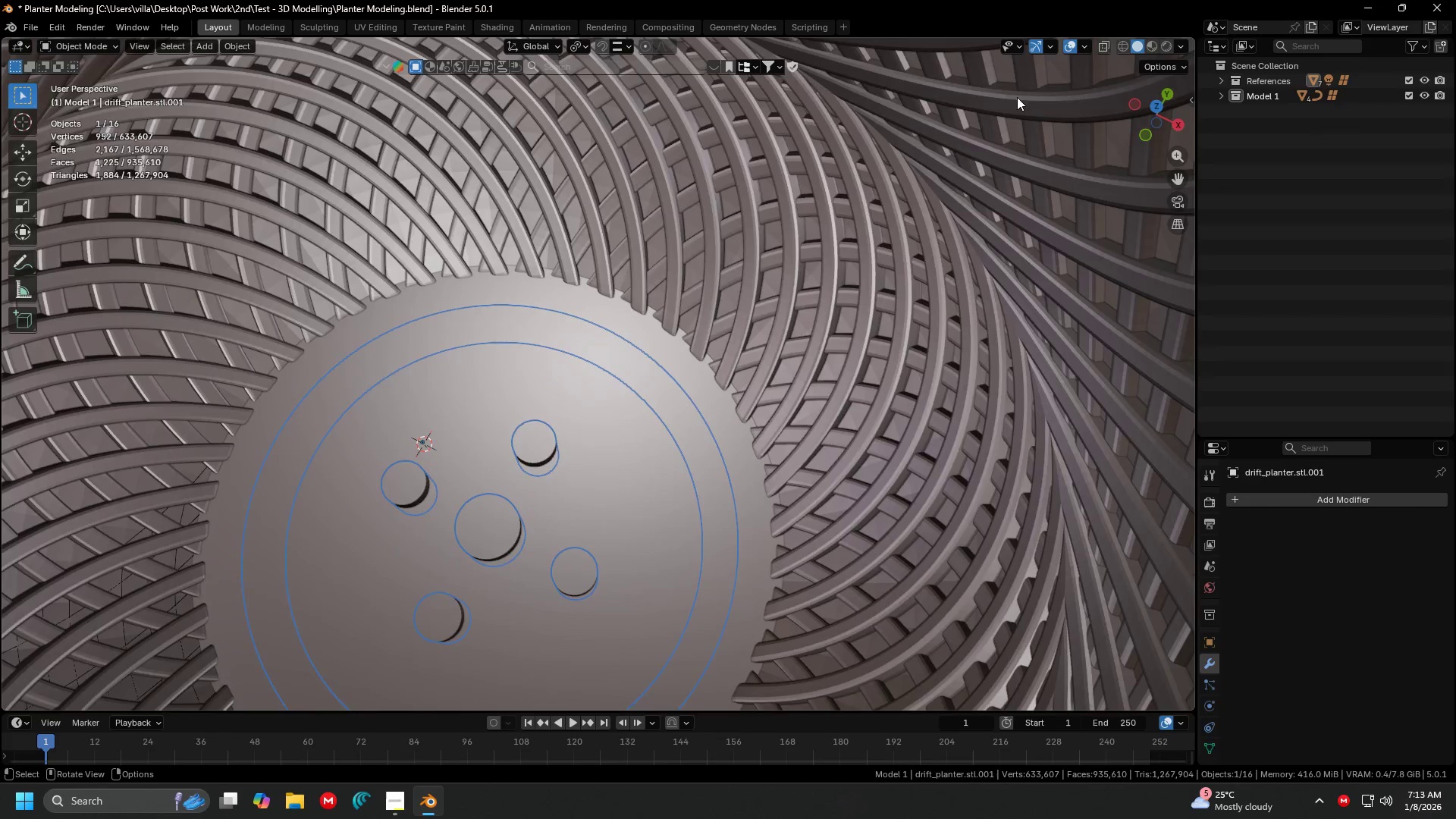 
scroll: coordinate [661, 328], scroll_direction: none, amount: 0.0
 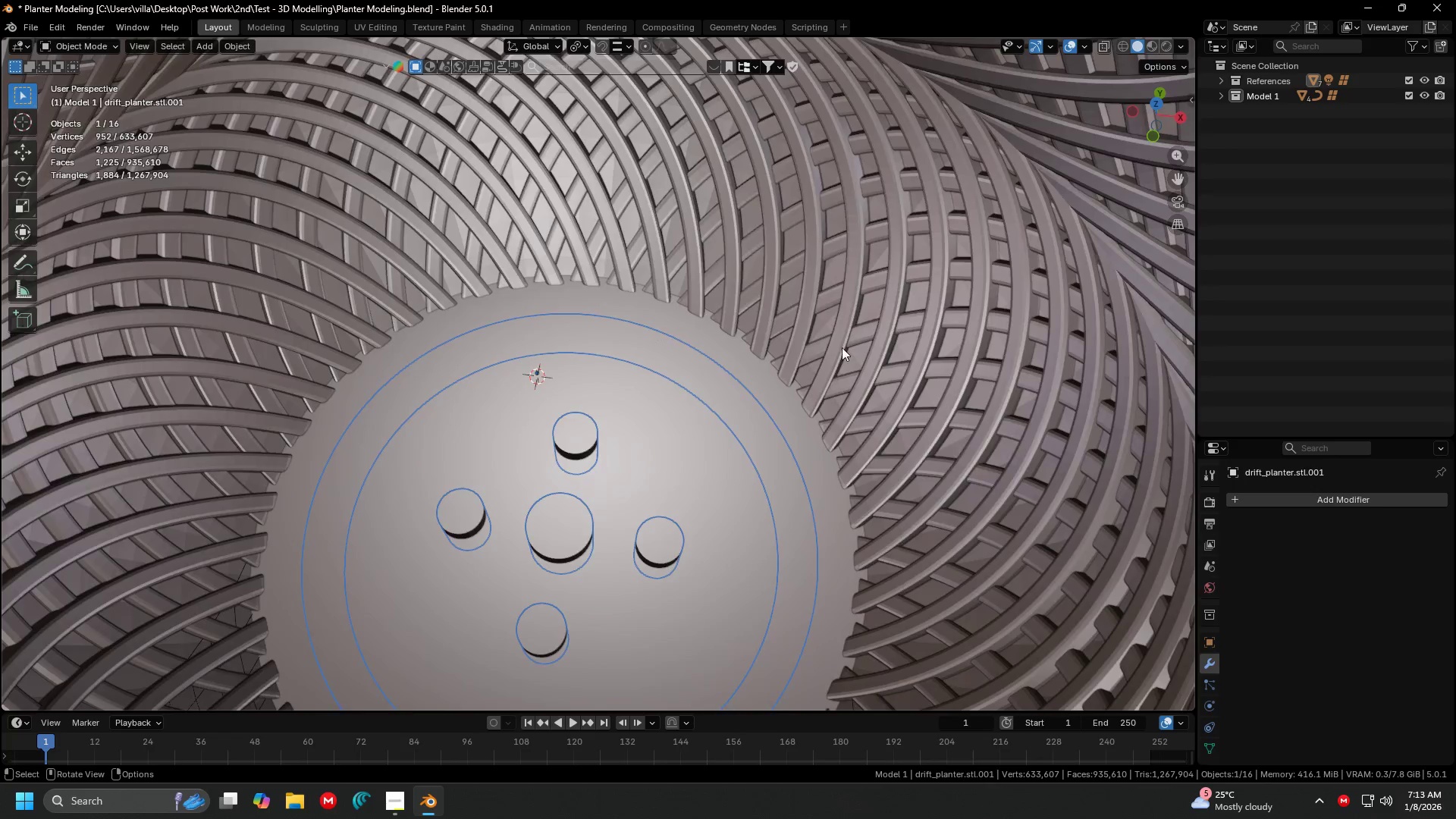 
scroll: coordinate [755, 378], scroll_direction: down, amount: 3.0
 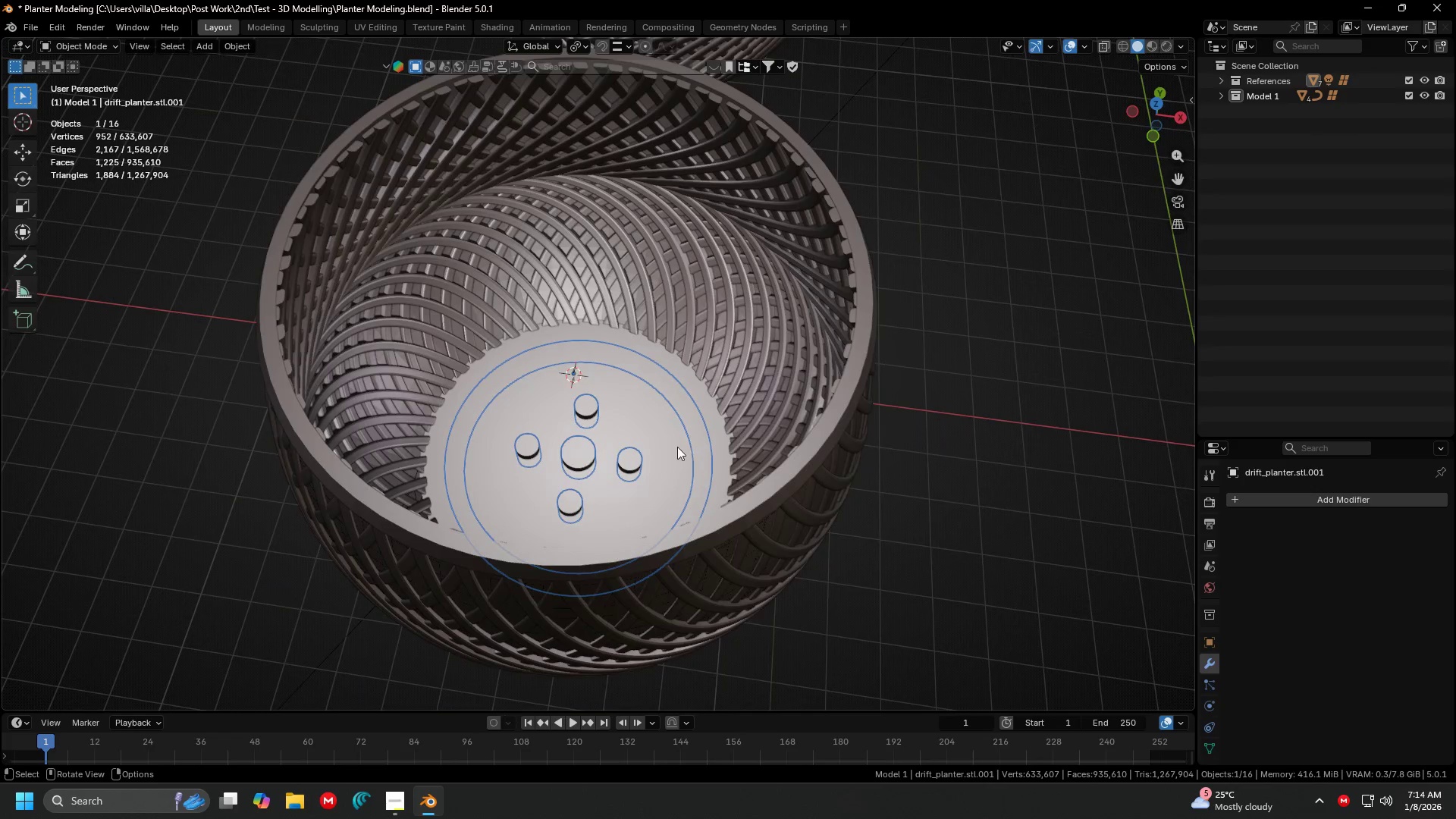 
left_click([670, 446])
 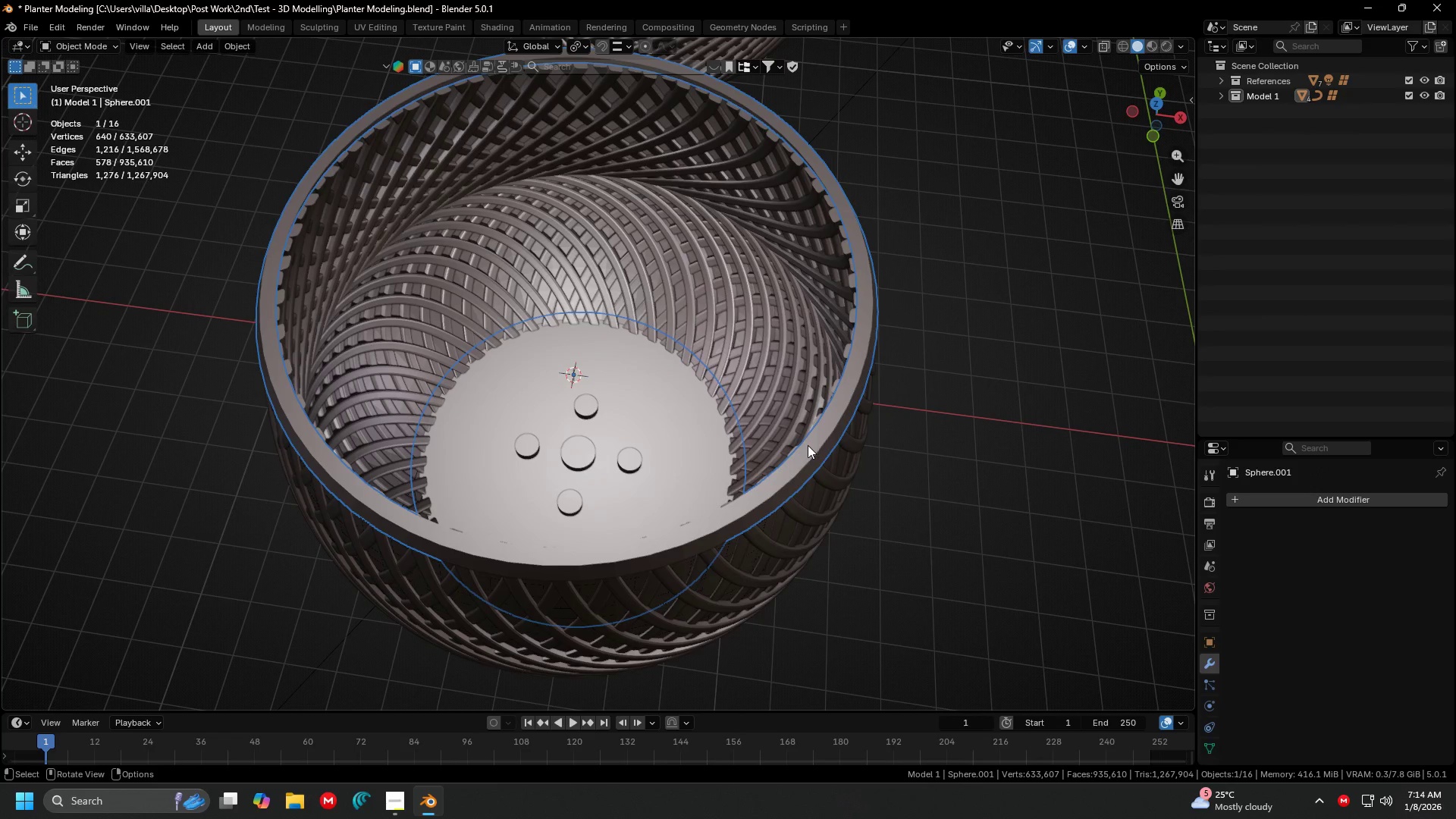 
key(Shift+ShiftLeft)
 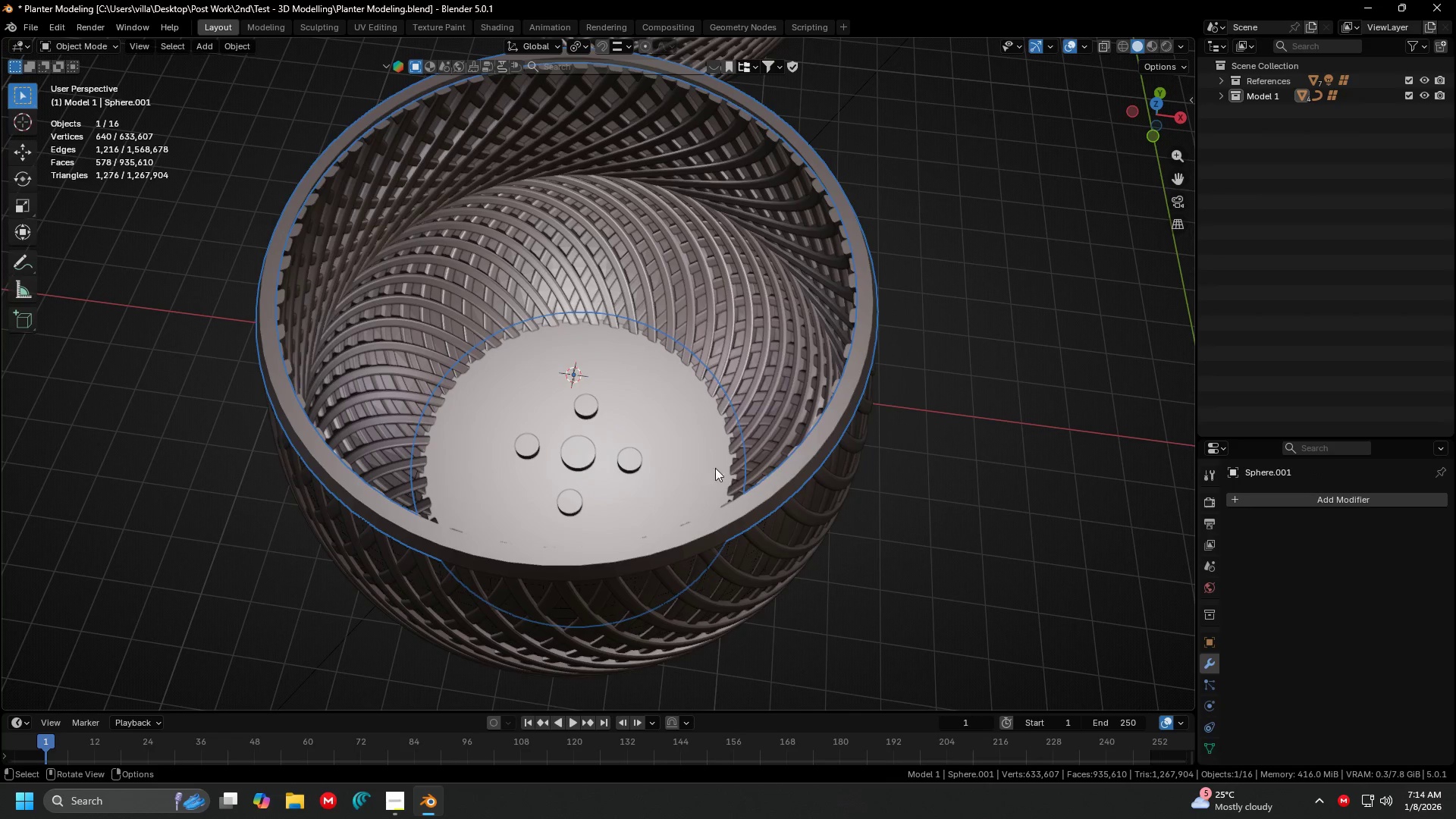 
hold_key(key=ShiftLeft, duration=0.64)
left_click([638, 457])
 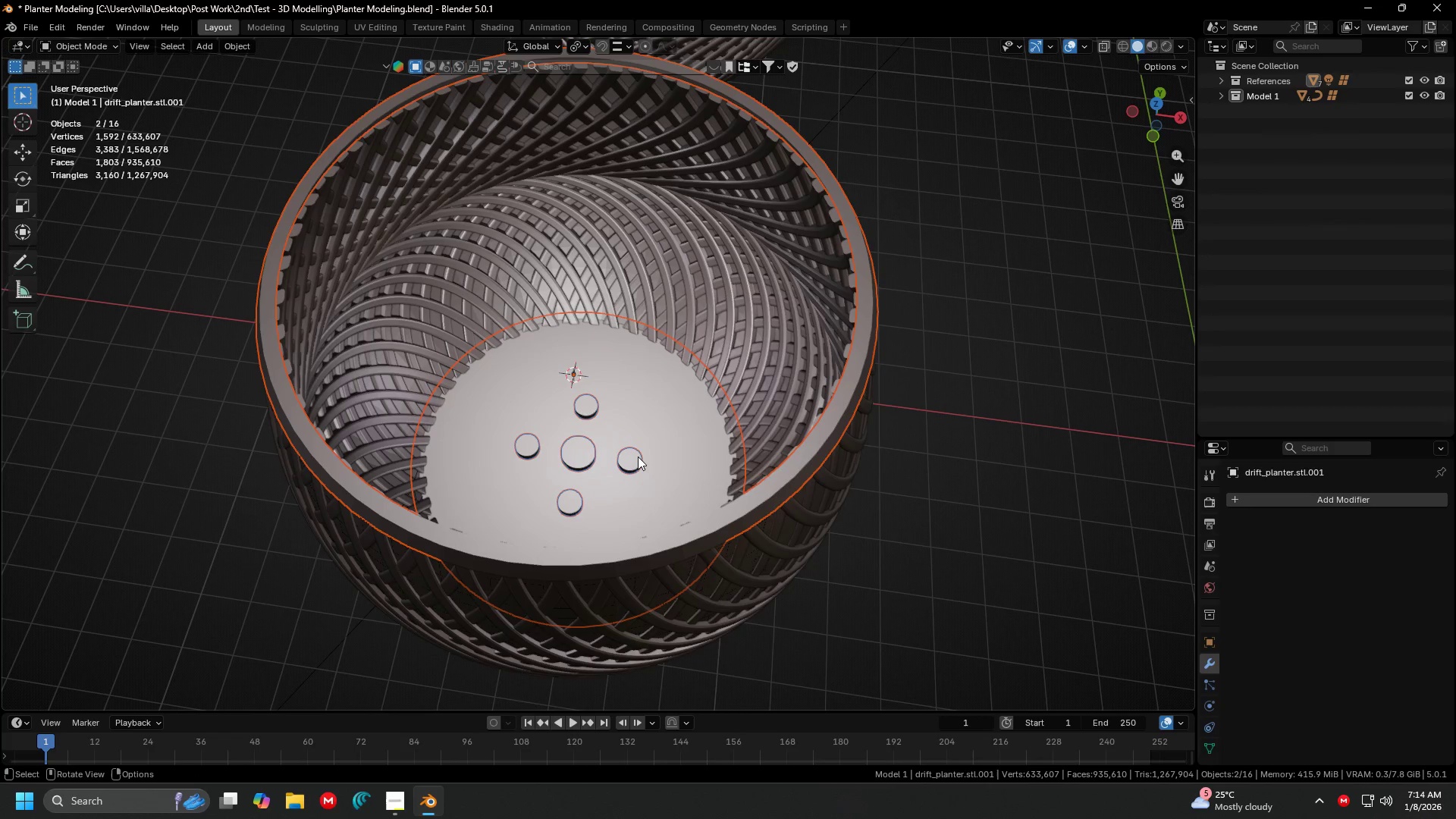 
key(Shift+H)
 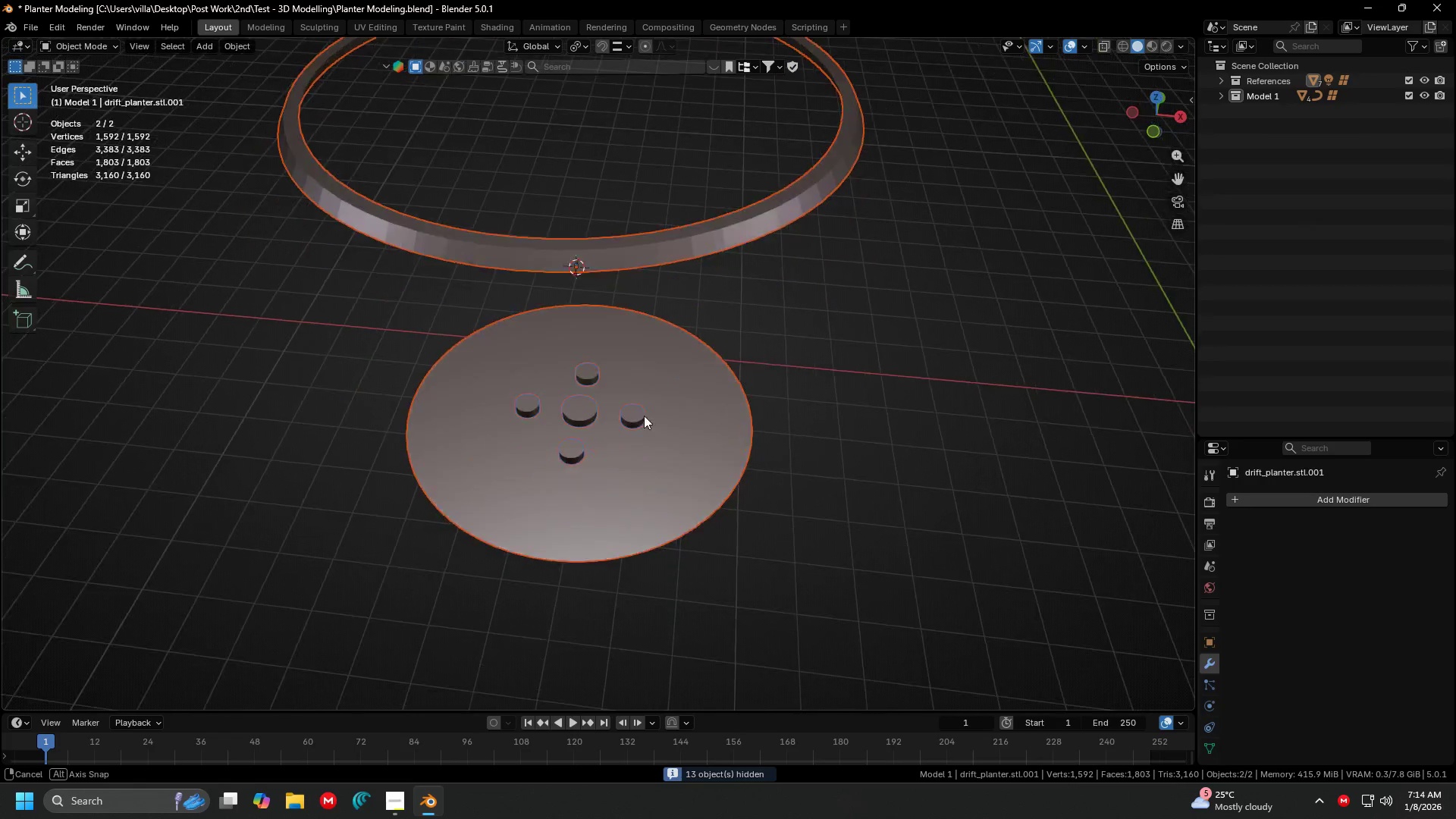 
left_click([889, 328])
 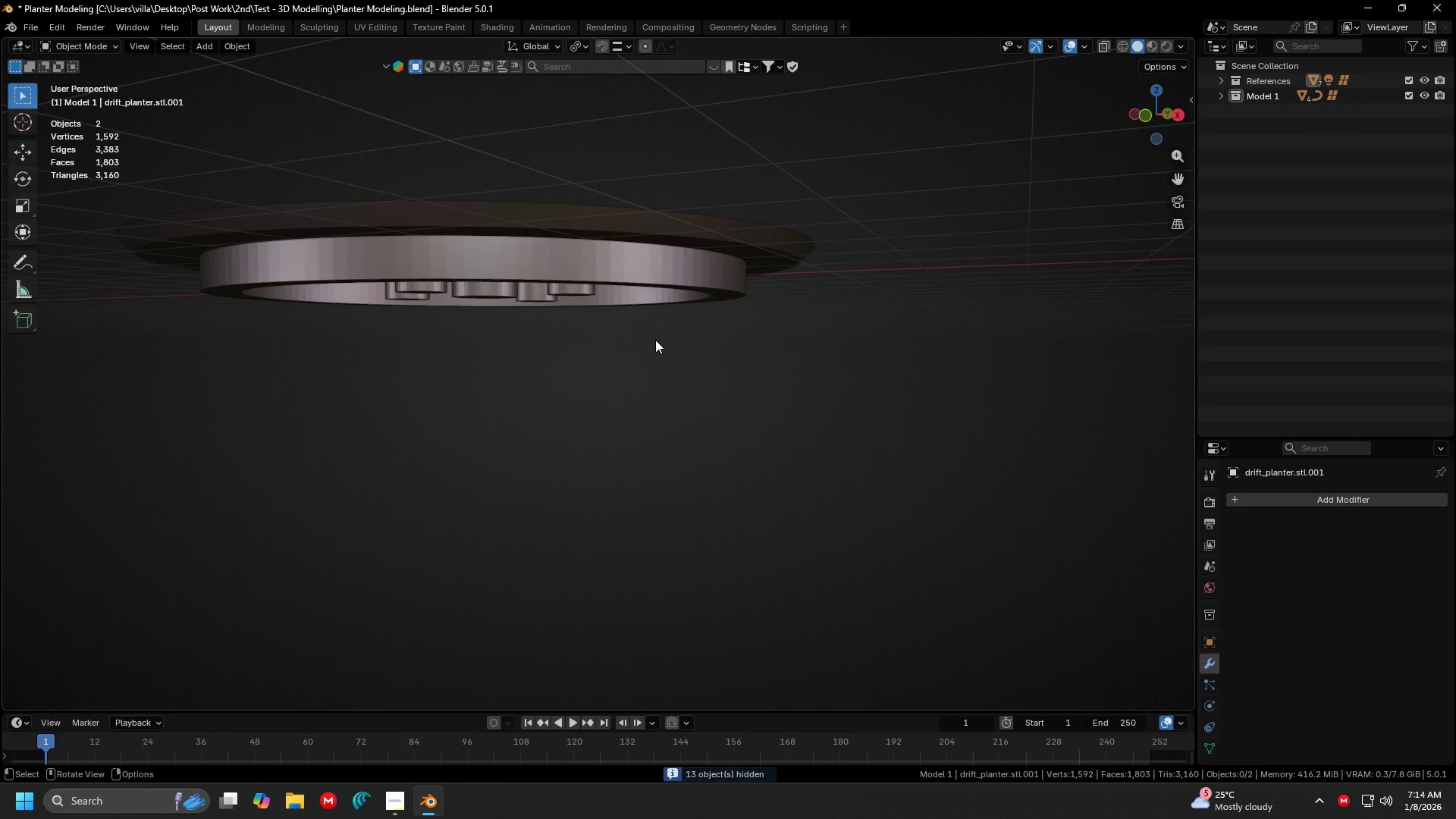 
scroll: coordinate [648, 396], scroll_direction: up, amount: 3.0
 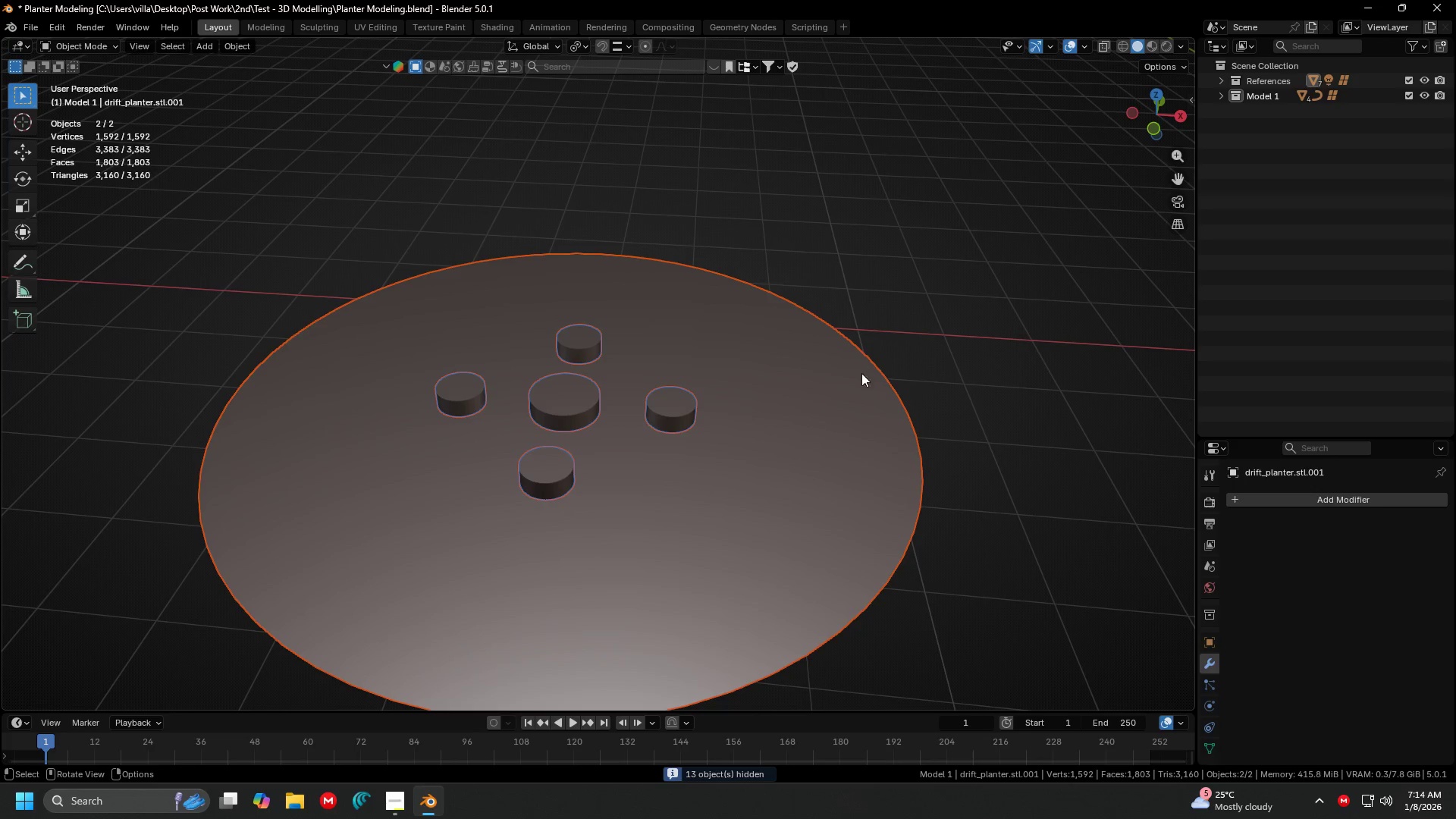 
key(Shift+ShiftLeft)
 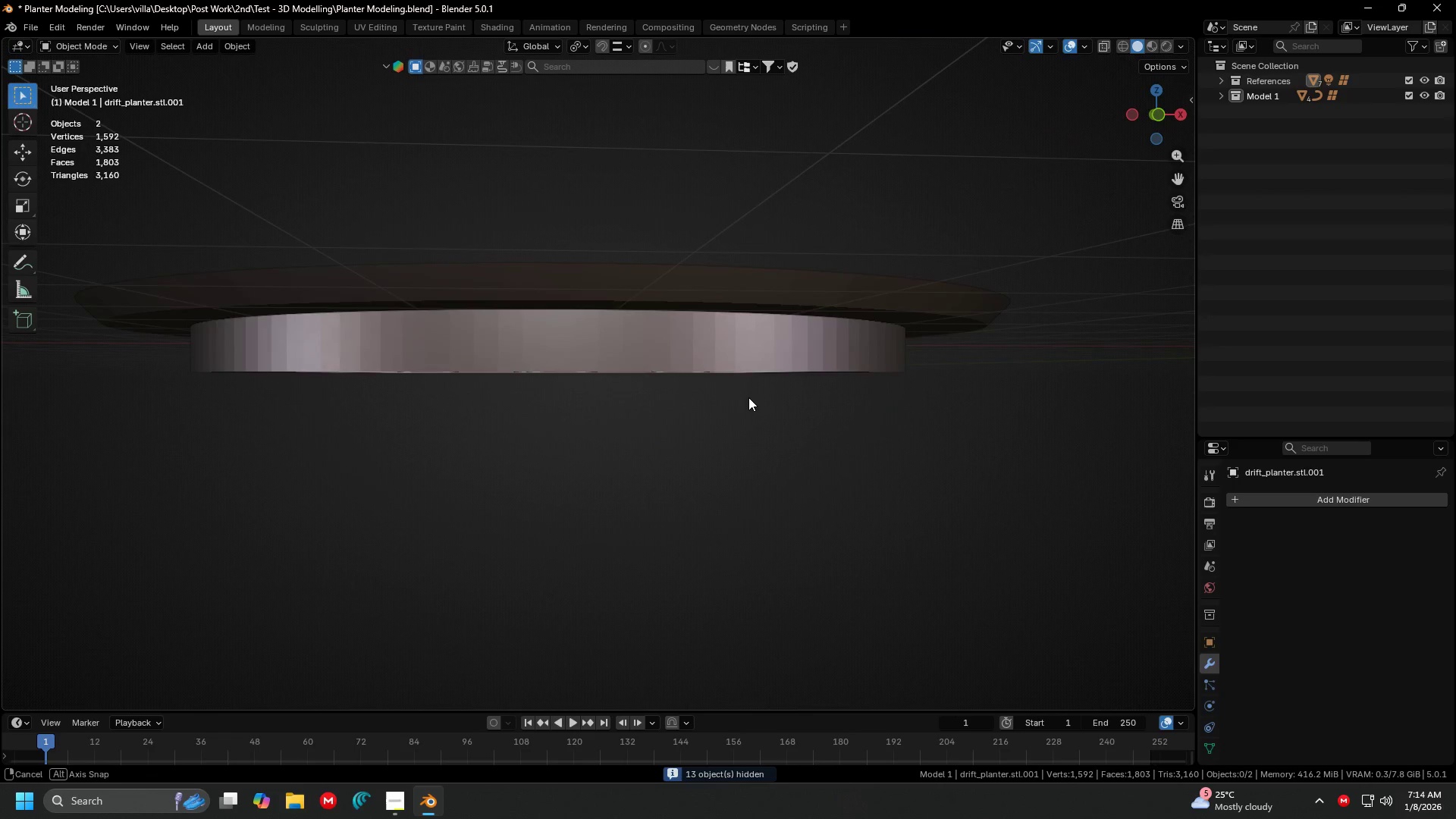 
scroll: coordinate [772, 377], scroll_direction: up, amount: 2.0
 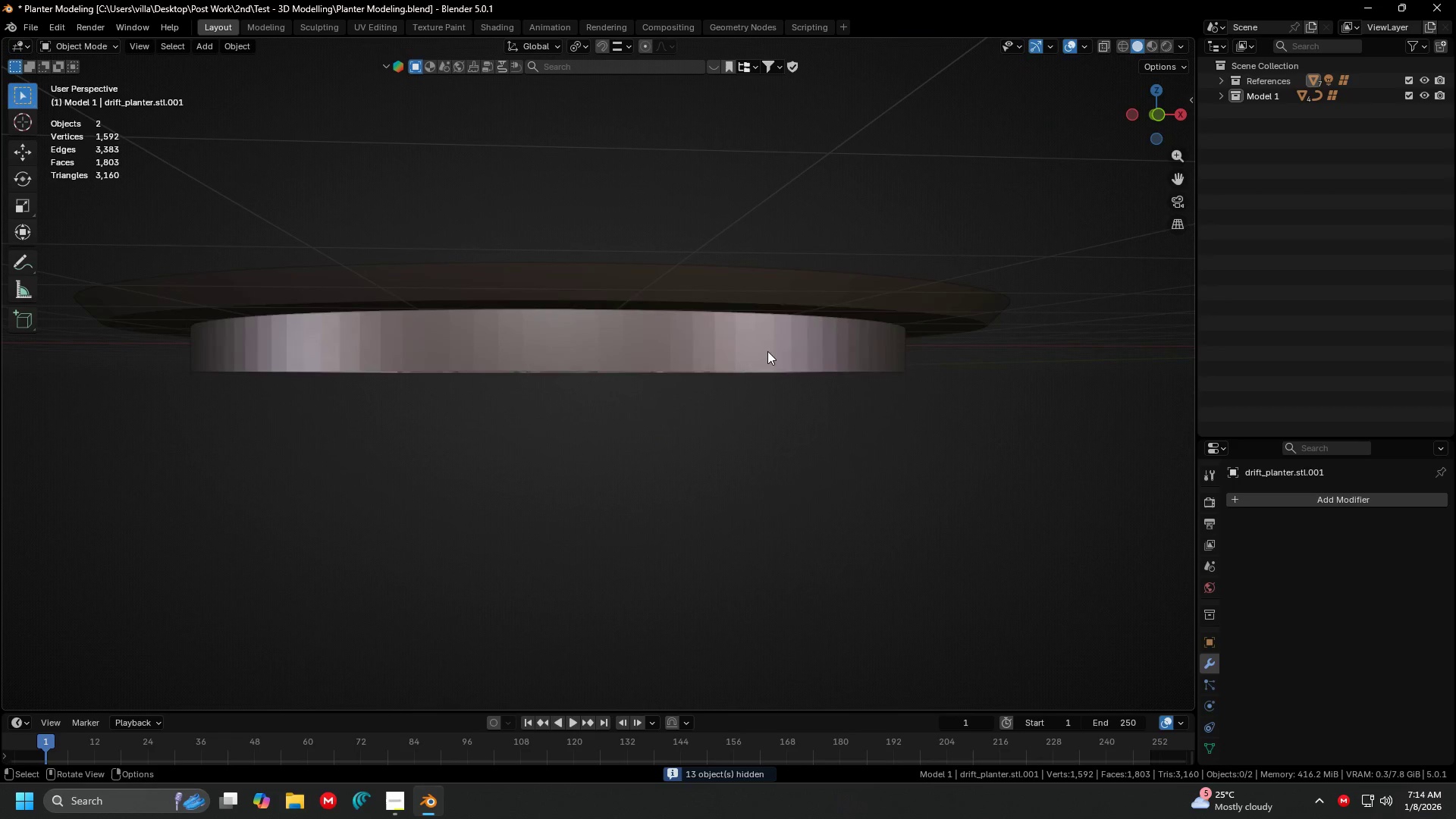 
left_click([767, 351])
 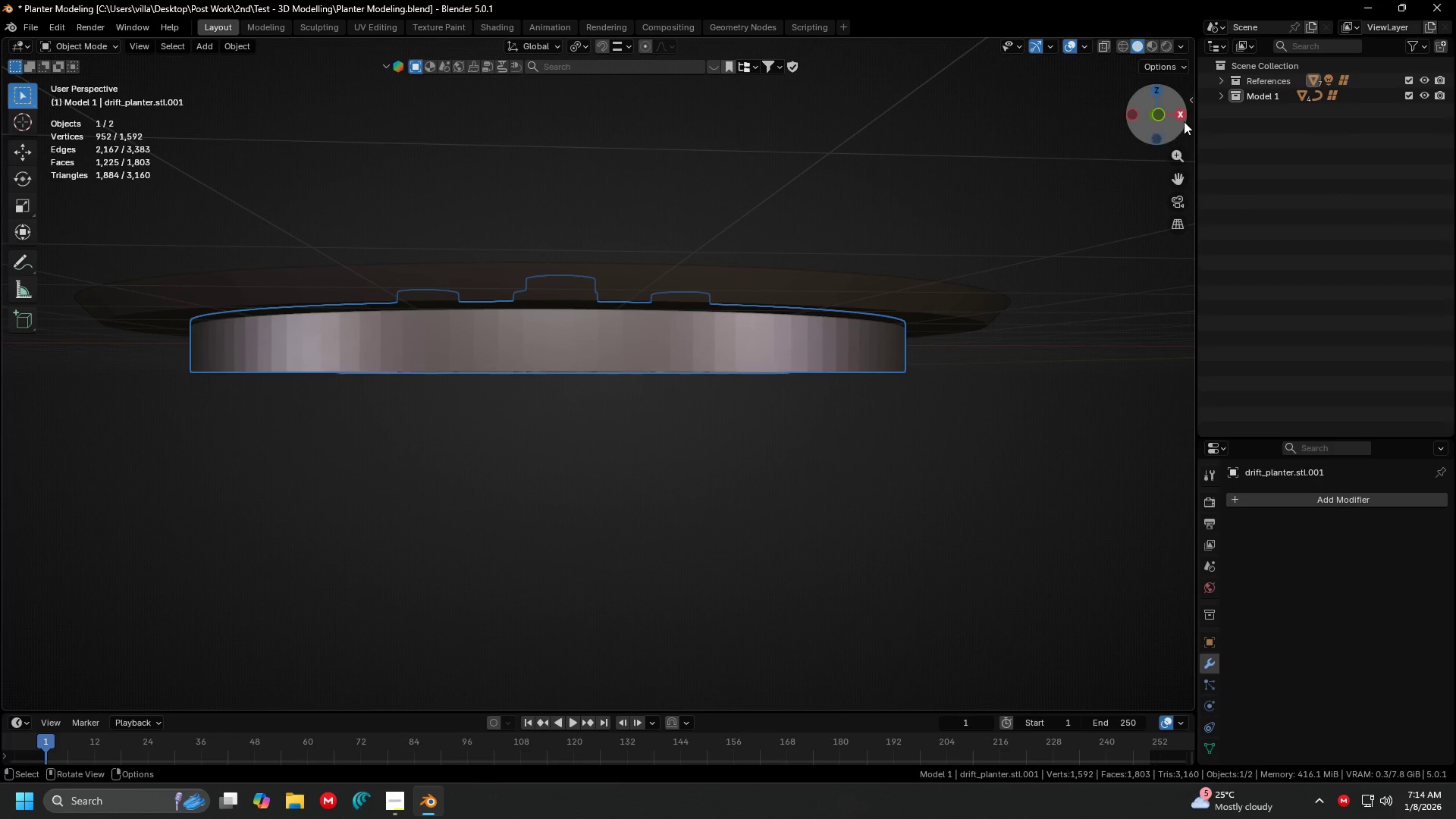 
left_click([1218, 99])
 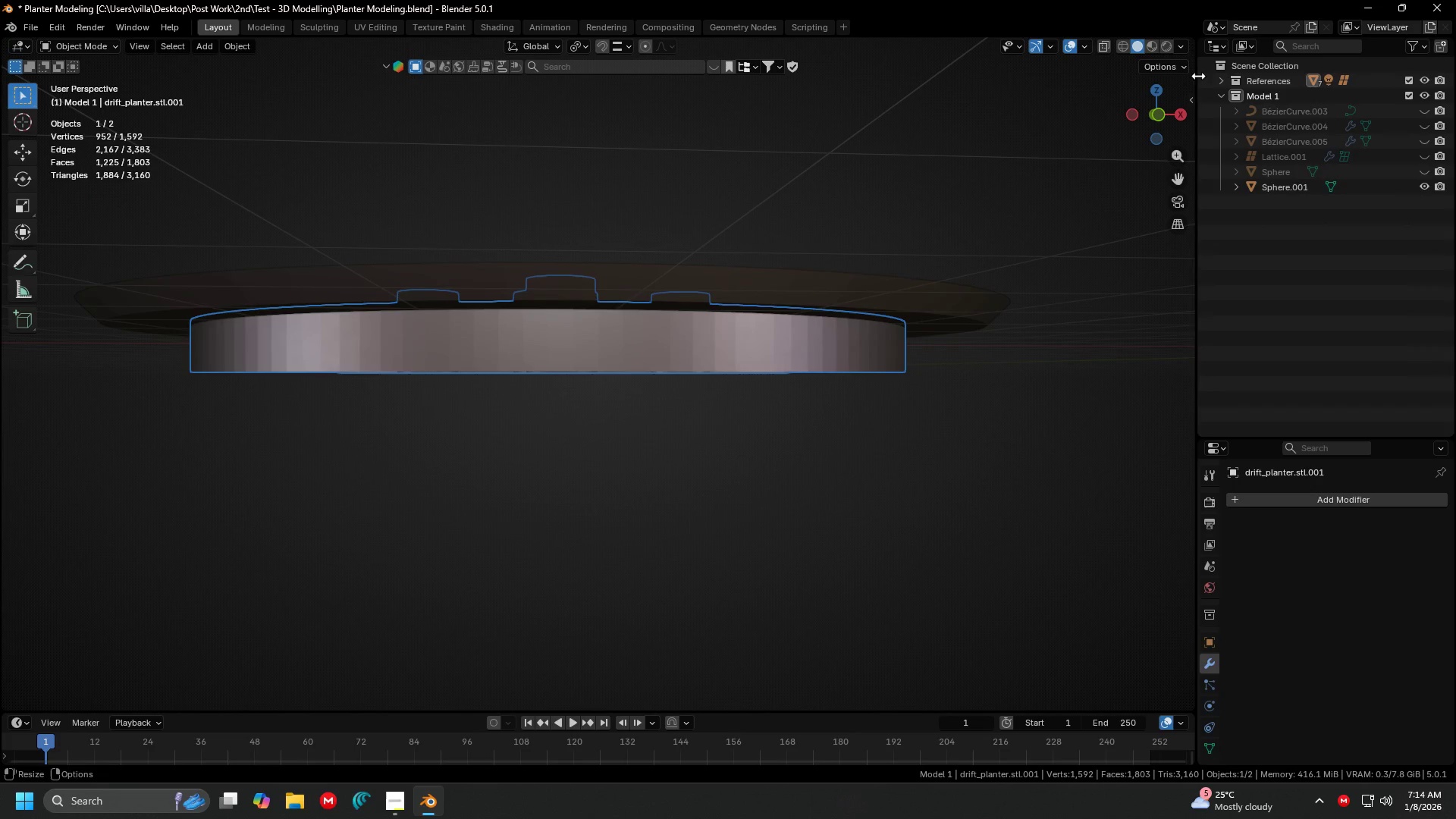 
left_click([1219, 79])
 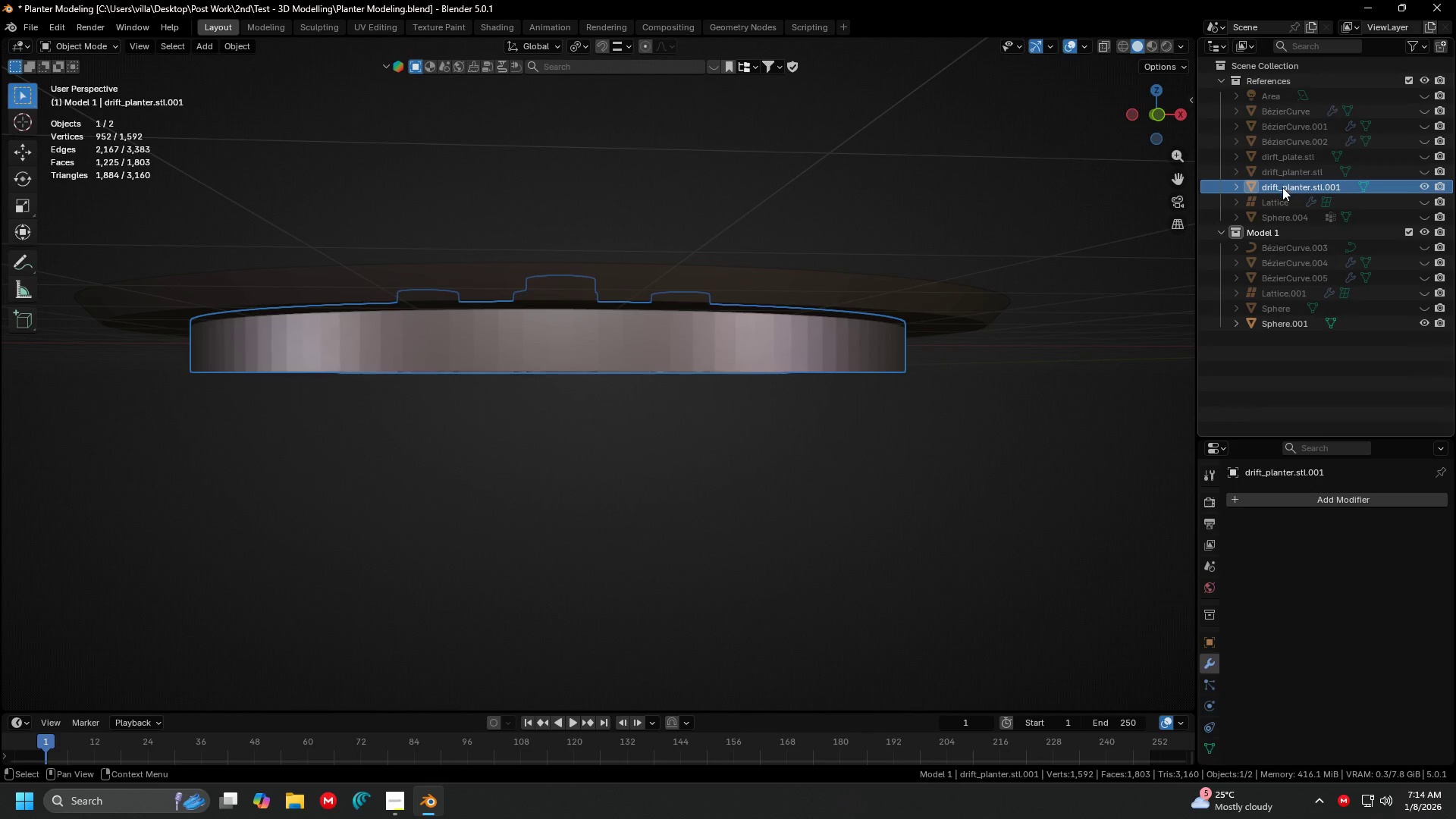 
double_click([1284, 188])
 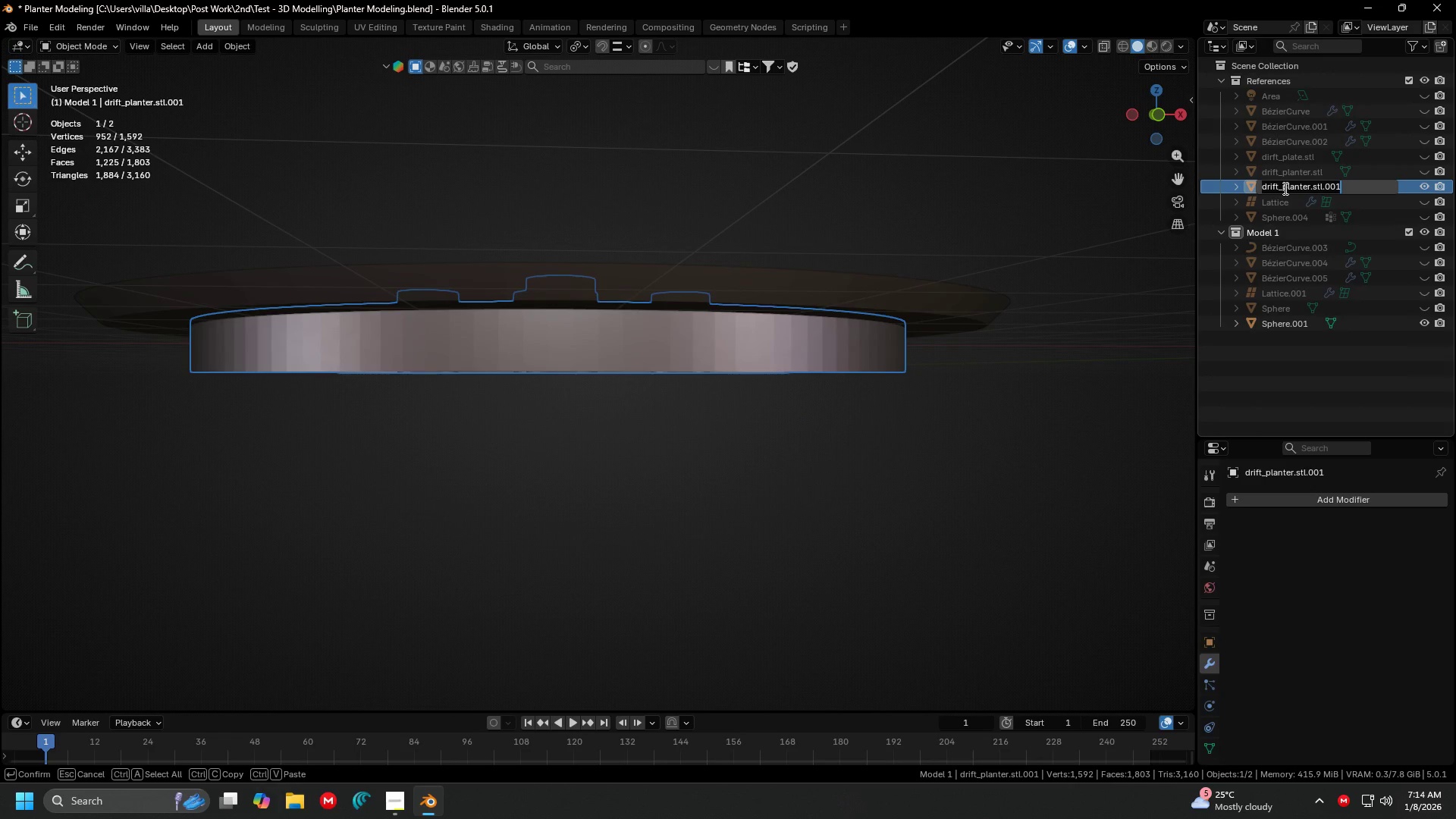 
type(Boolean)
 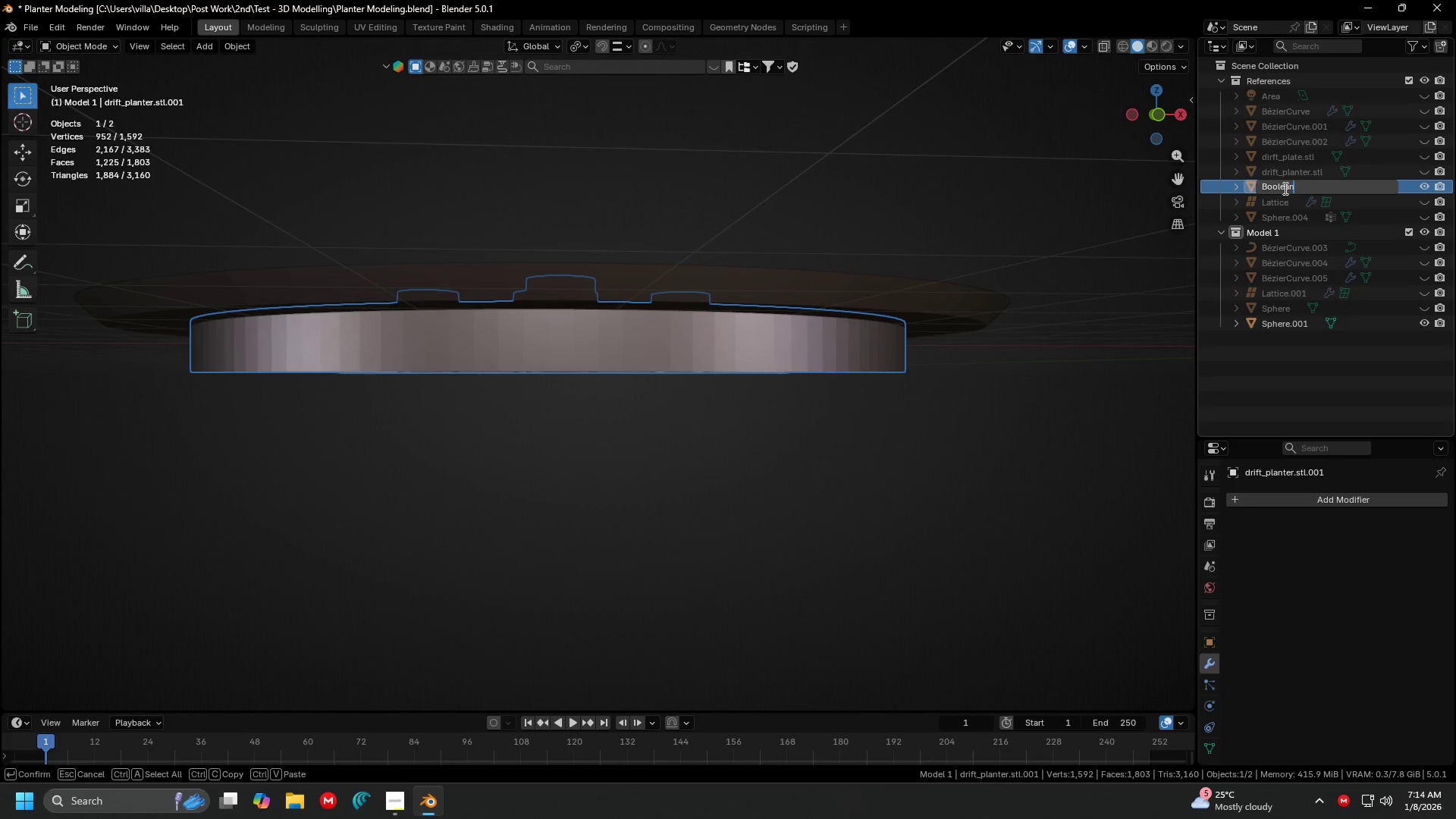 
key(Enter)
 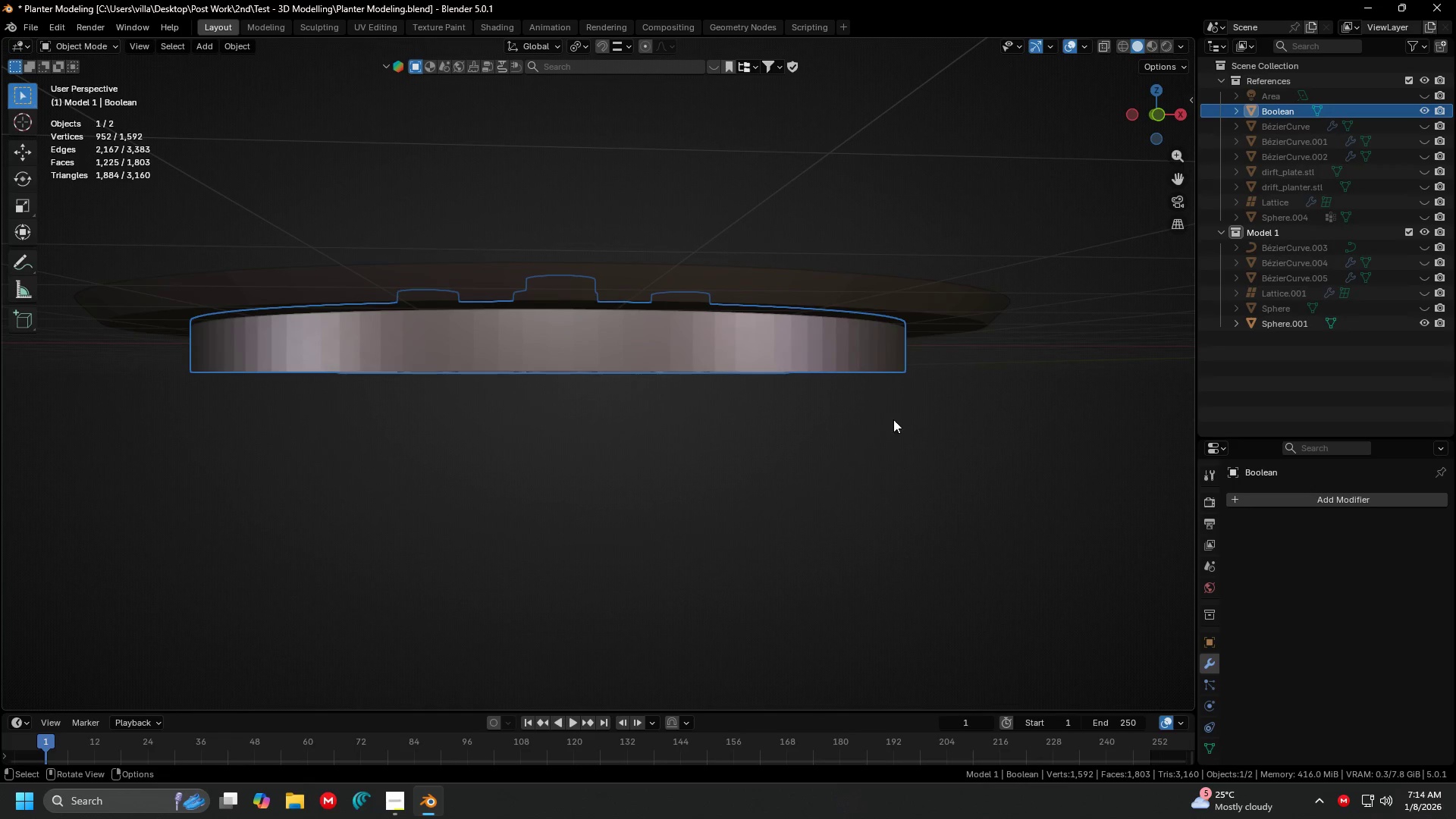 
left_click([884, 294])
 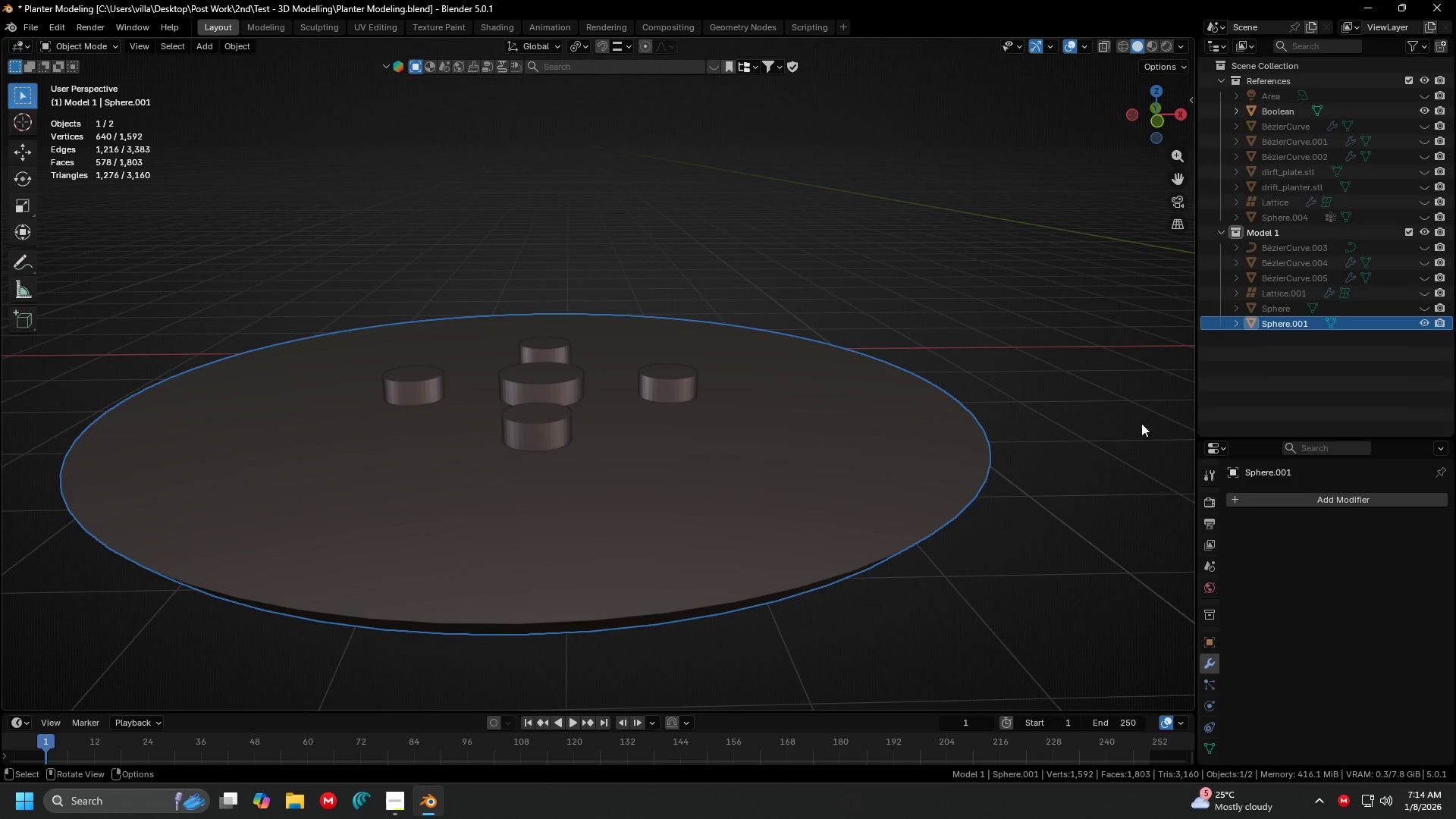 
double_click([1269, 326])
 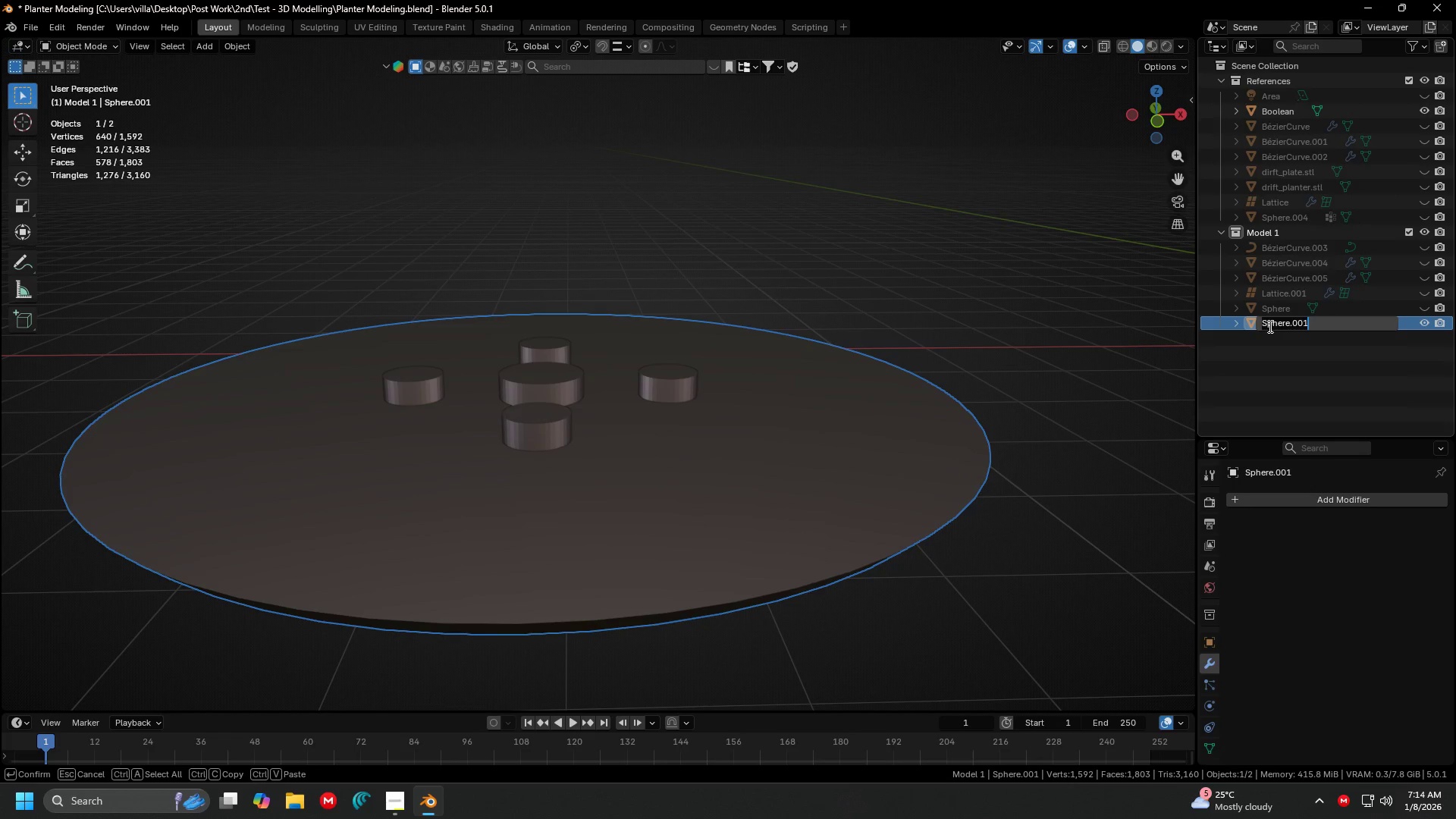 
type(Base Lipa)
key(Backspace)
type(s)
key(Backspace)
type( and Base)
 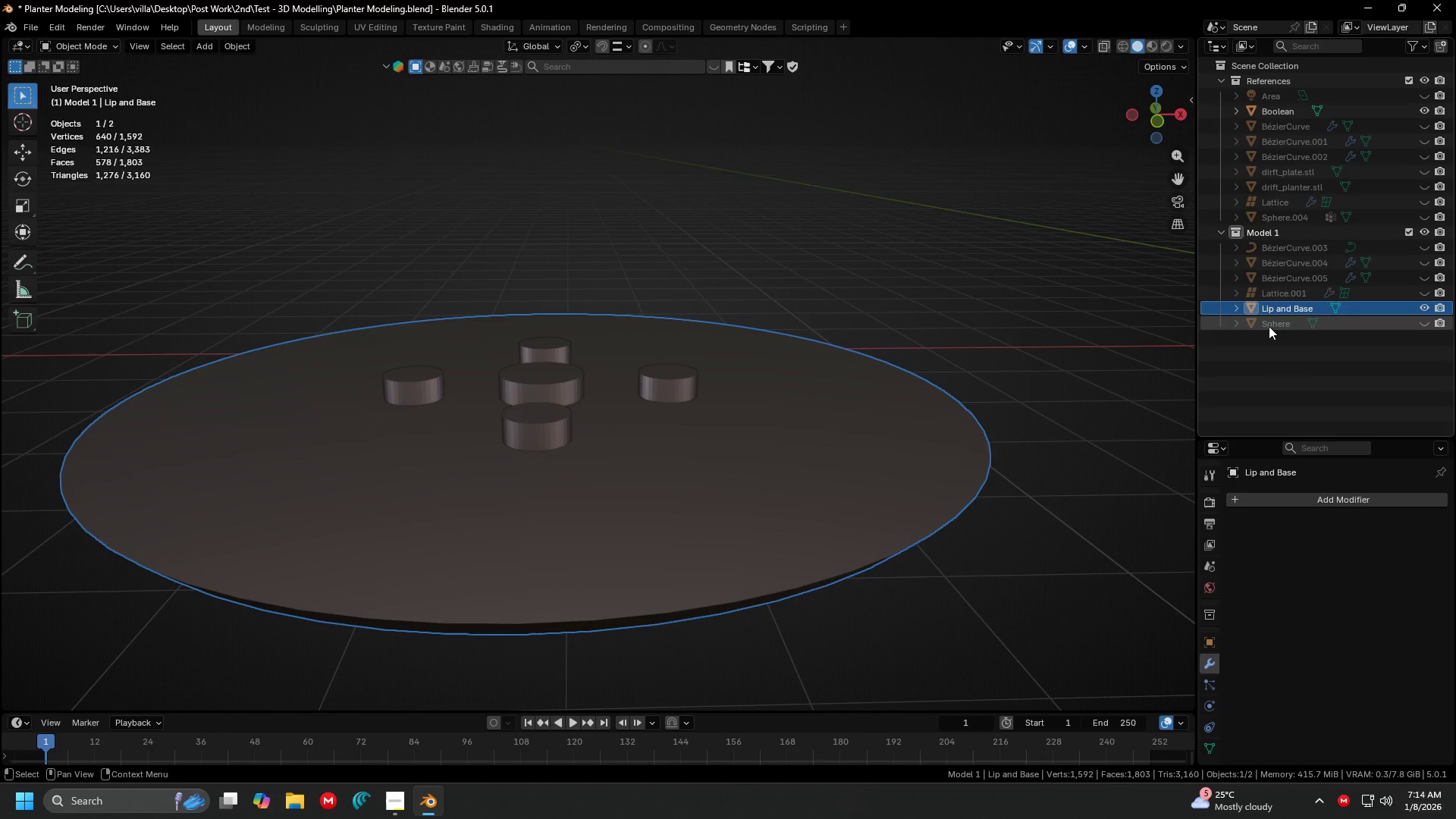 
 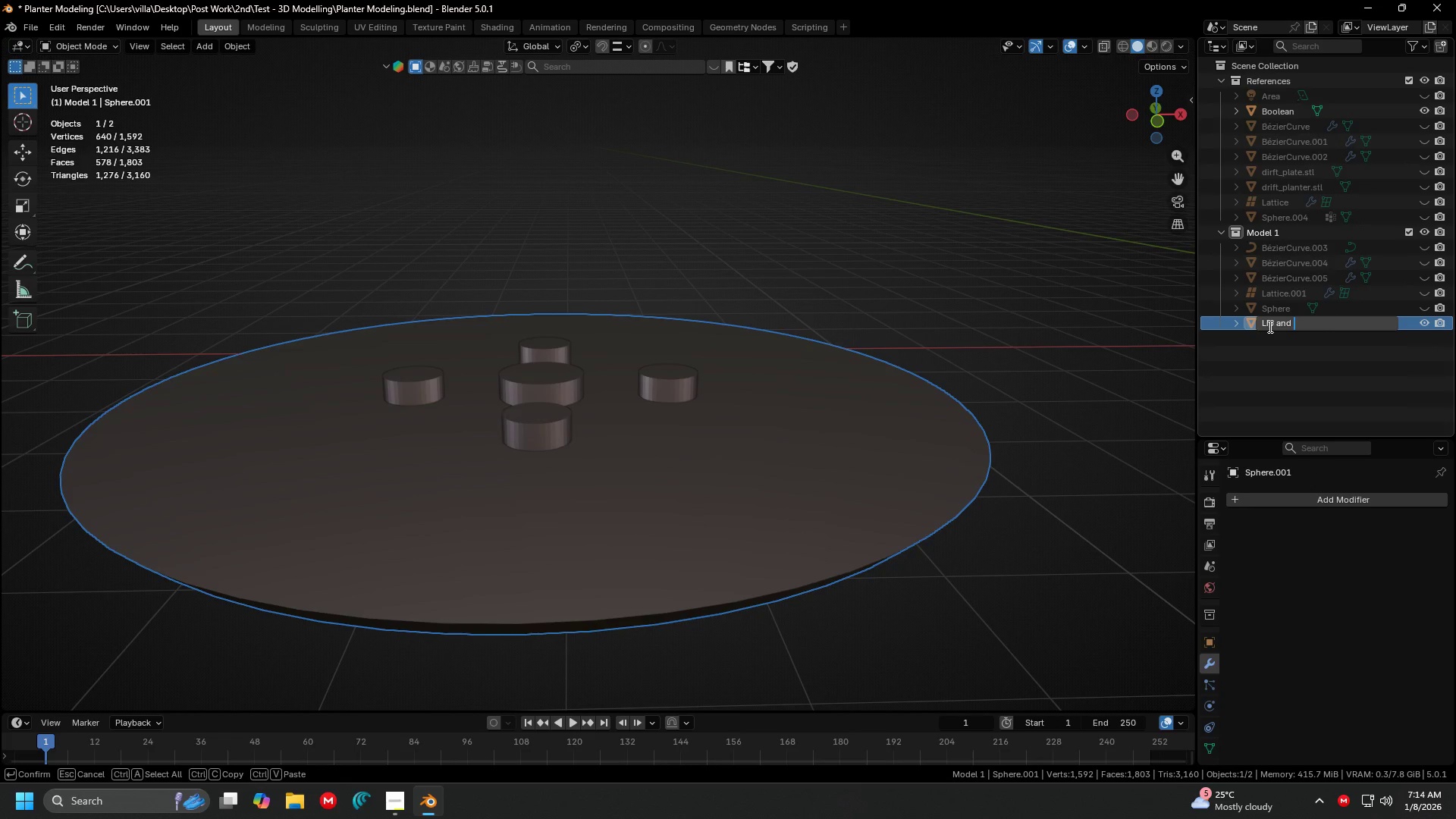 
key(Enter)
 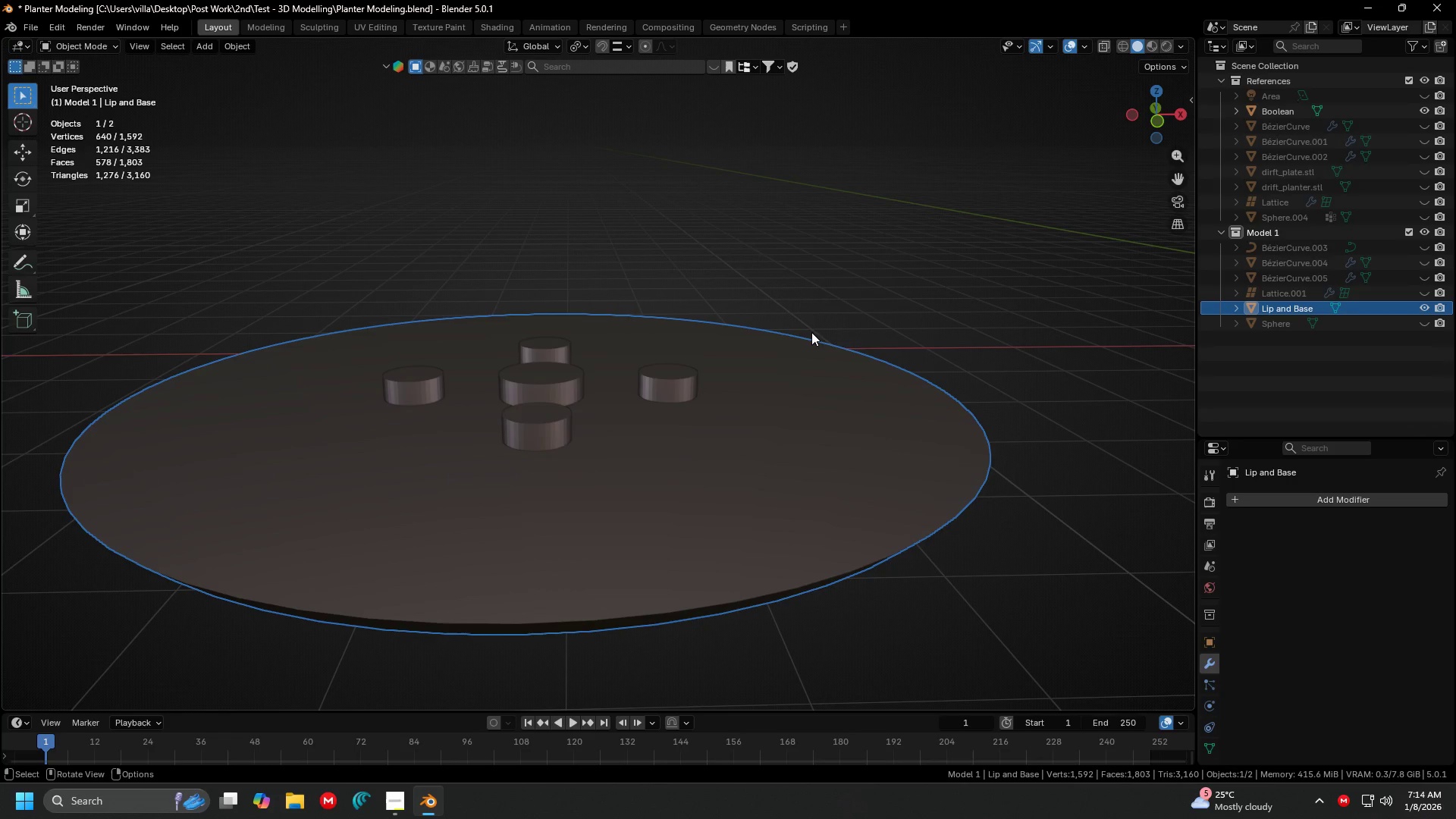 
scroll: coordinate [781, 334], scroll_direction: down, amount: 3.0
 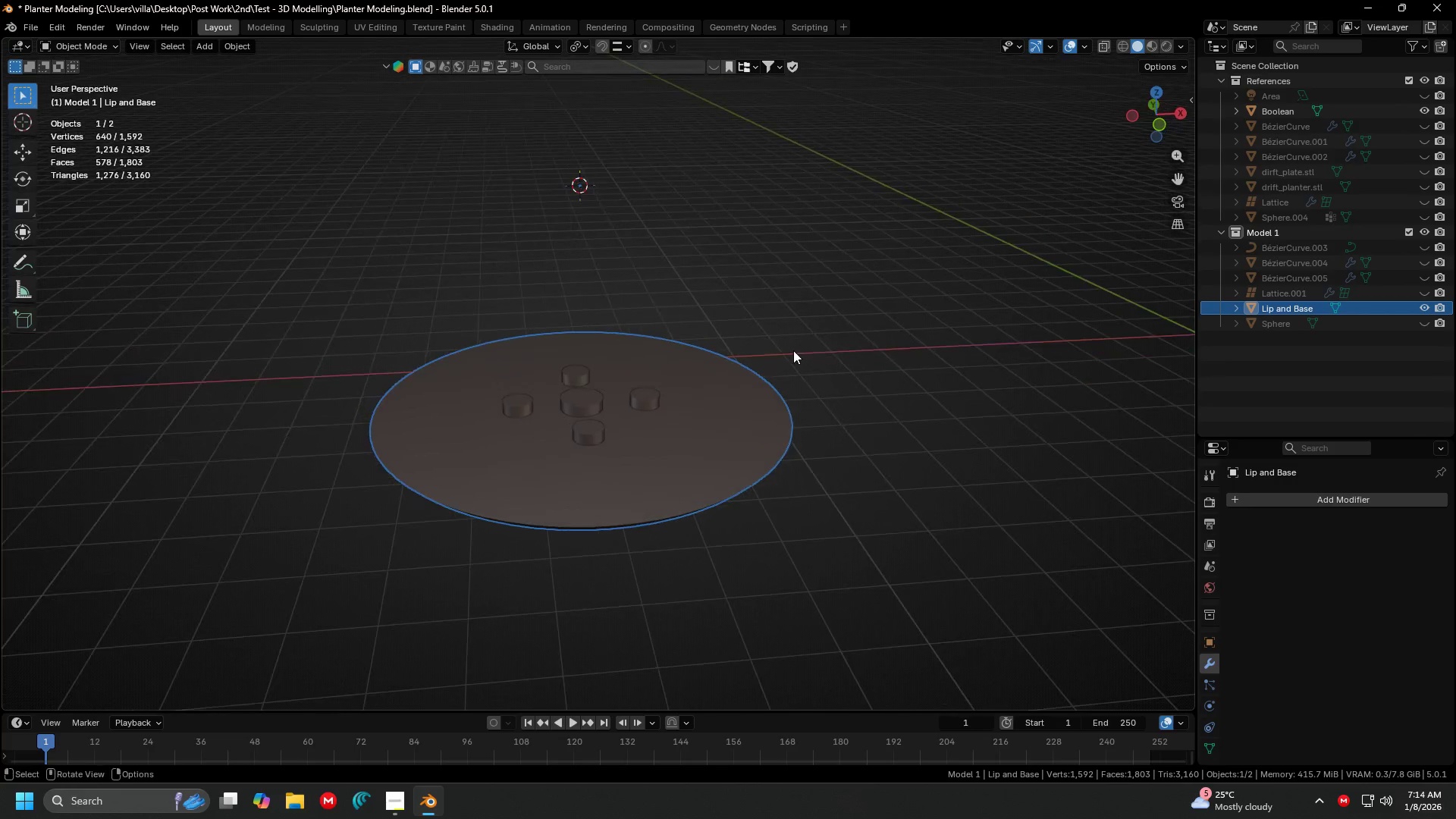 
key(Control+ControlLeft)
 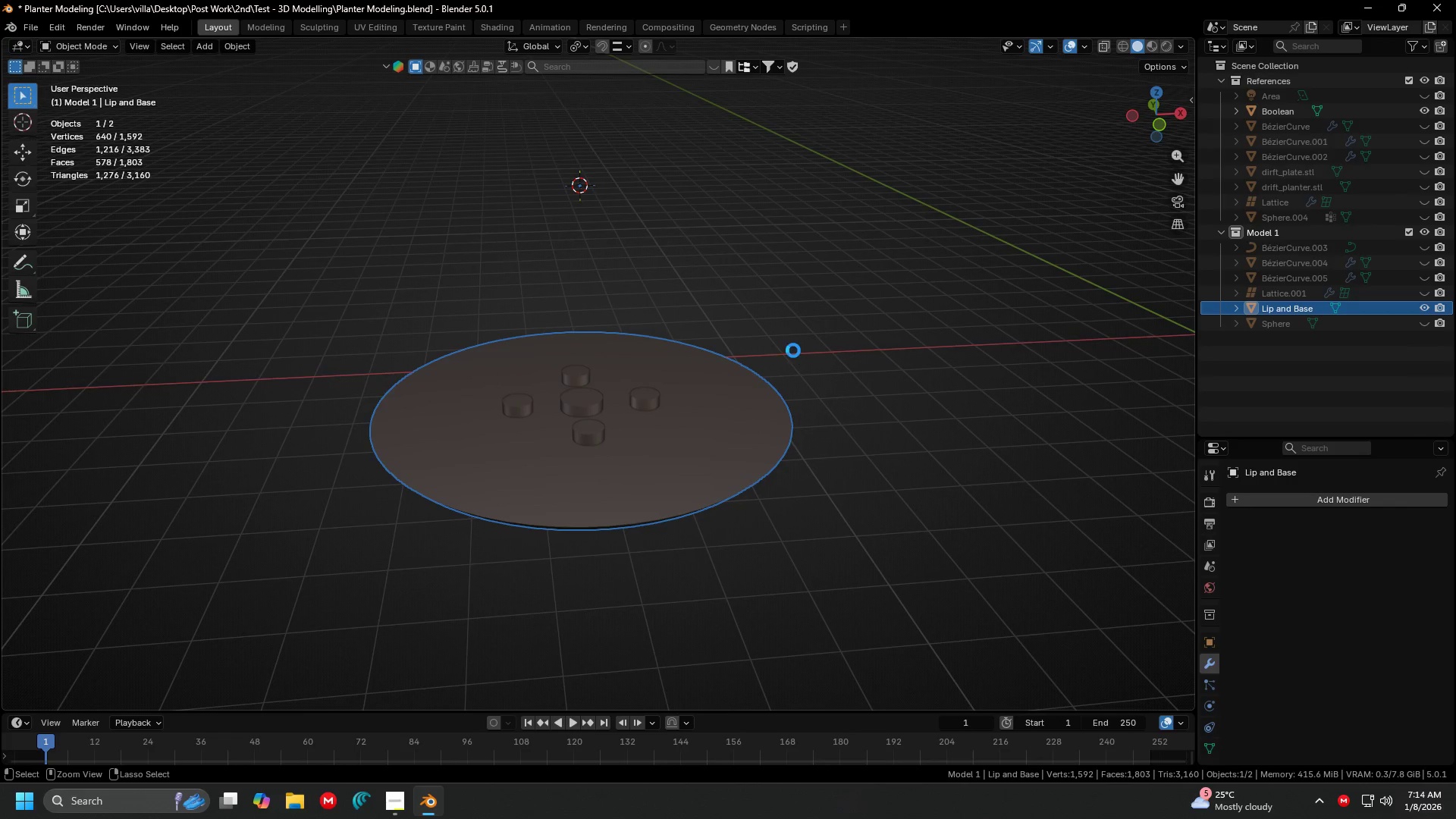 
key(Control+S)
 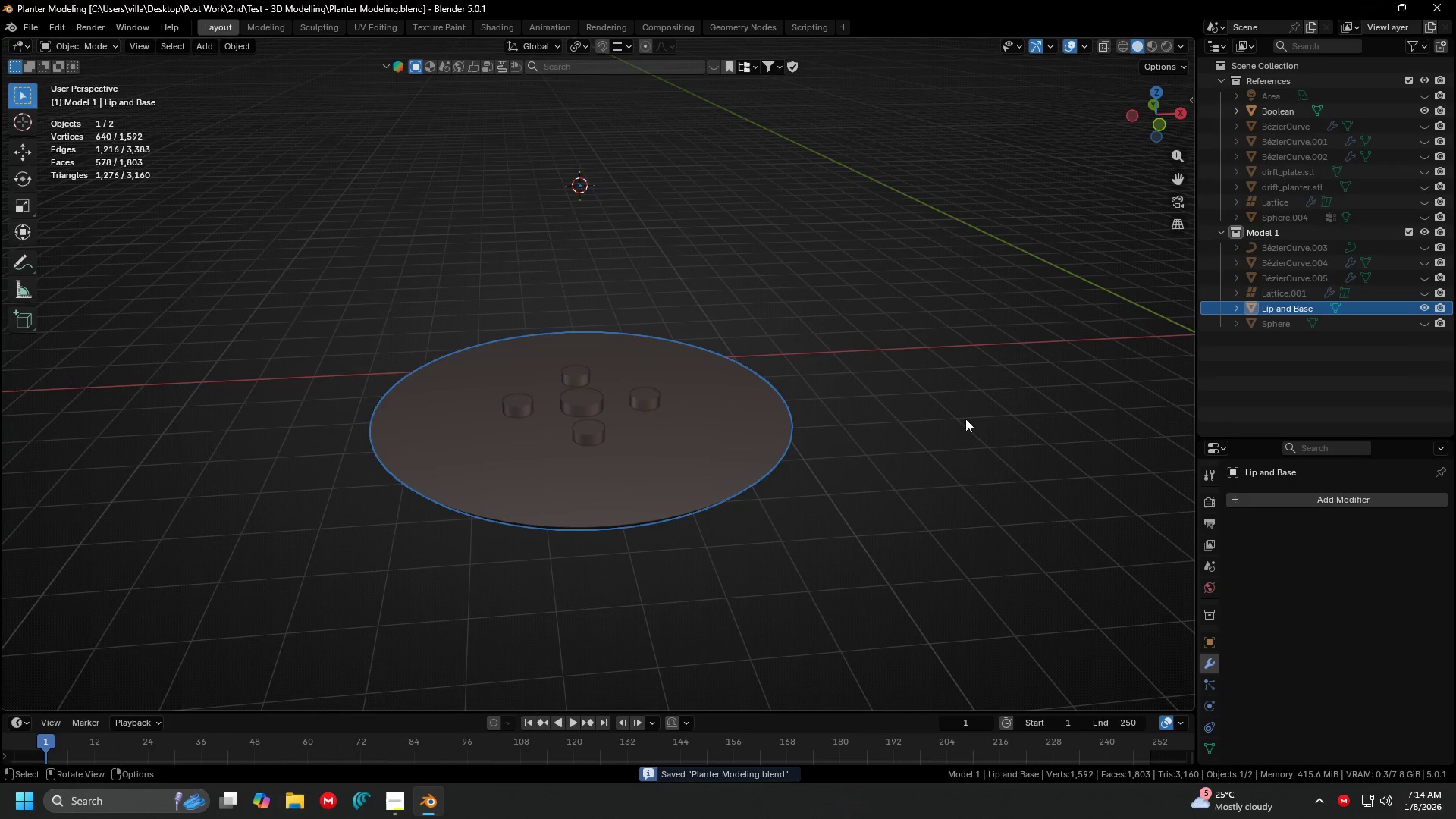 
scroll: coordinate [944, 427], scroll_direction: down, amount: 2.0
 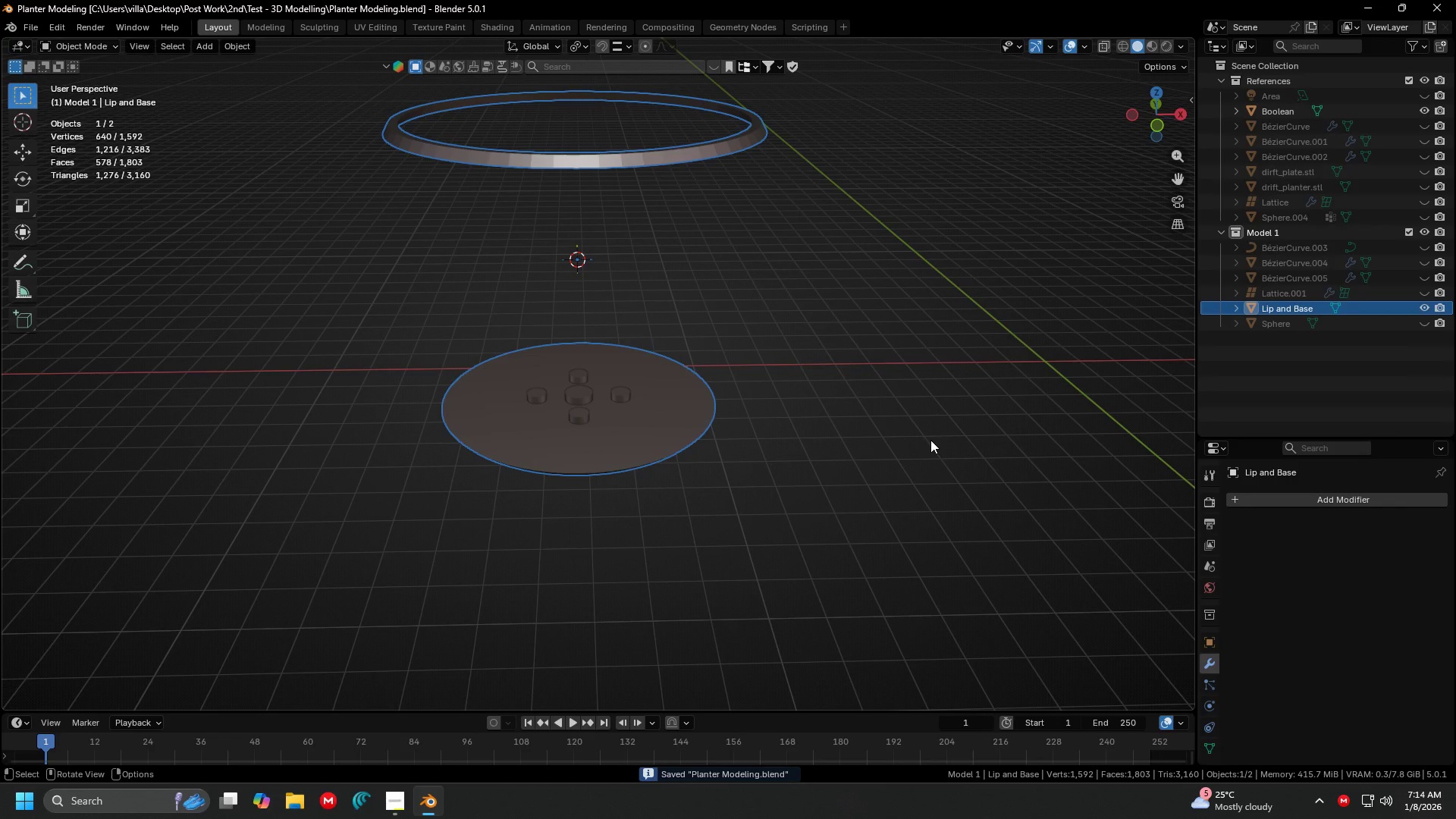 
scroll: coordinate [596, 331], scroll_direction: up, amount: 4.0
 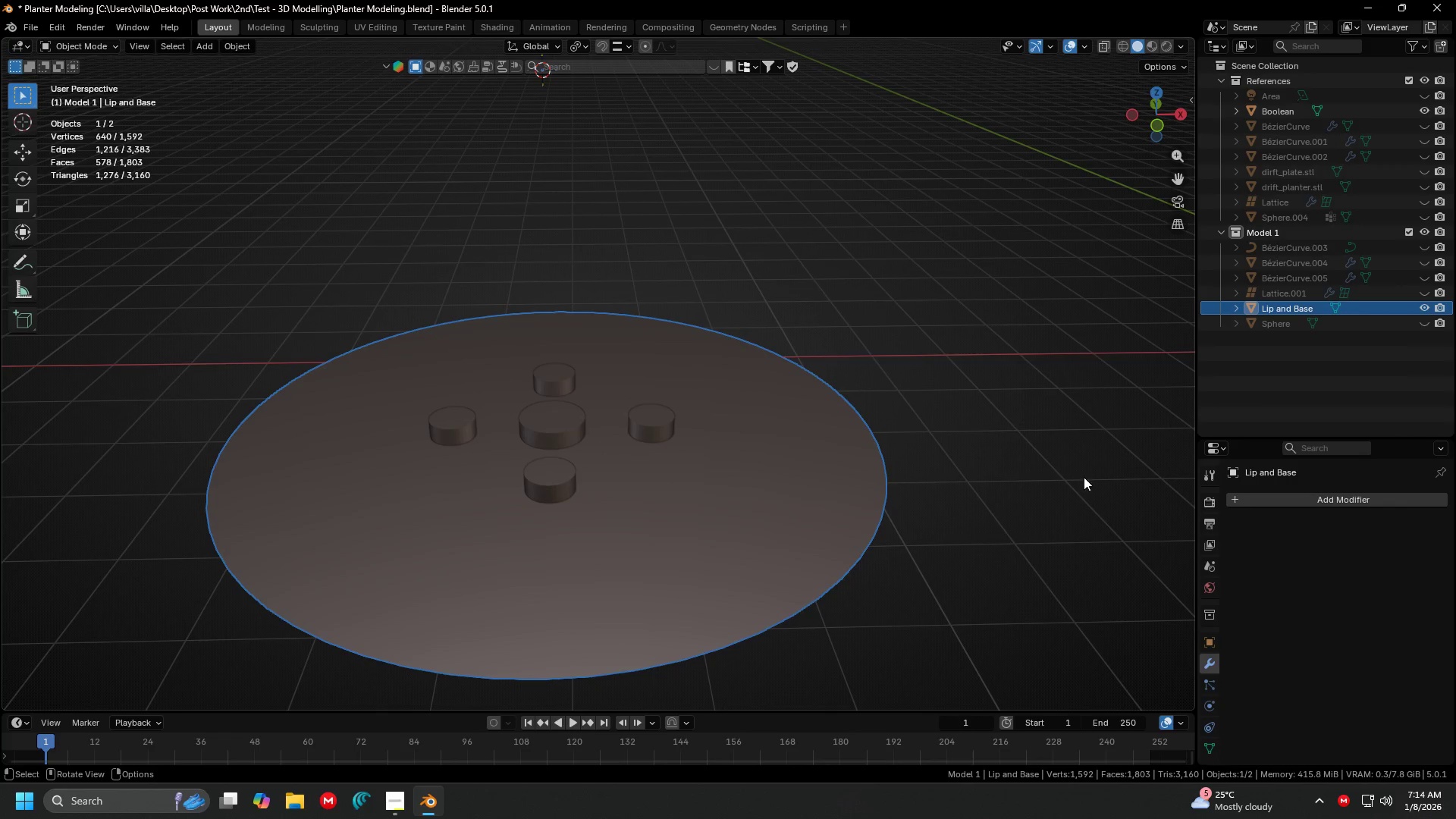 
left_click([1291, 504])
 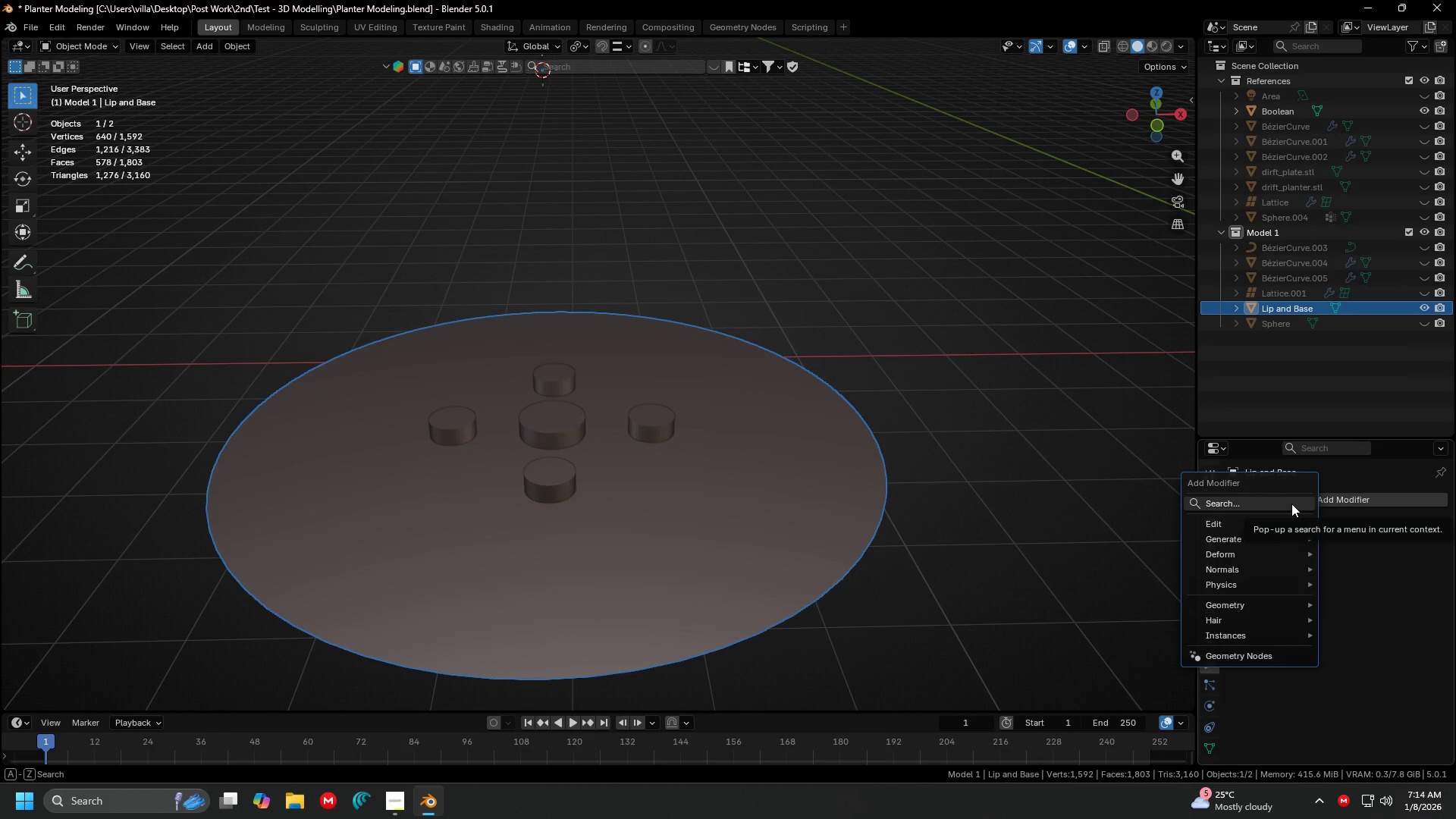 
type(bool)
 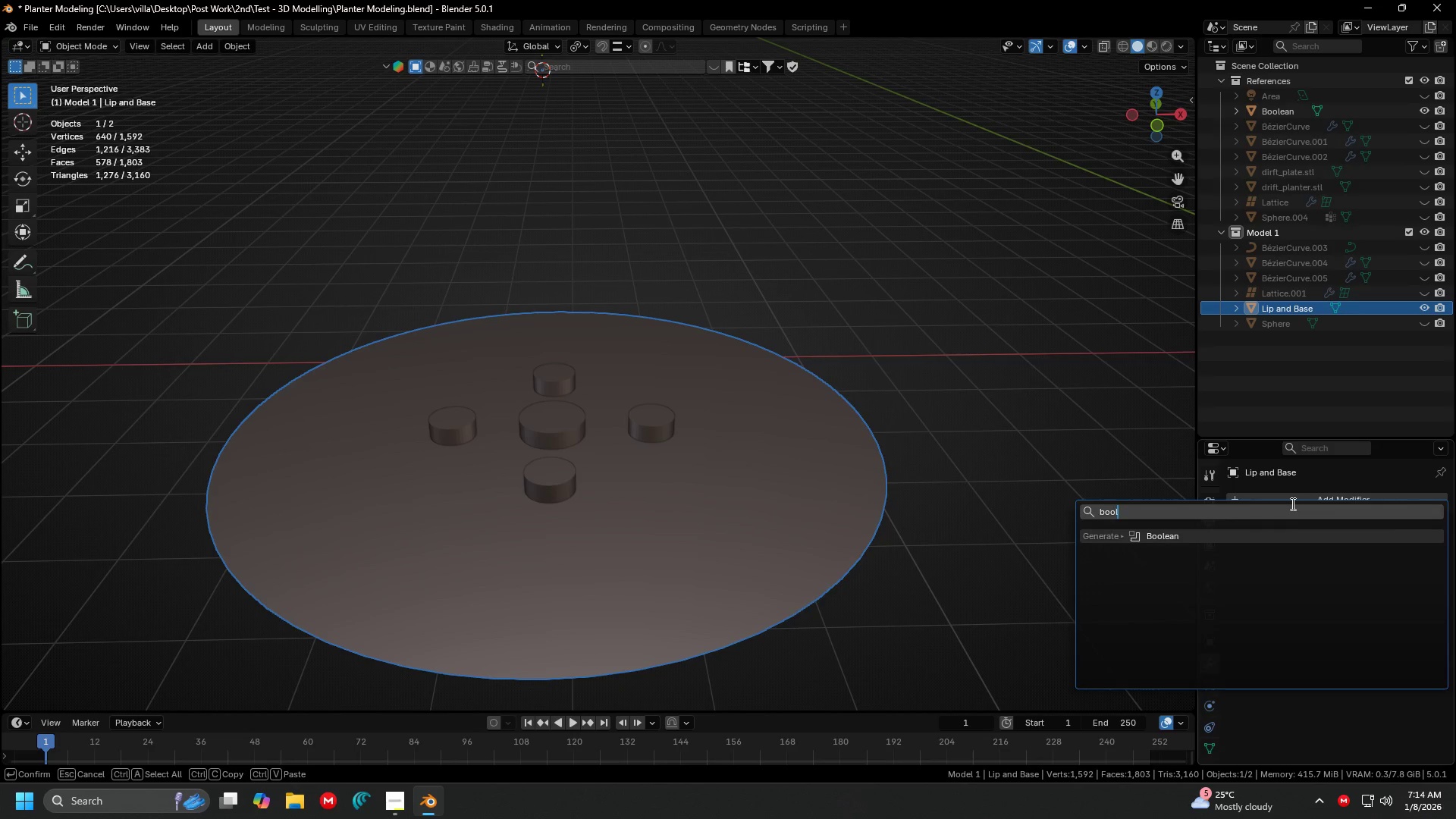 
key(Enter)
 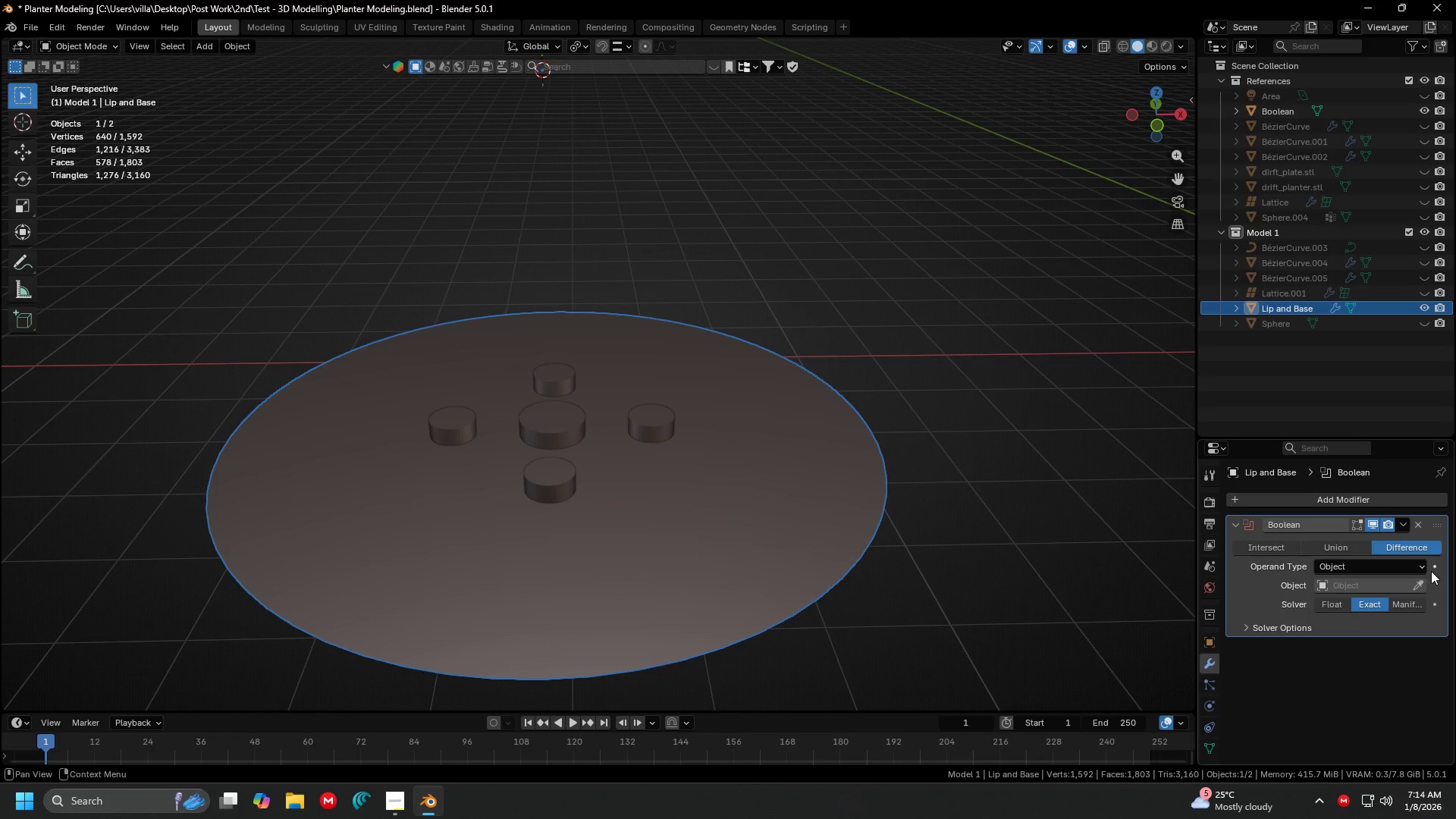 
left_click([1424, 582])
 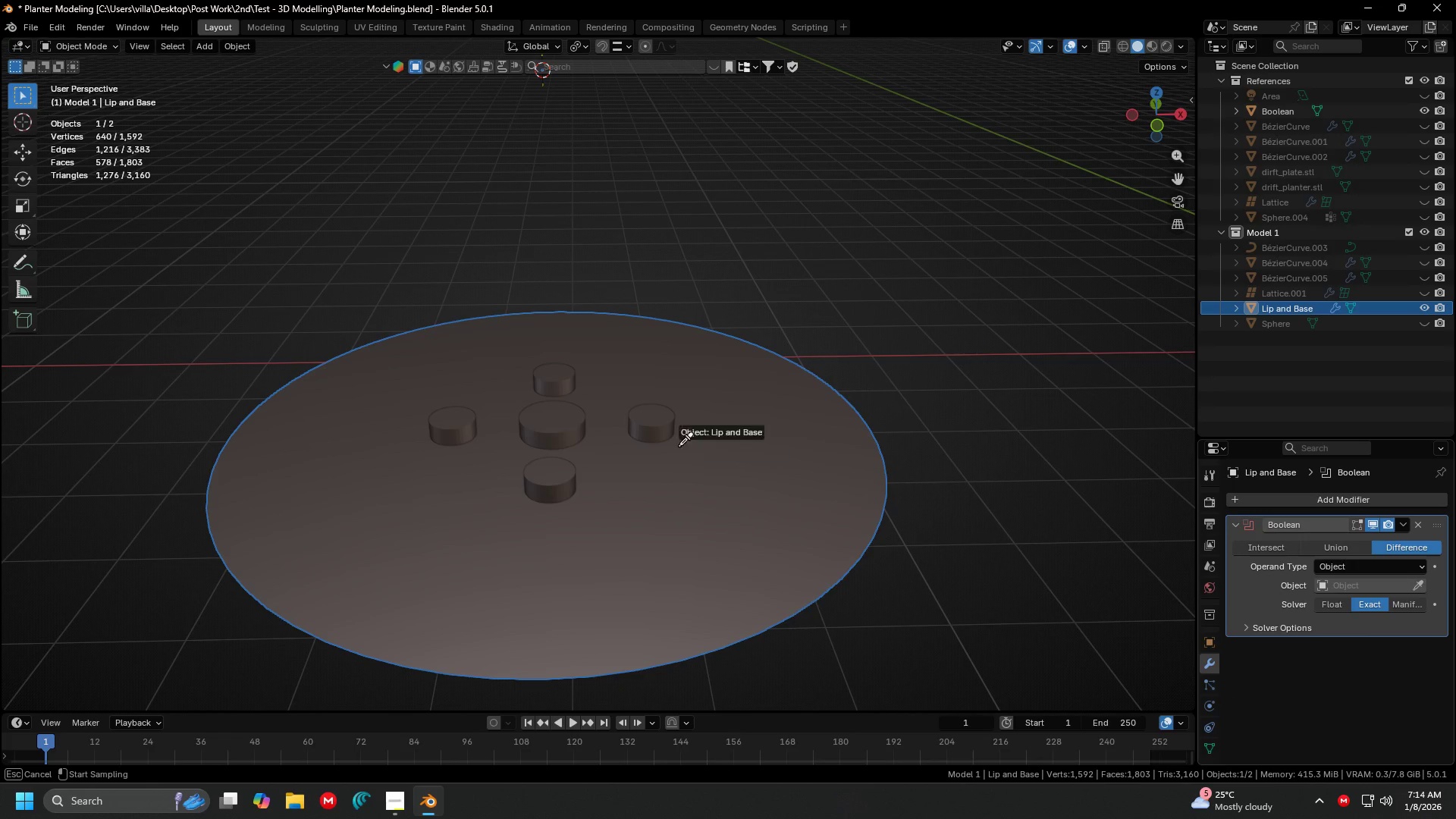 
left_click([661, 428])
 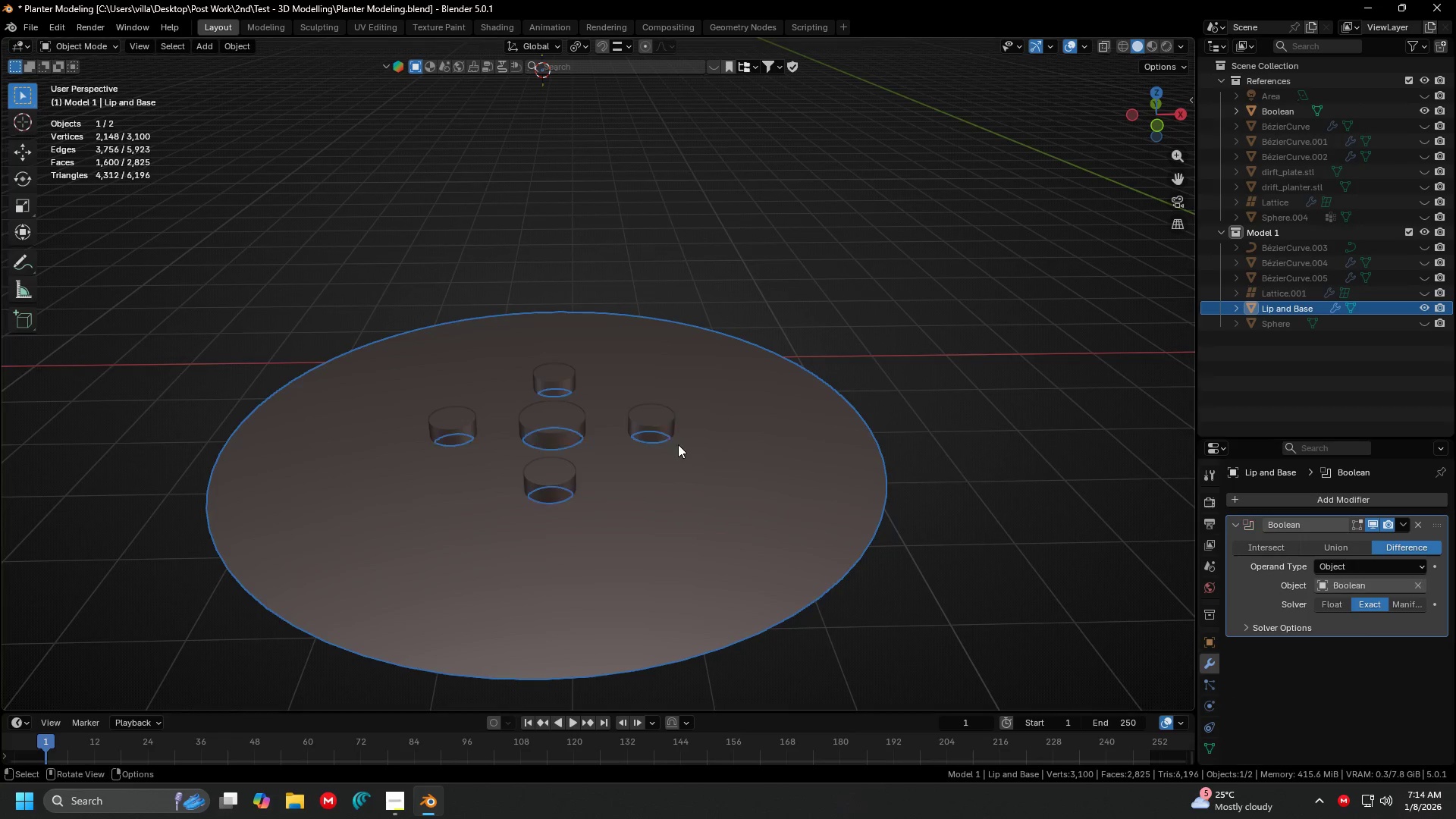 
scroll: coordinate [679, 446], scroll_direction: down, amount: 1.0
 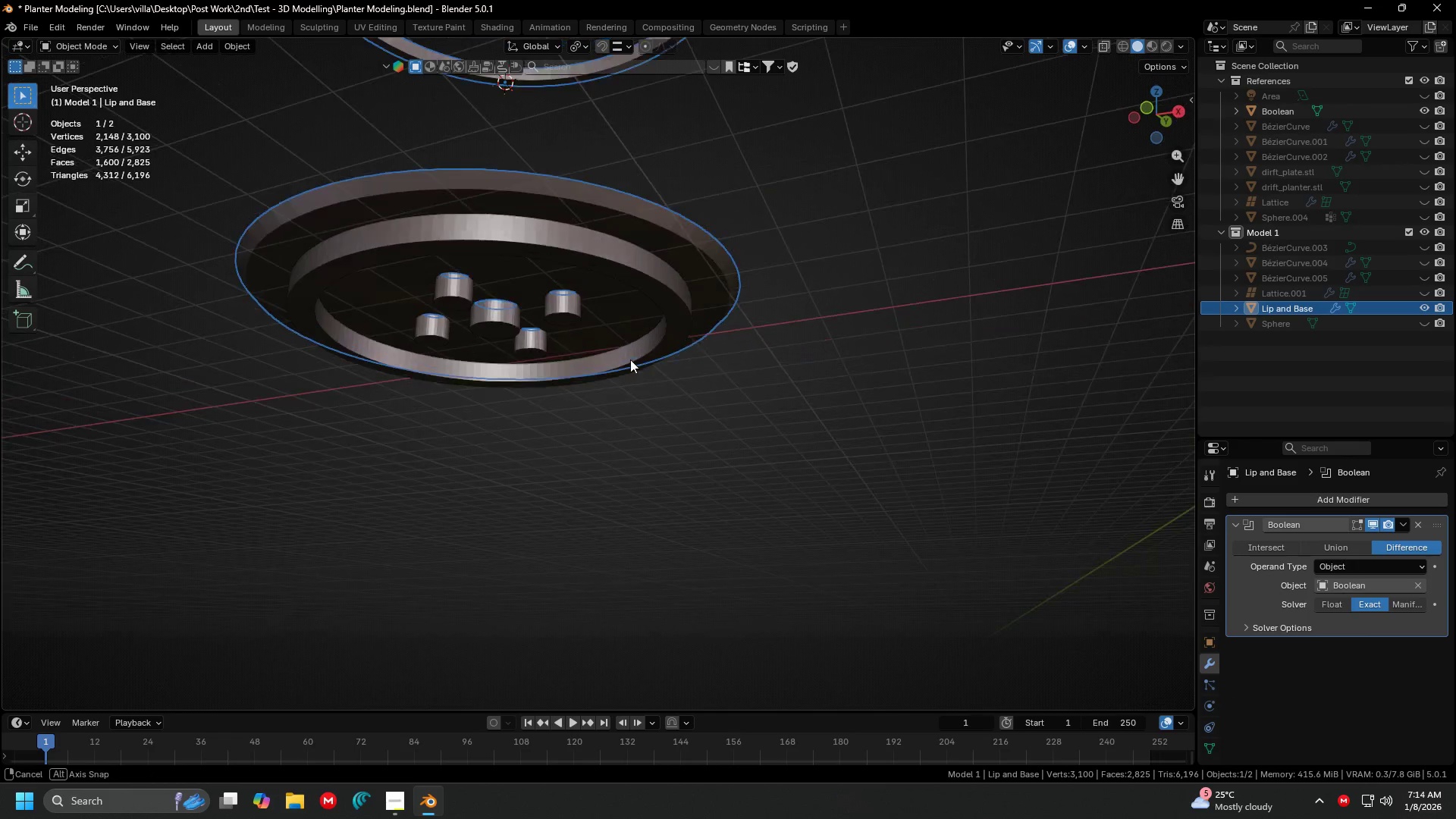 
key(Shift+ShiftLeft)
 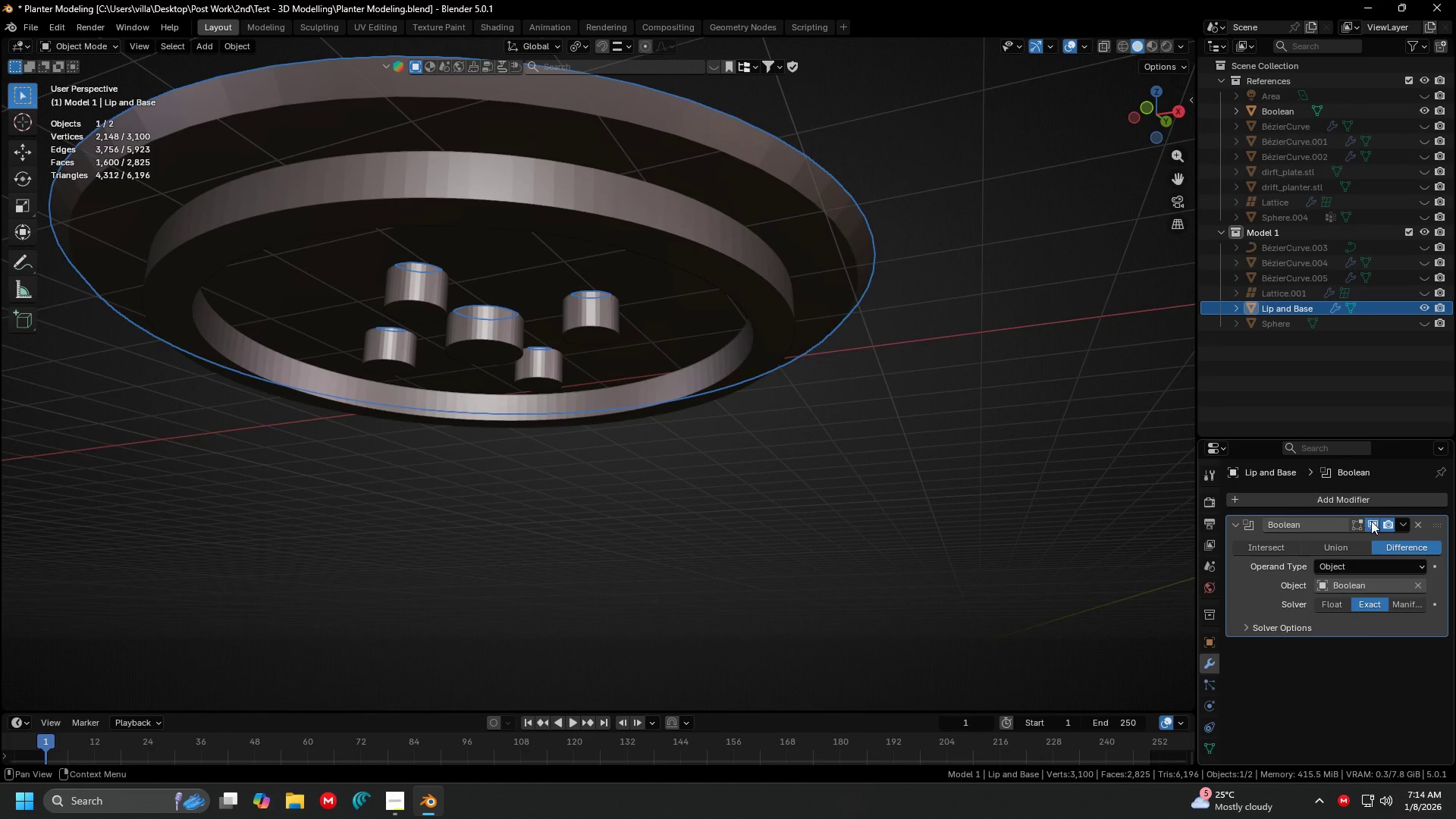 
scroll: coordinate [630, 359], scroll_direction: up, amount: 2.0
 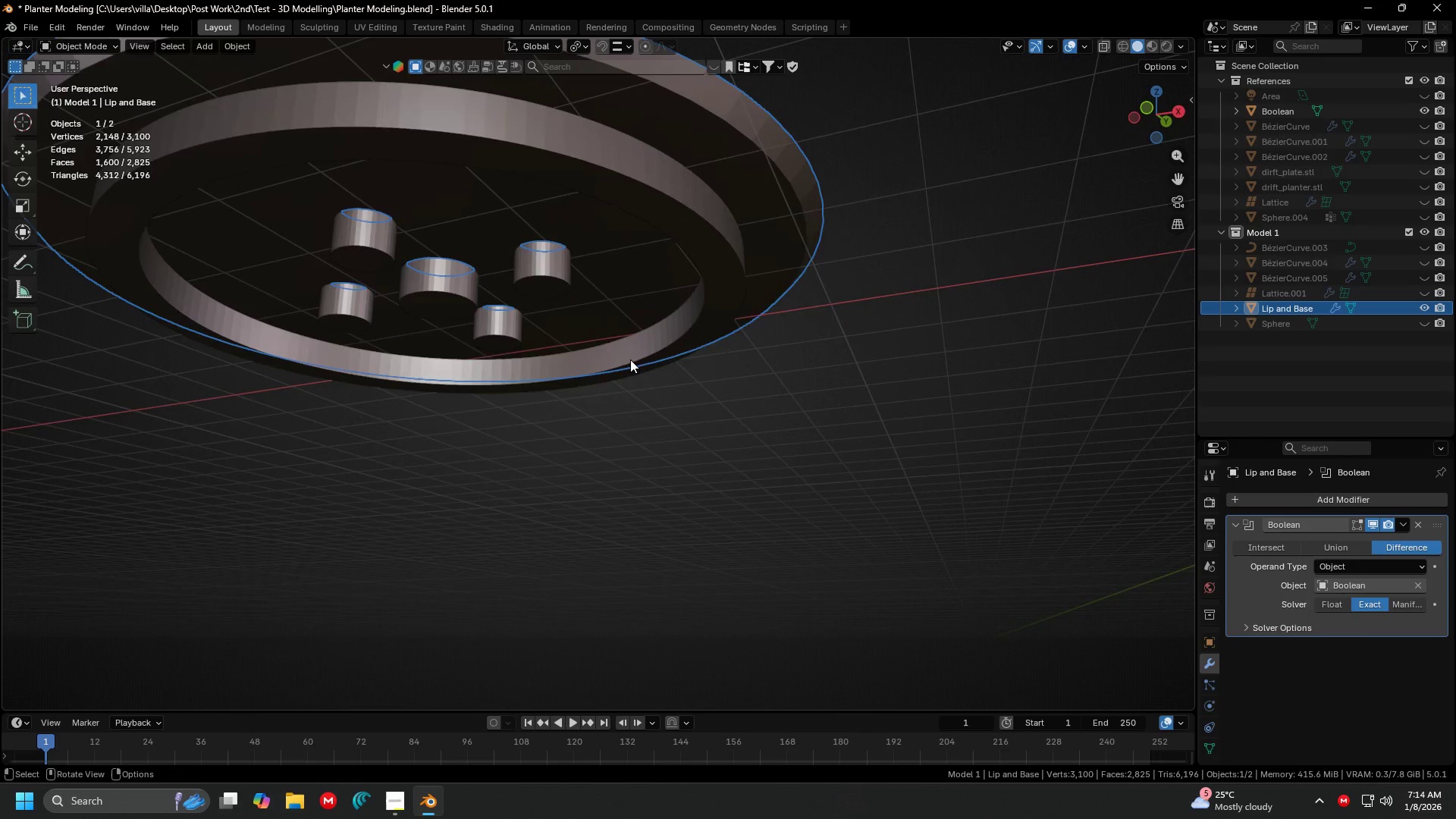 
left_click([1404, 526])
 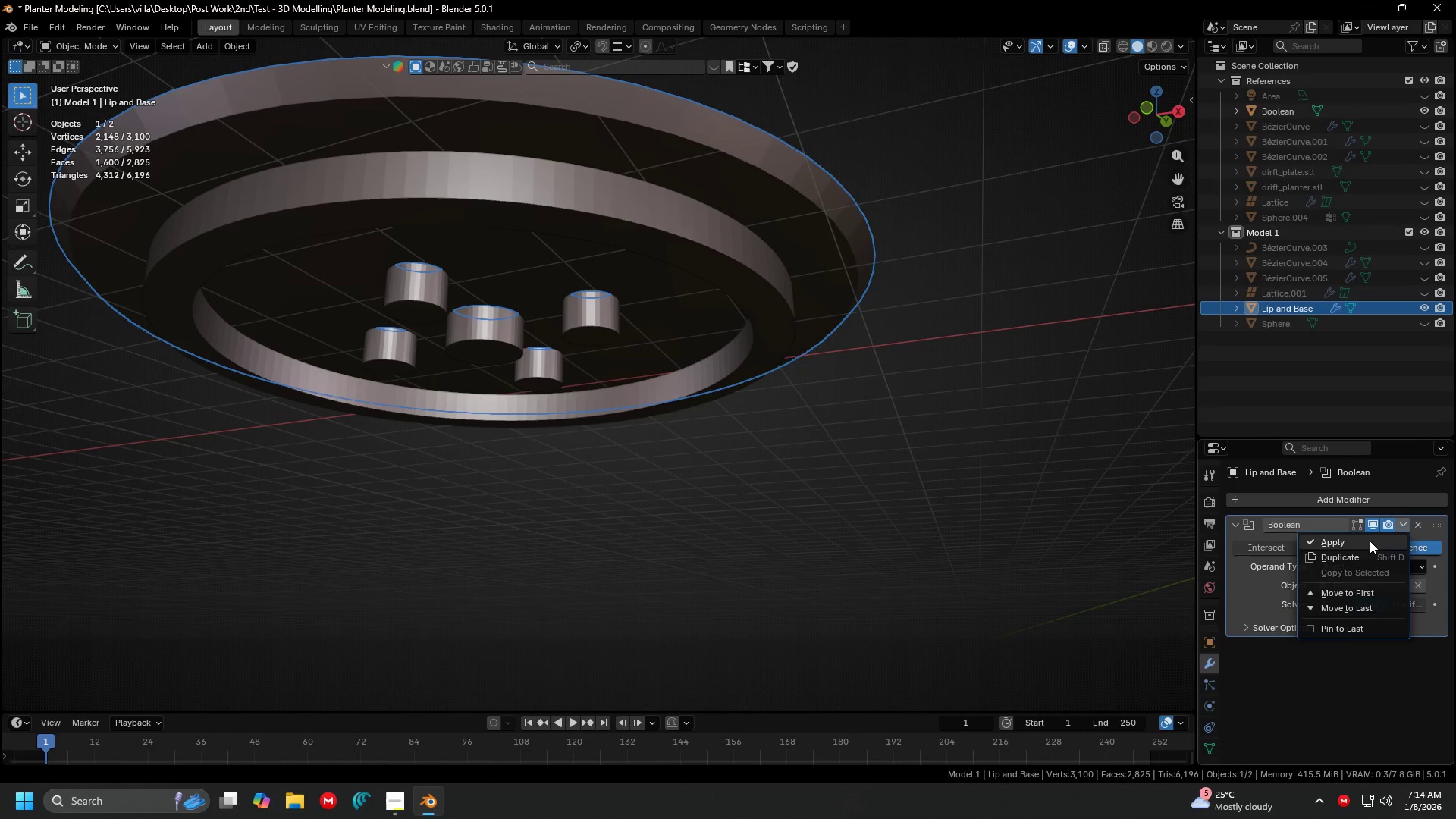 
left_click([1370, 541])
 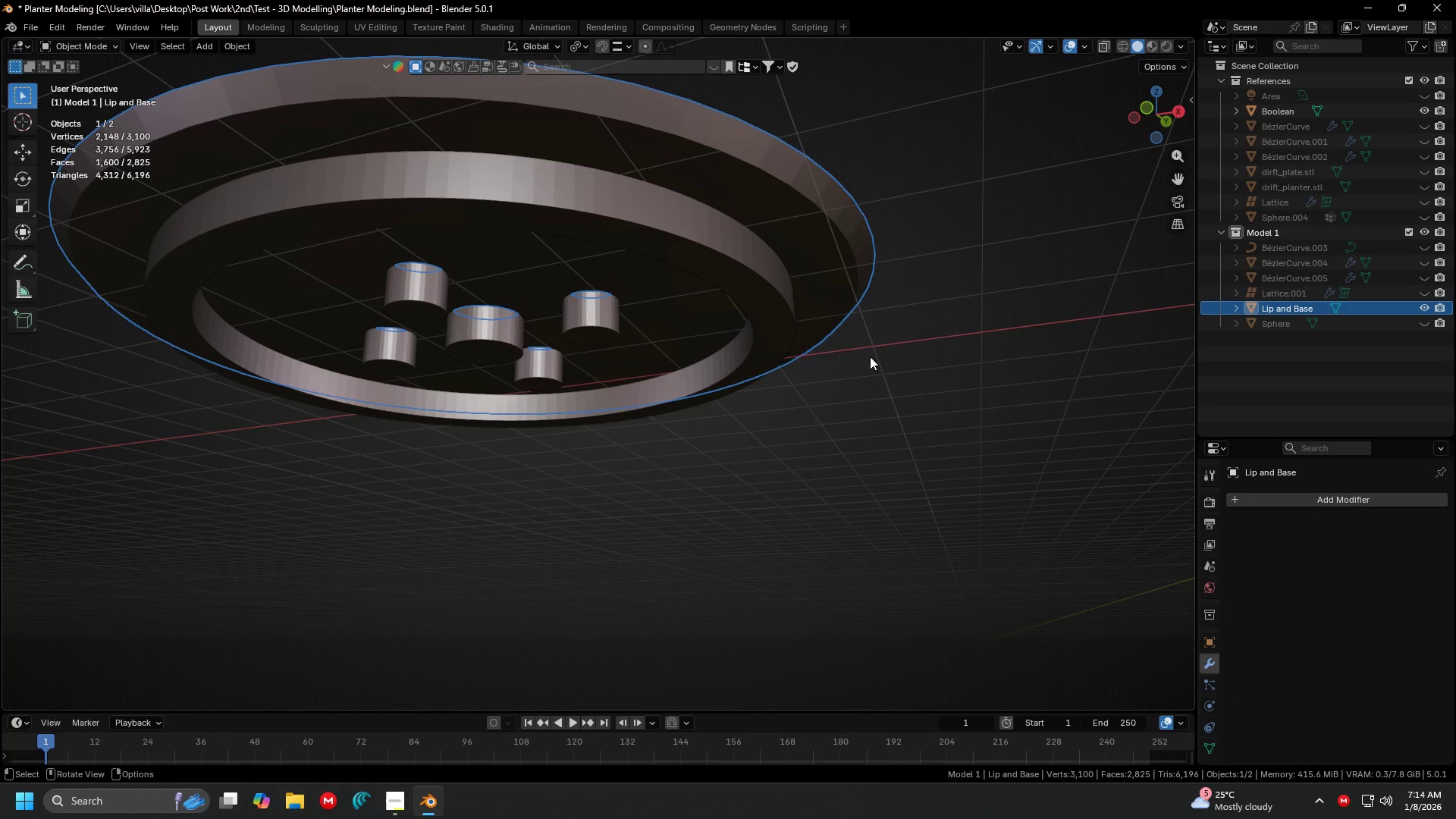 
left_click([739, 279])
 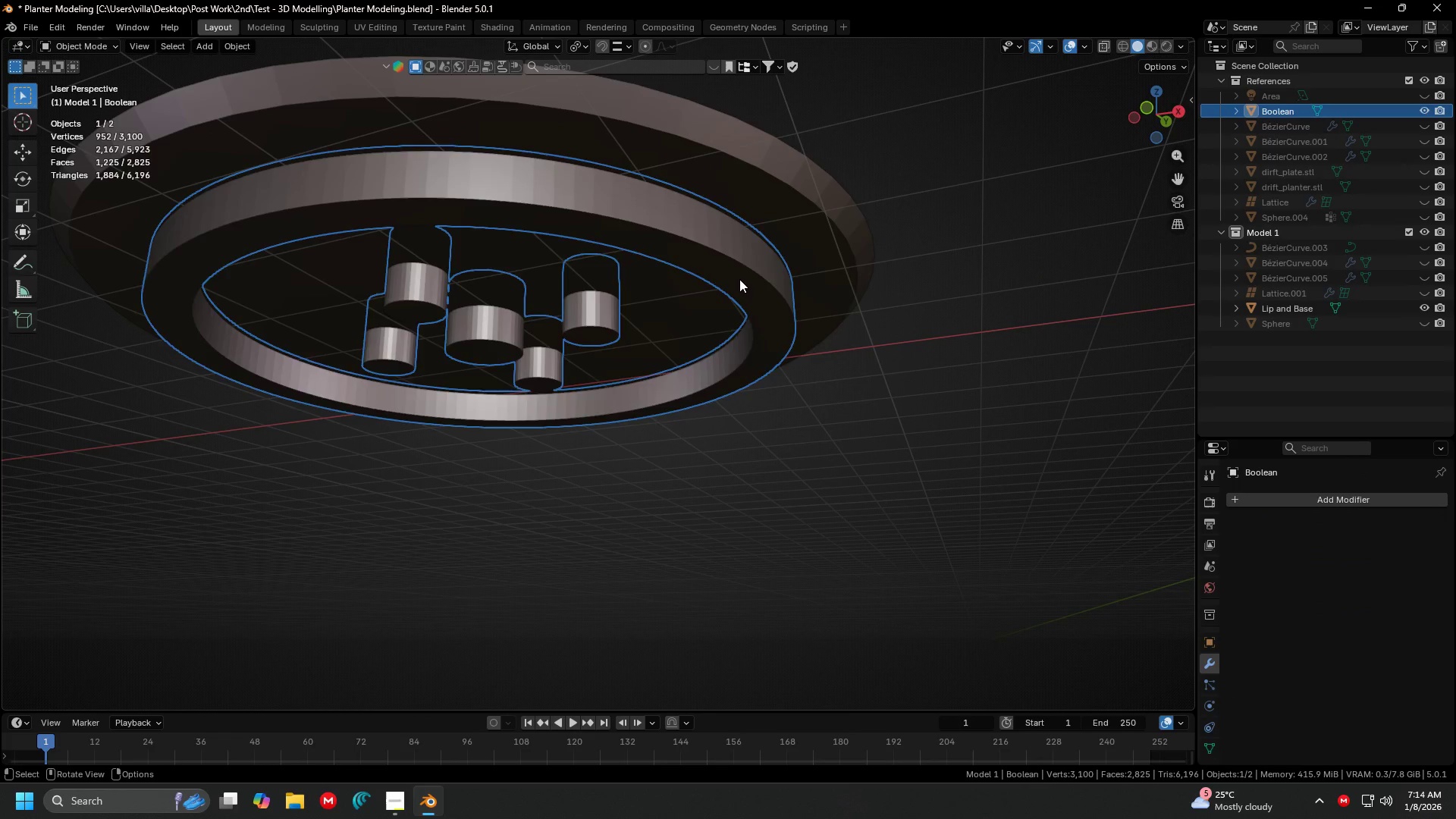 
key(H)
 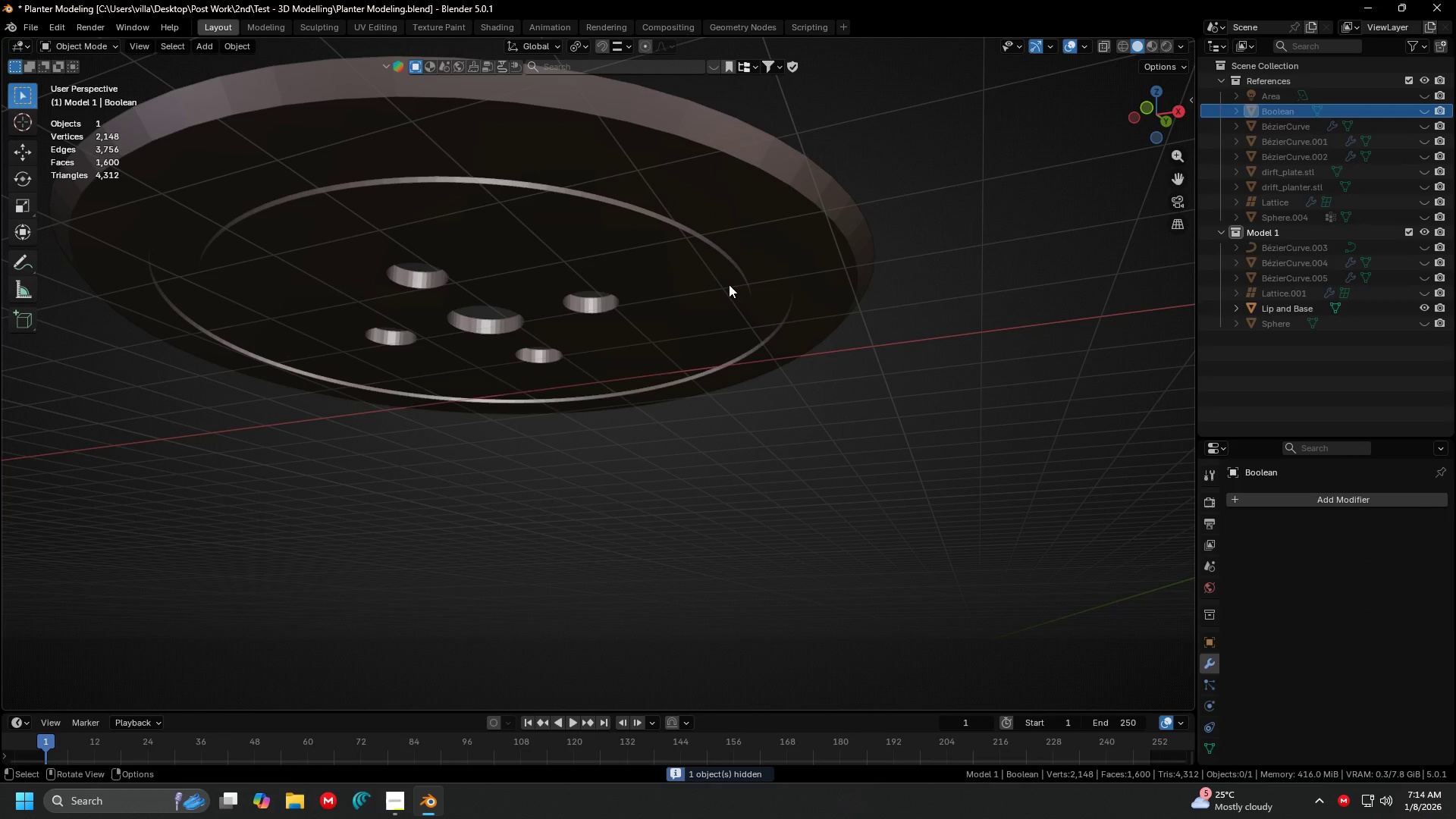 
left_click([730, 284])
 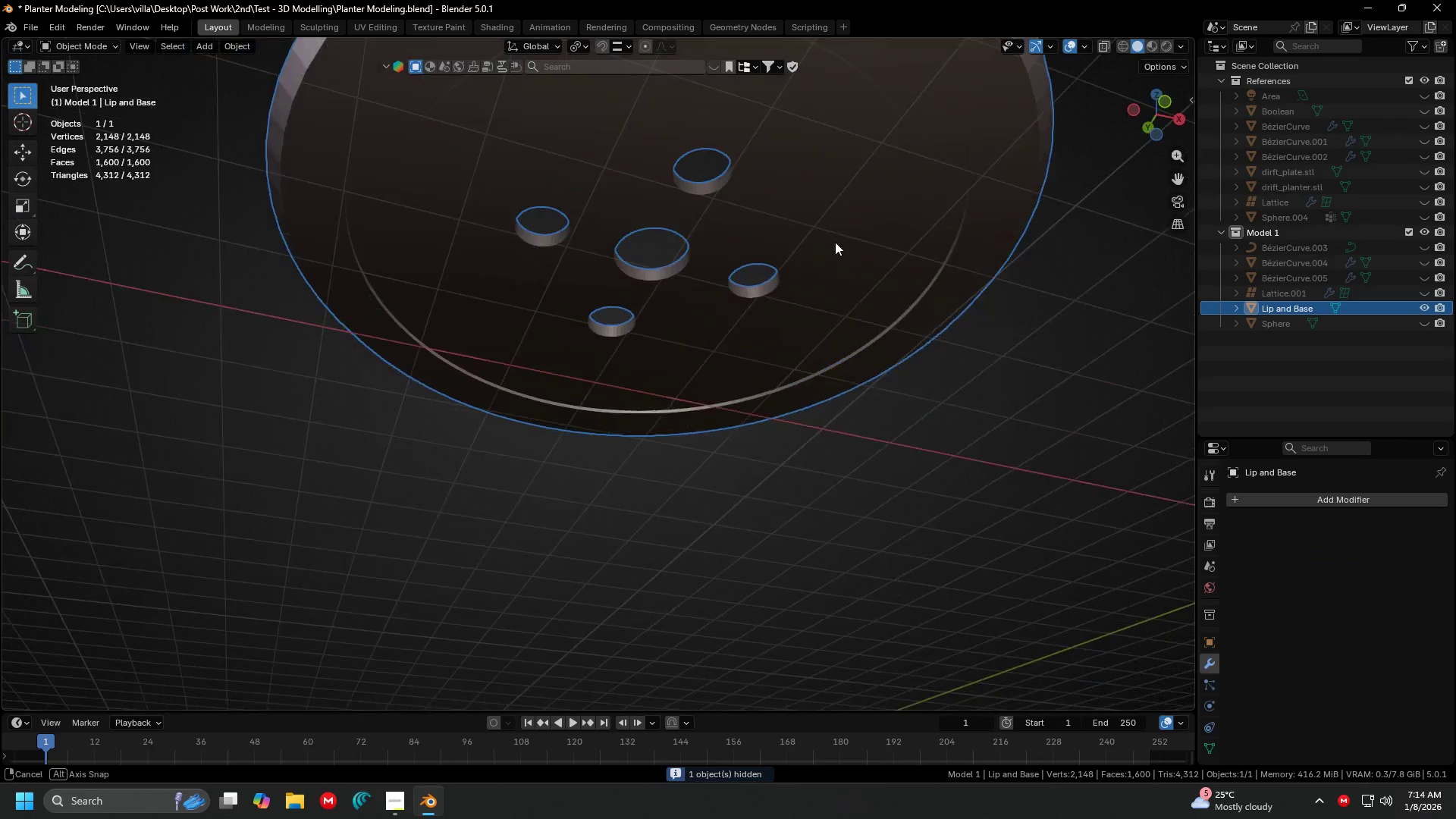 
key(Shift+ShiftLeft)
 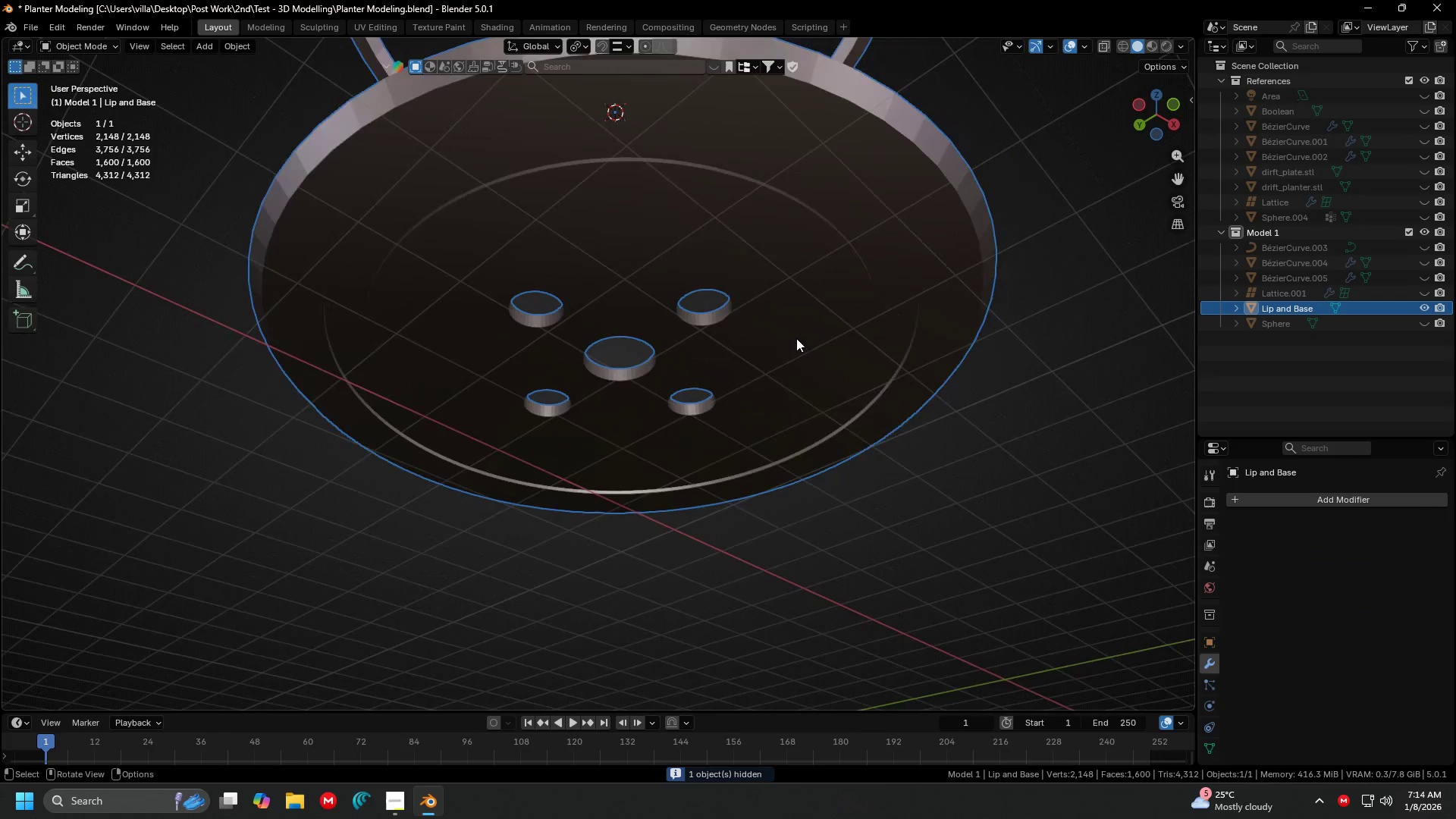 
left_click([921, 540])
 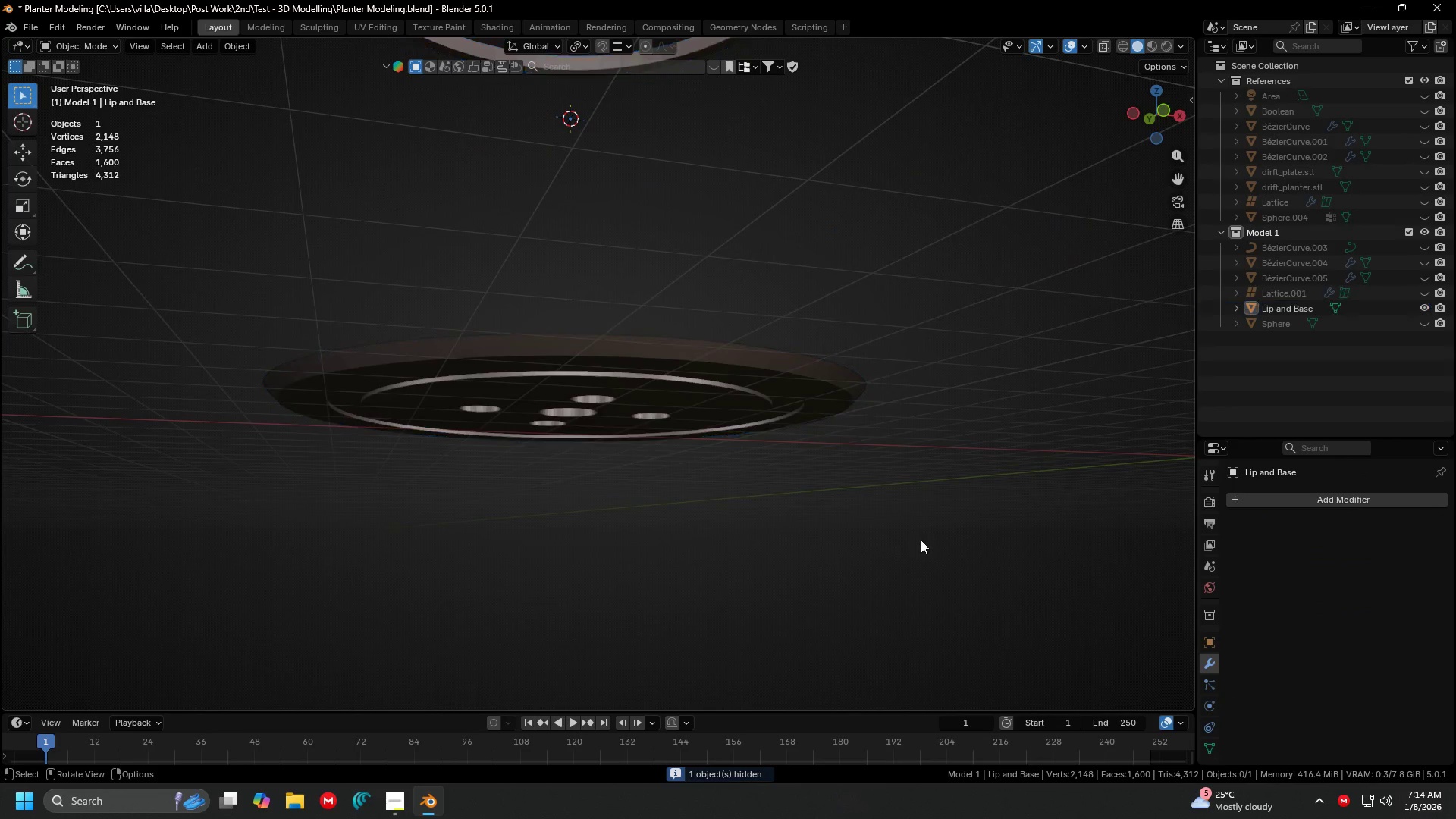 
scroll: coordinate [795, 344], scroll_direction: down, amount: 1.0
 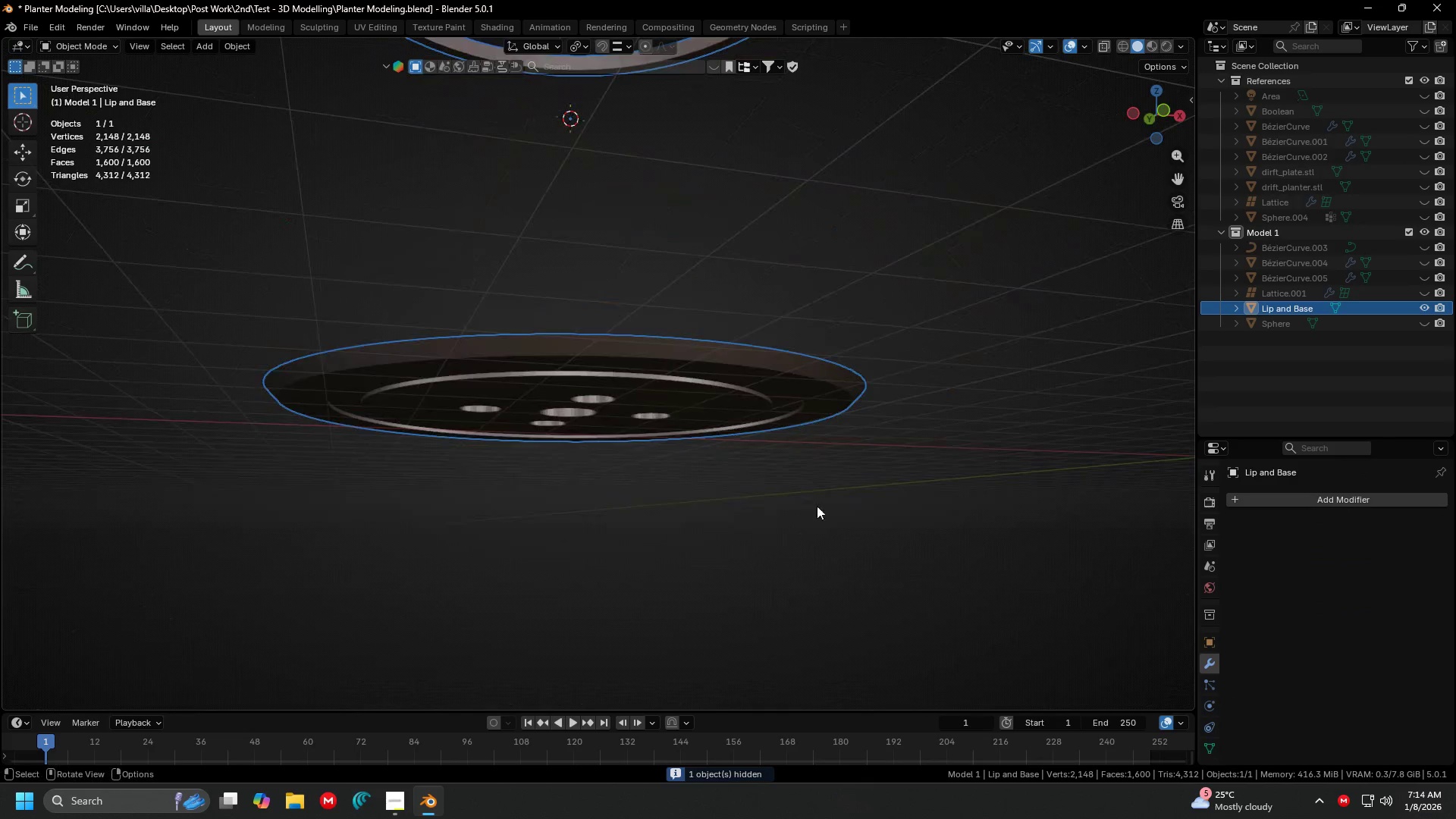 
key(Alt+AltLeft)
 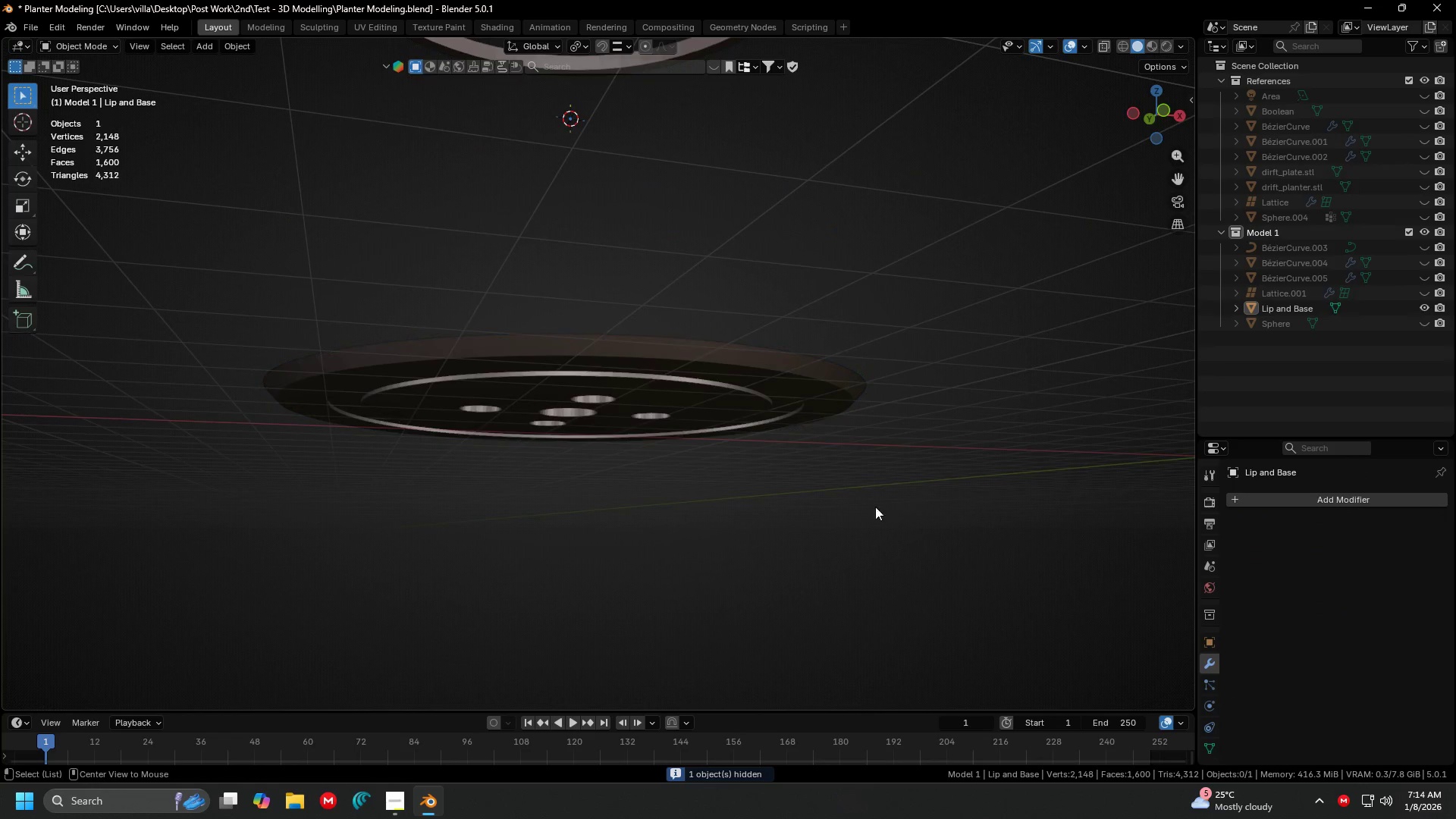 
key(Alt+H)
 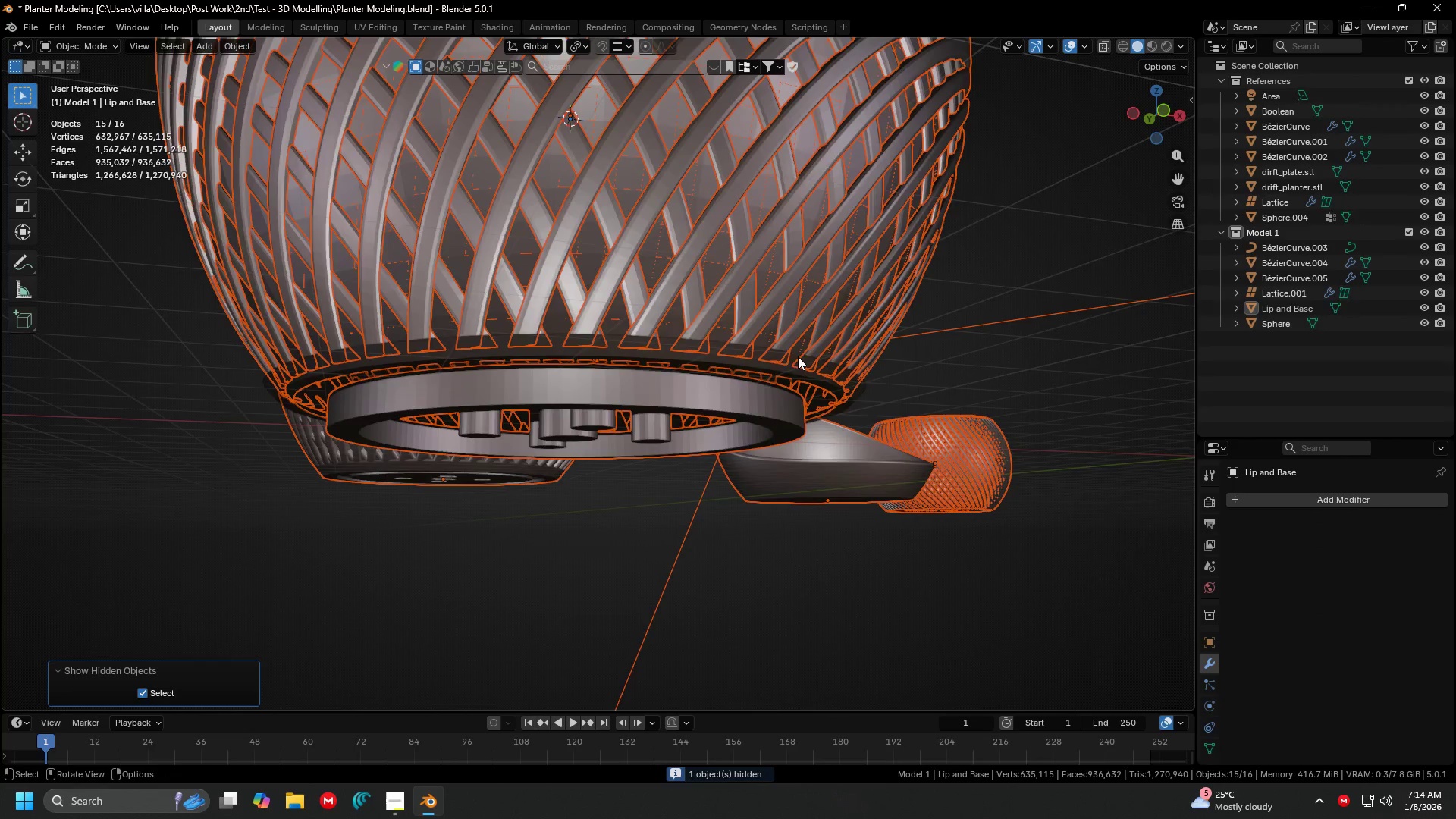 
scroll: coordinate [797, 372], scroll_direction: down, amount: 3.0
 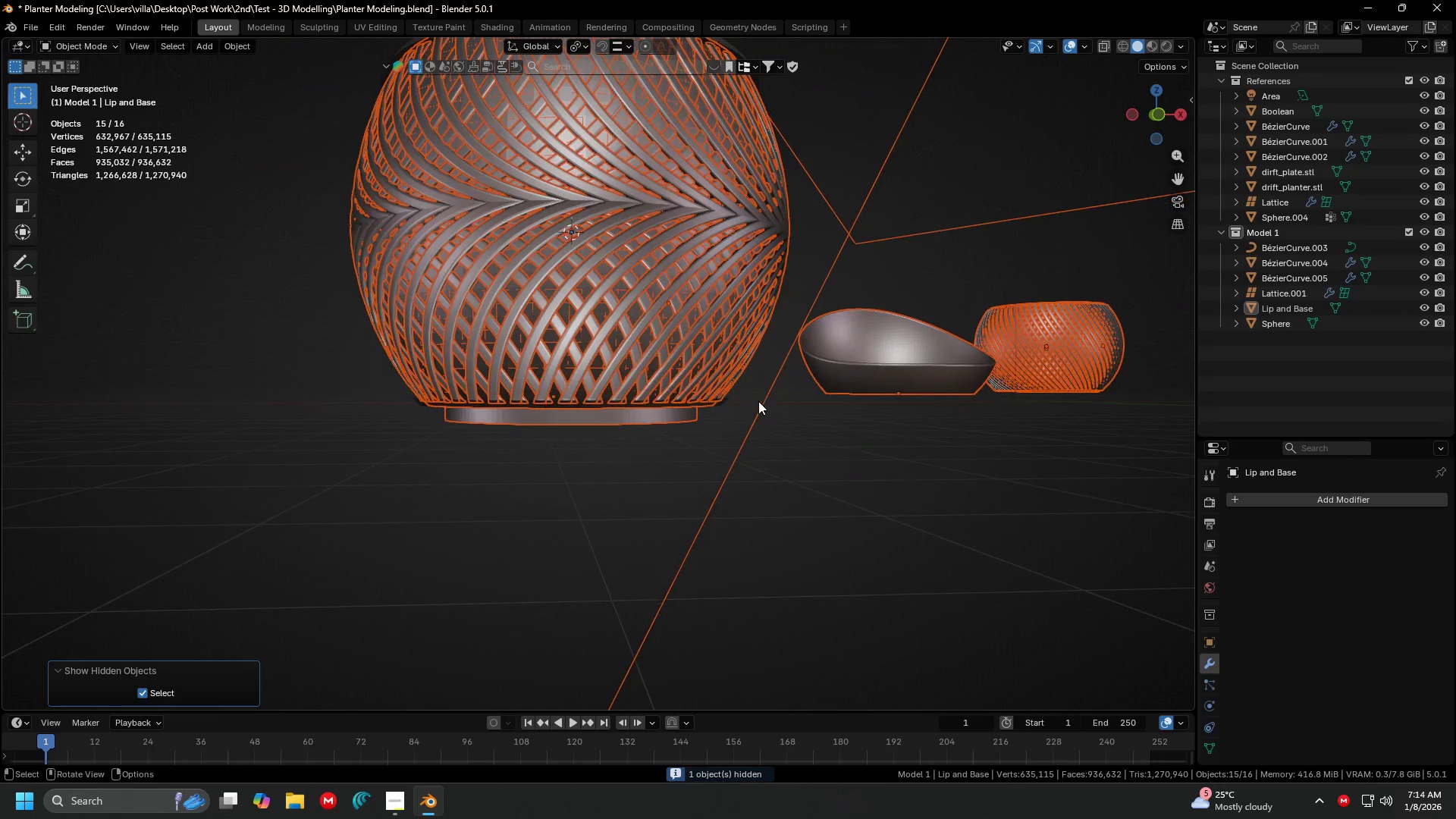 
left_click([837, 297])
 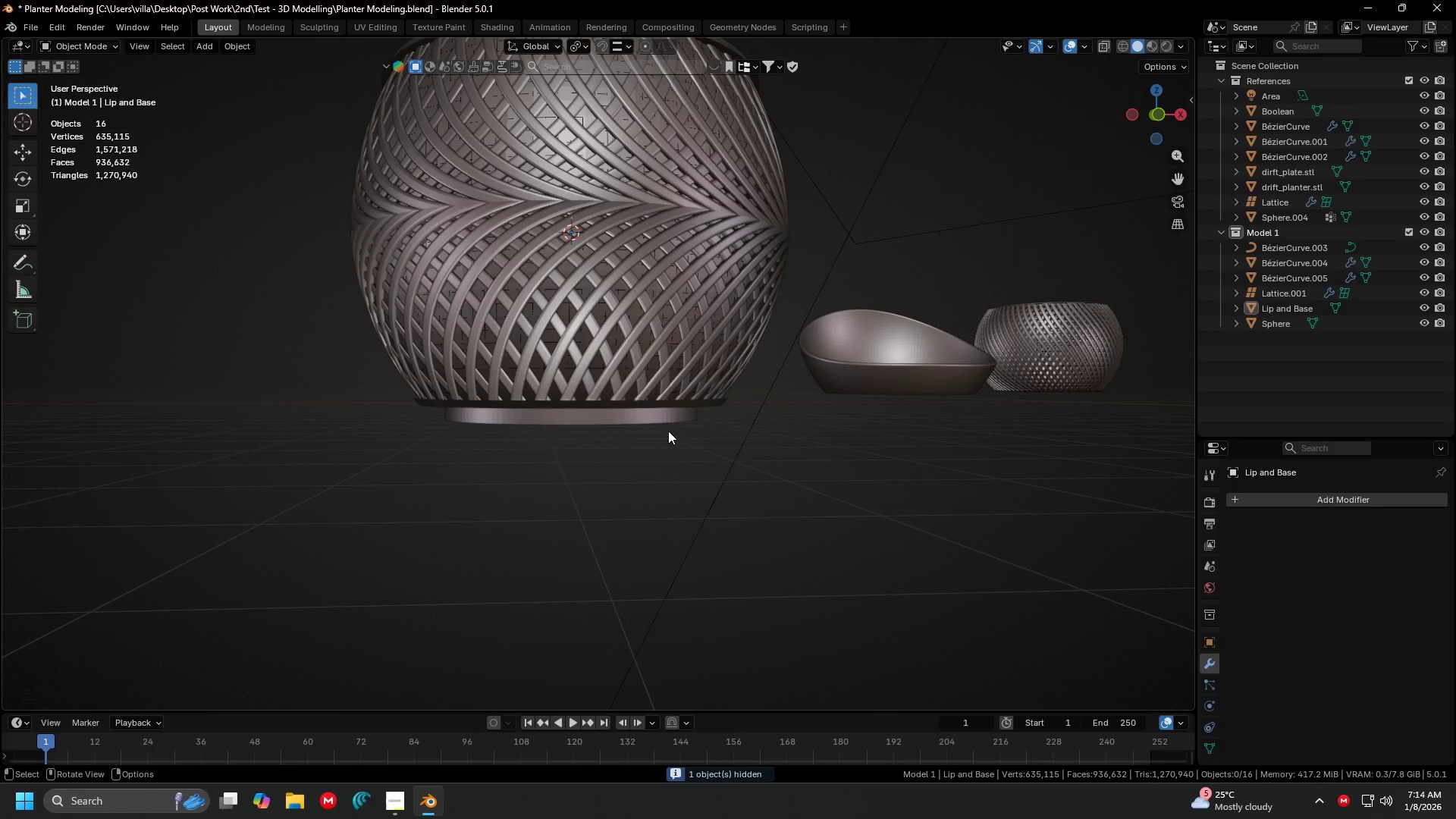 
left_click([661, 422])
 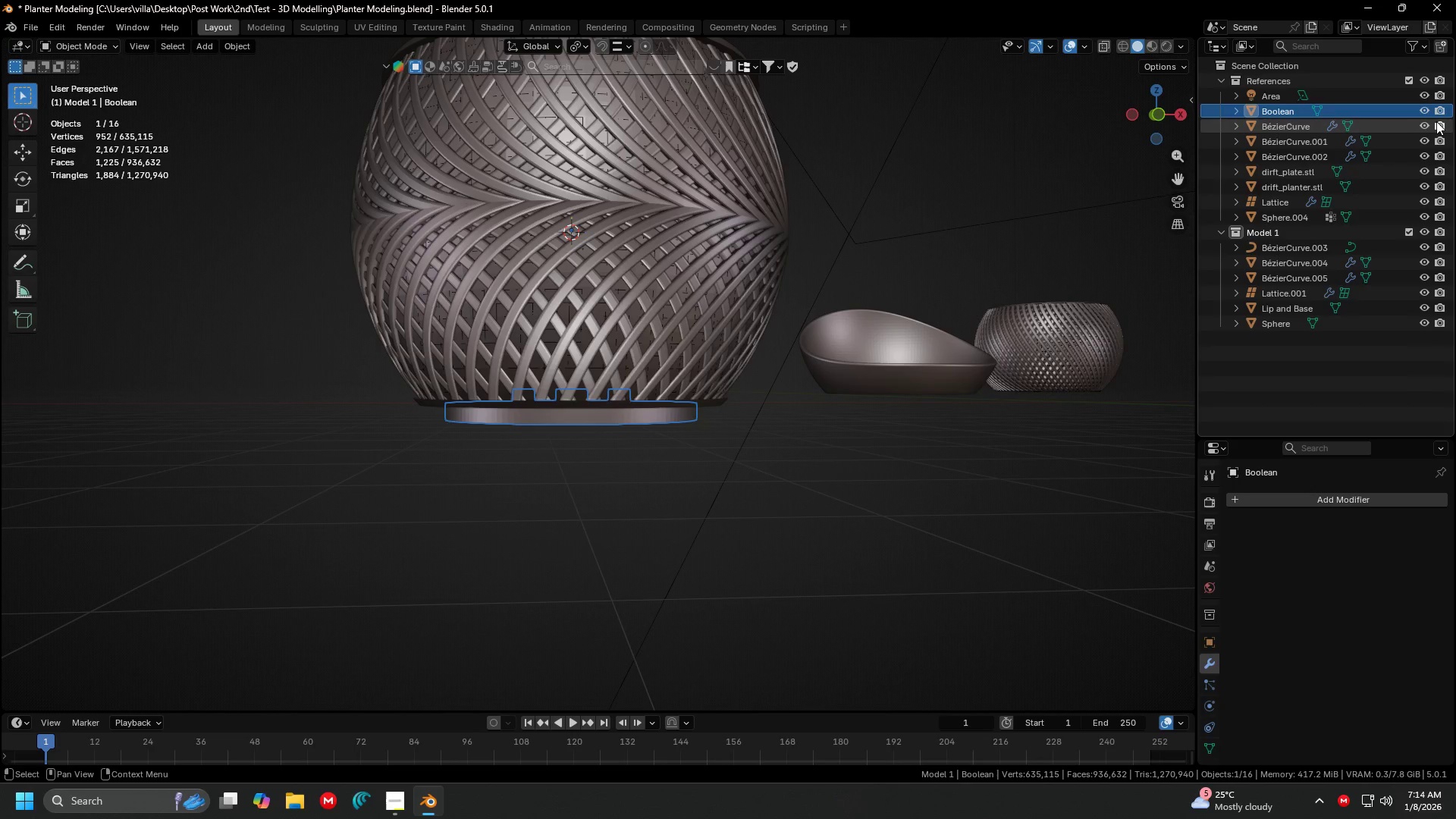 
double_click([1445, 108])
 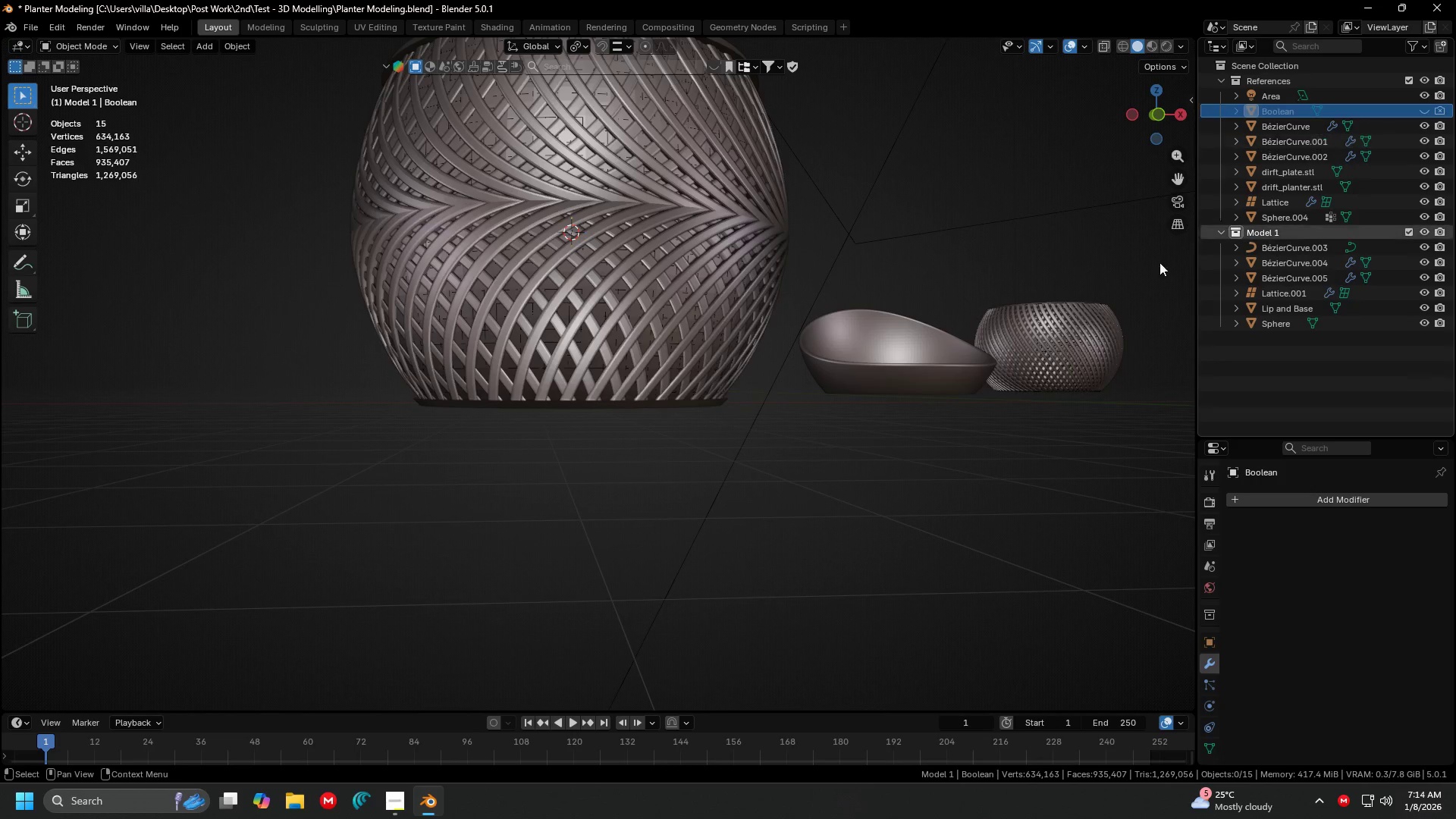 
left_click([673, 453])
 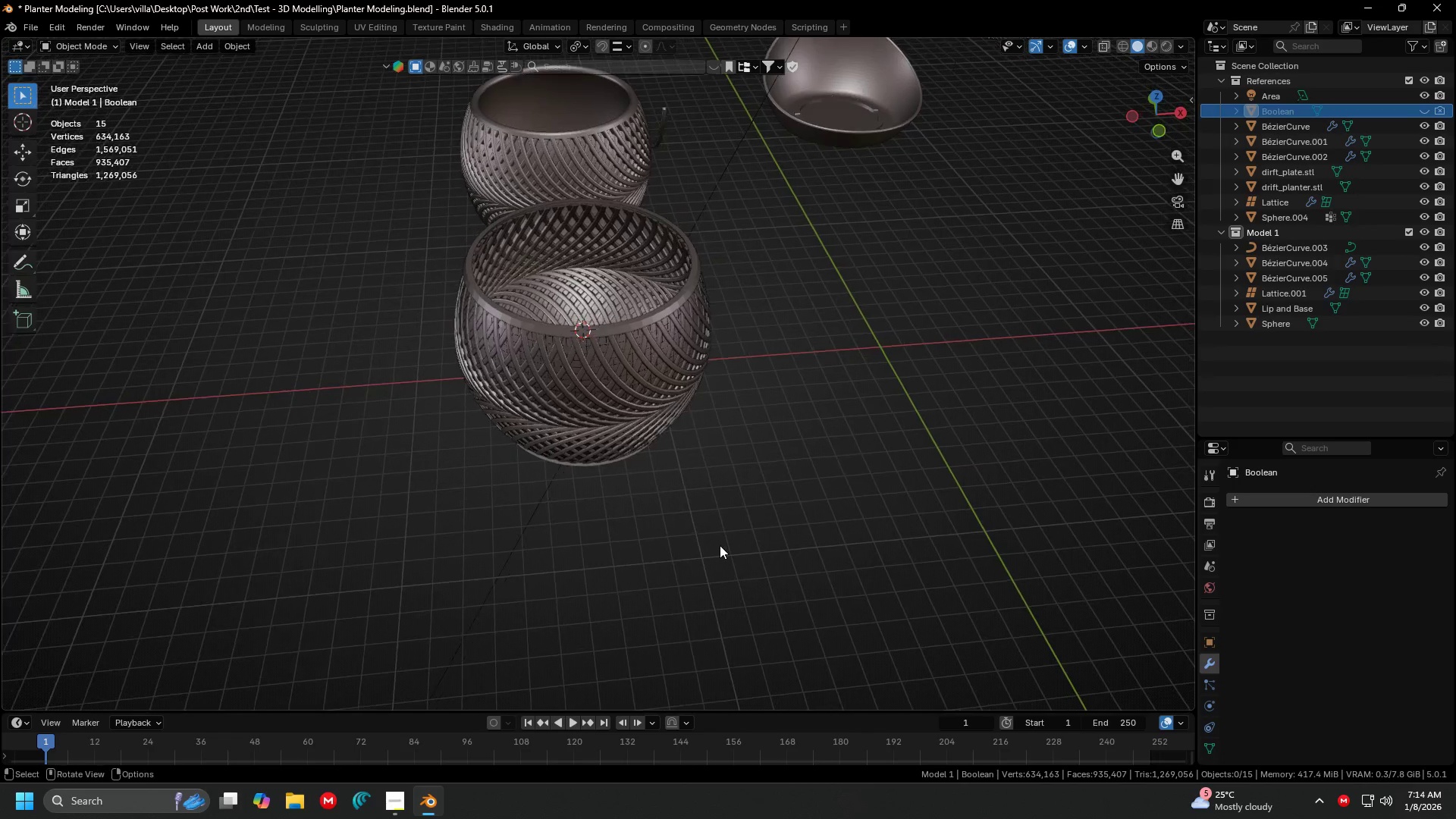 
scroll: coordinate [700, 427], scroll_direction: down, amount: 3.0
 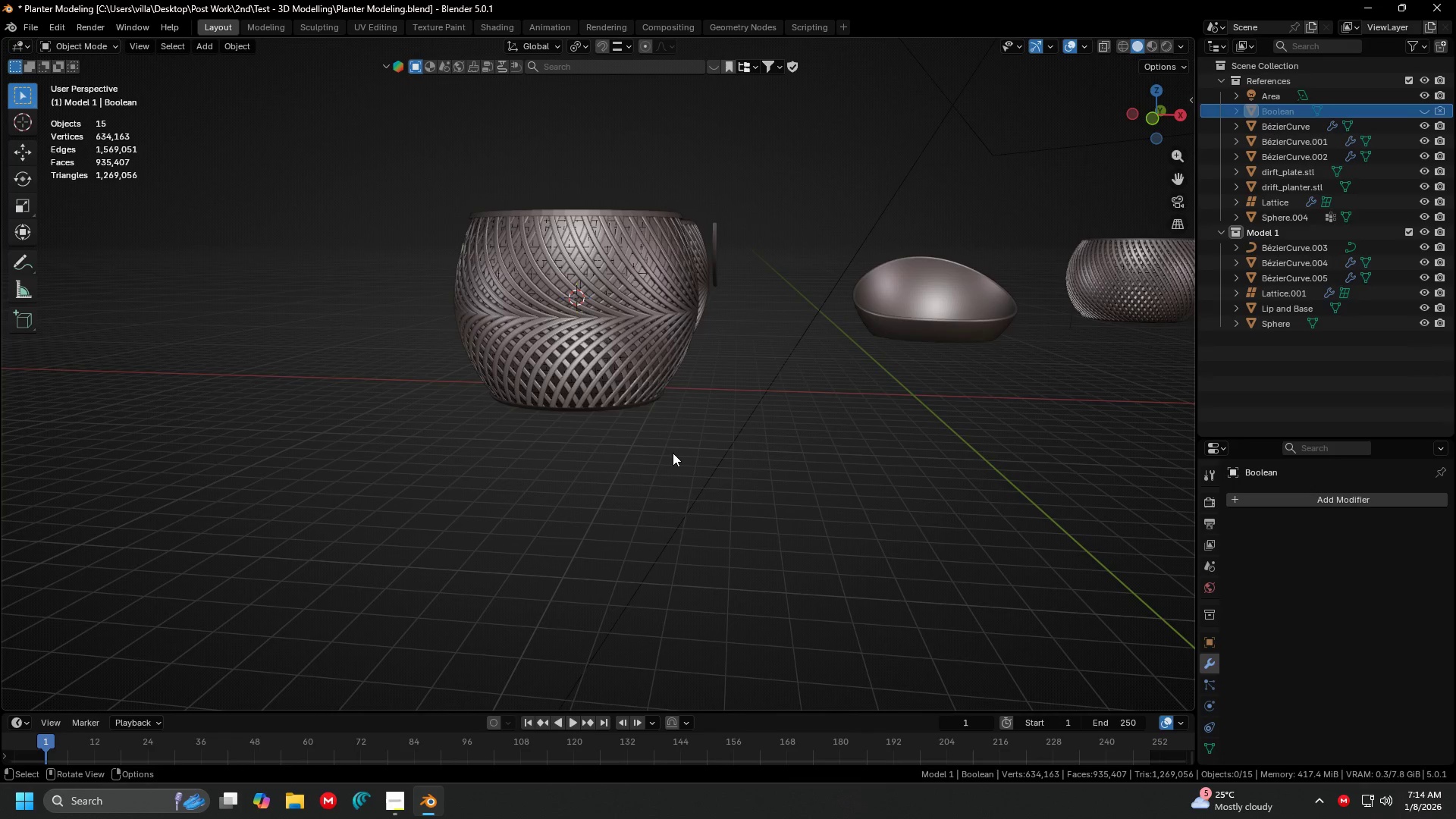 
scroll: coordinate [720, 538], scroll_direction: up, amount: 3.0
 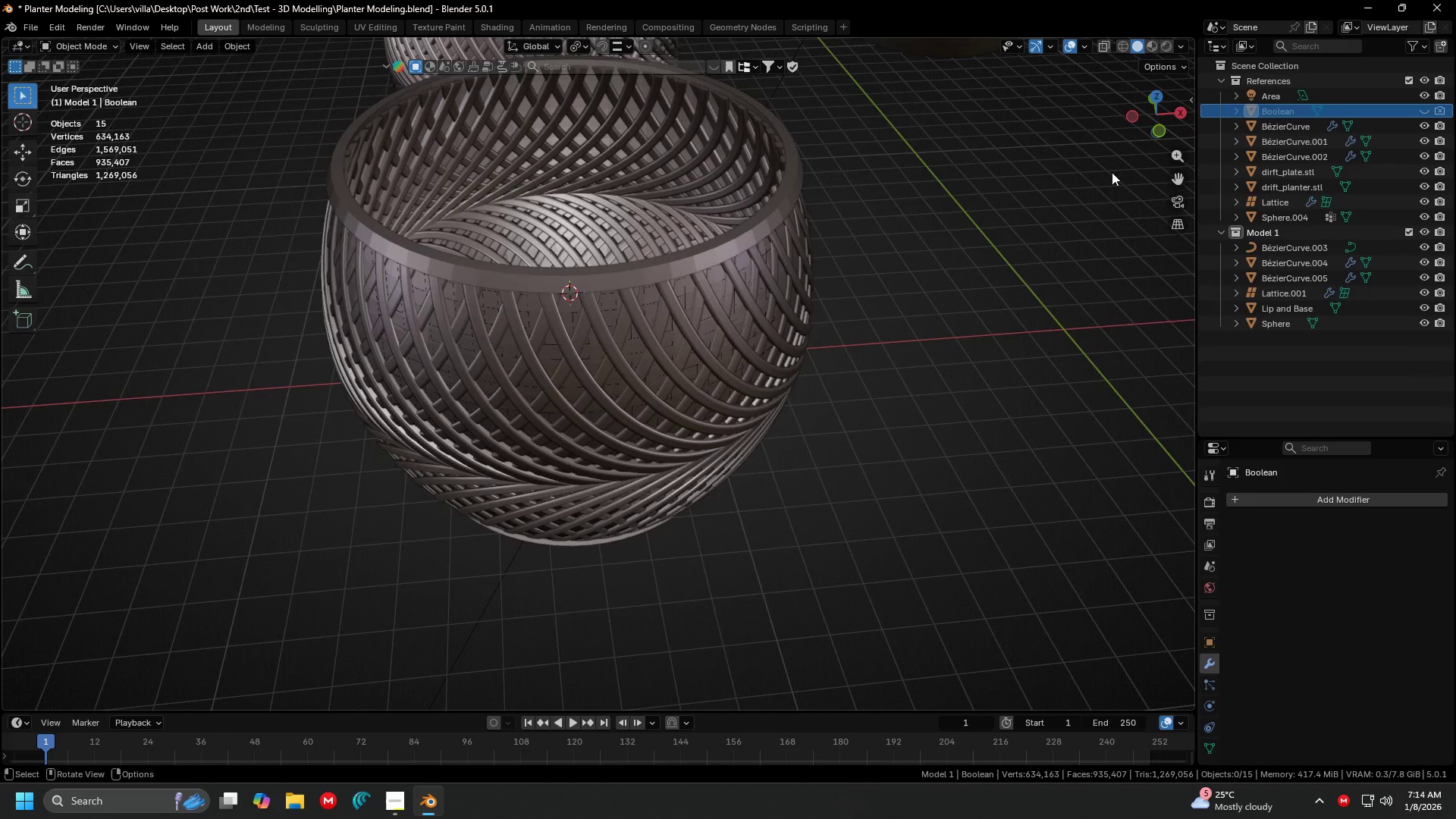 
hold_key(key=ShiftLeft, duration=0.38)
 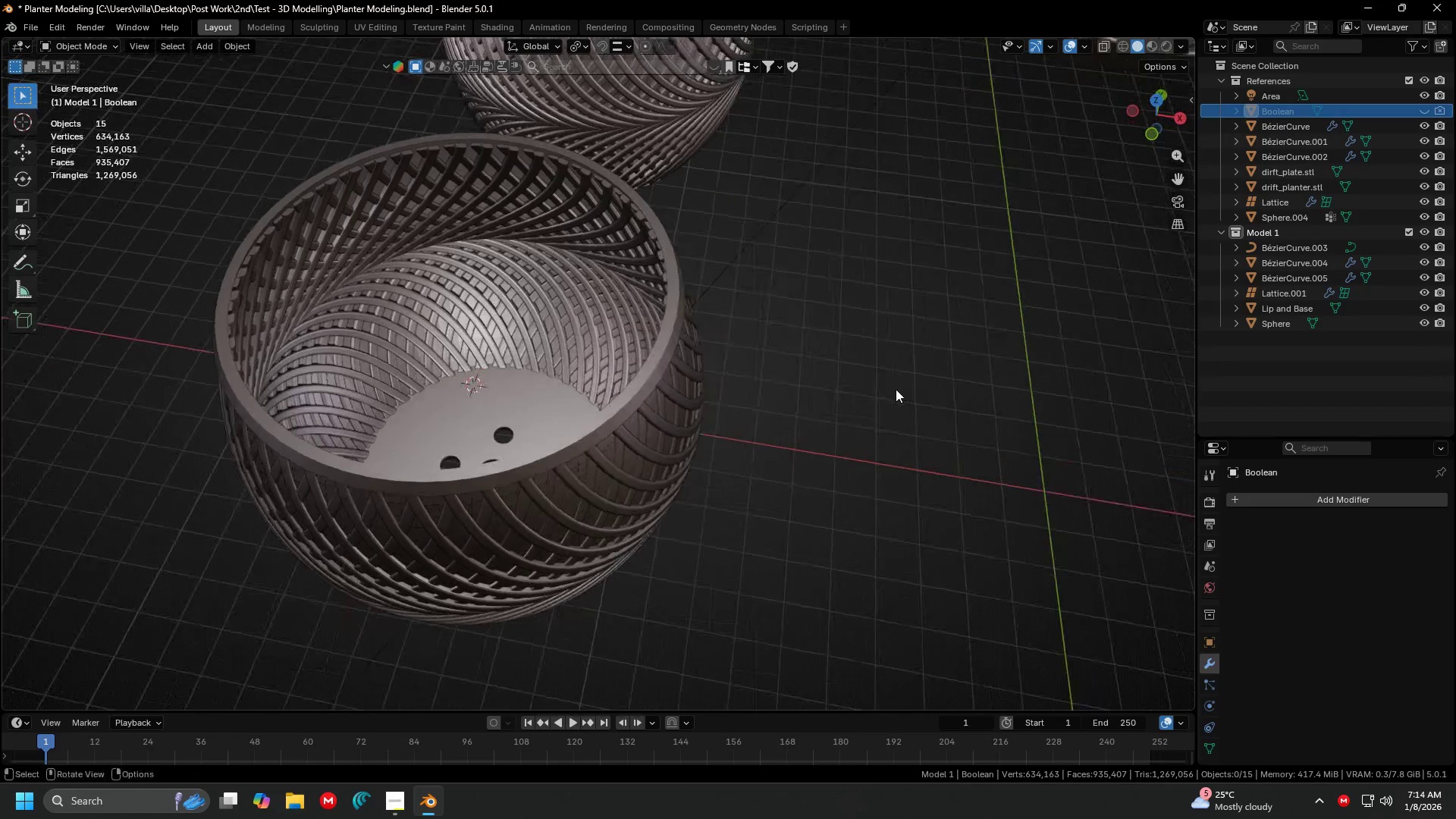 
key(Control+ControlLeft)
 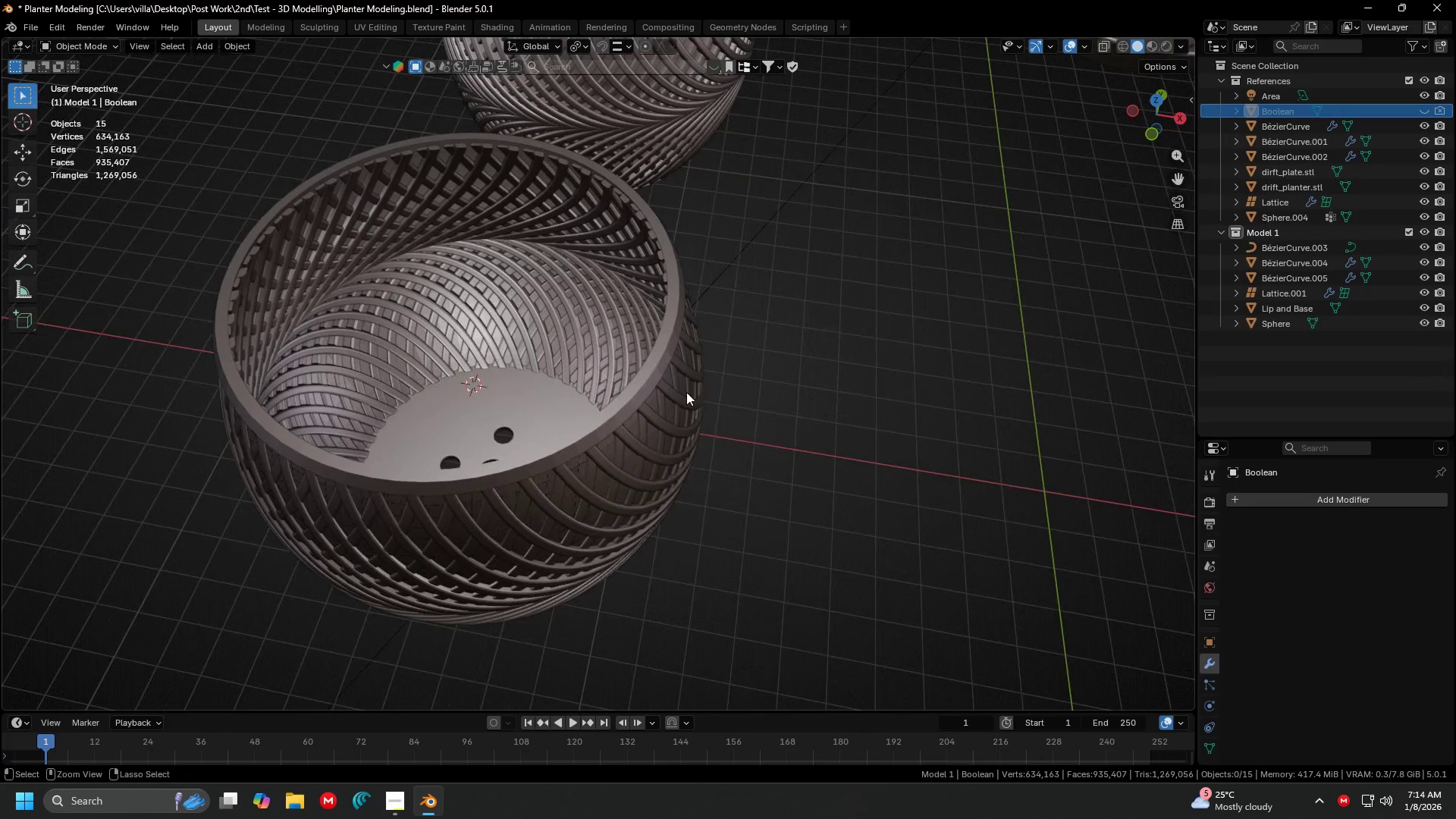 
key(Control+S)
 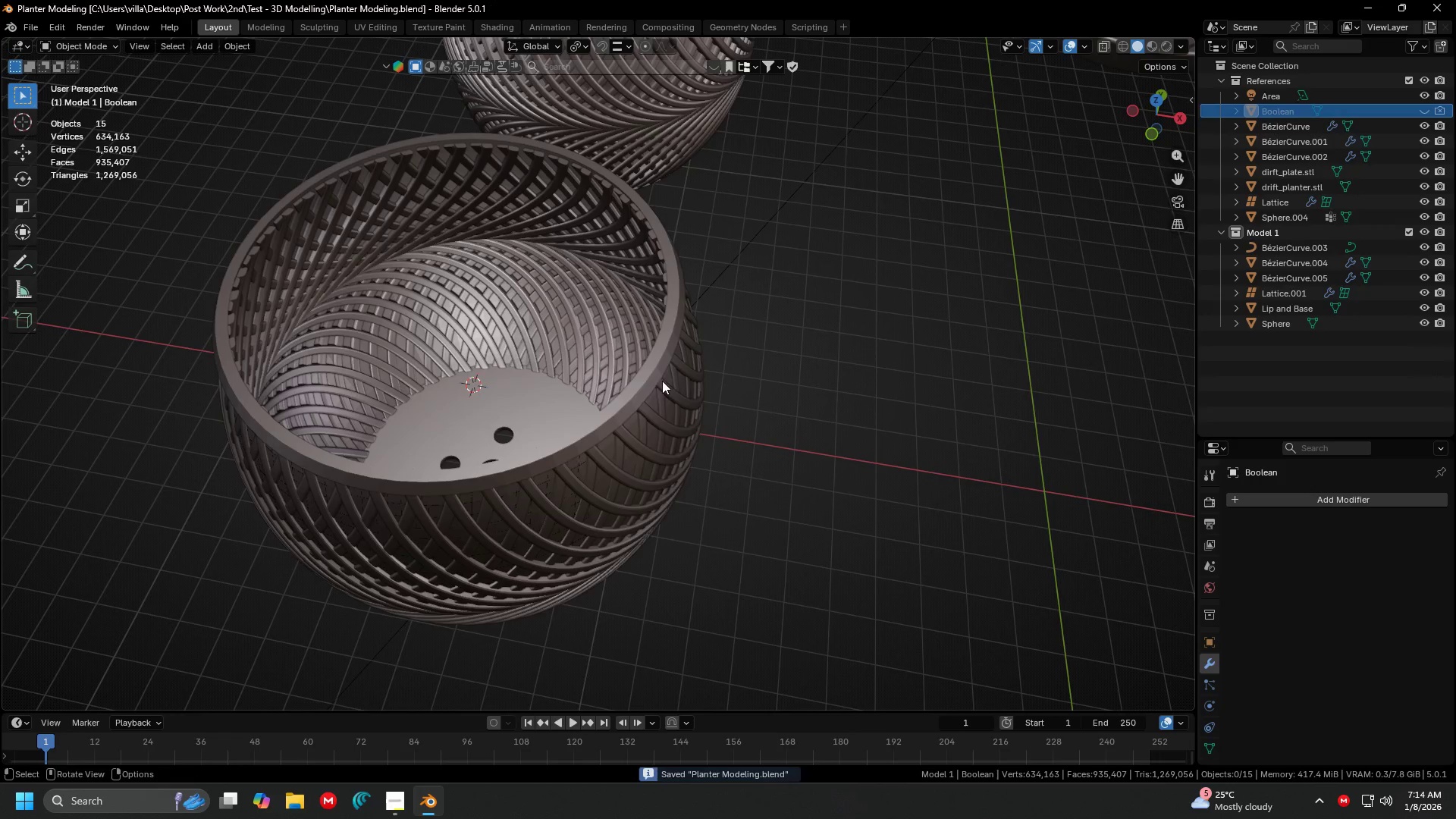 
key(Shift+ShiftLeft)
 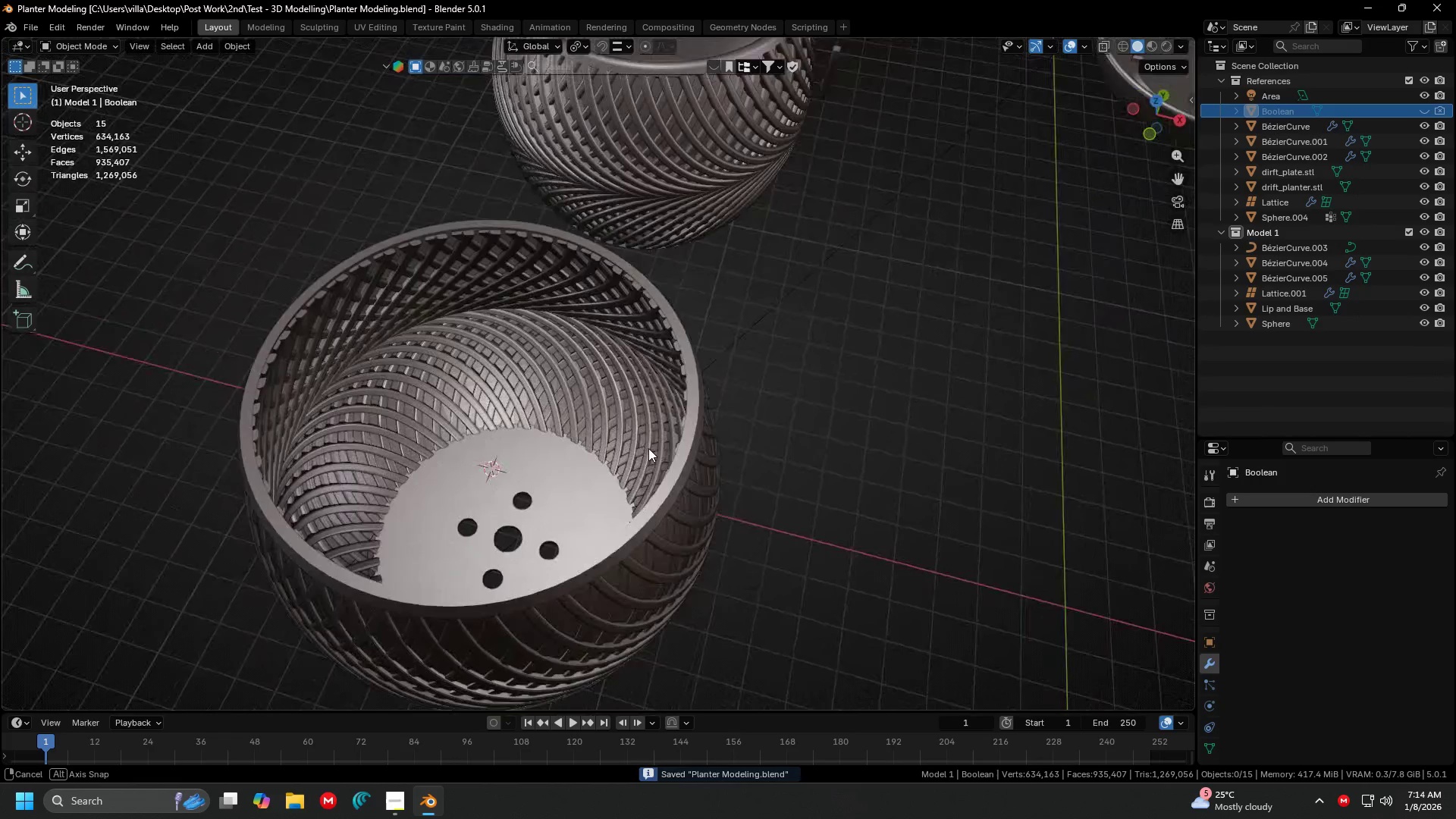 
key(Shift+ShiftLeft)
 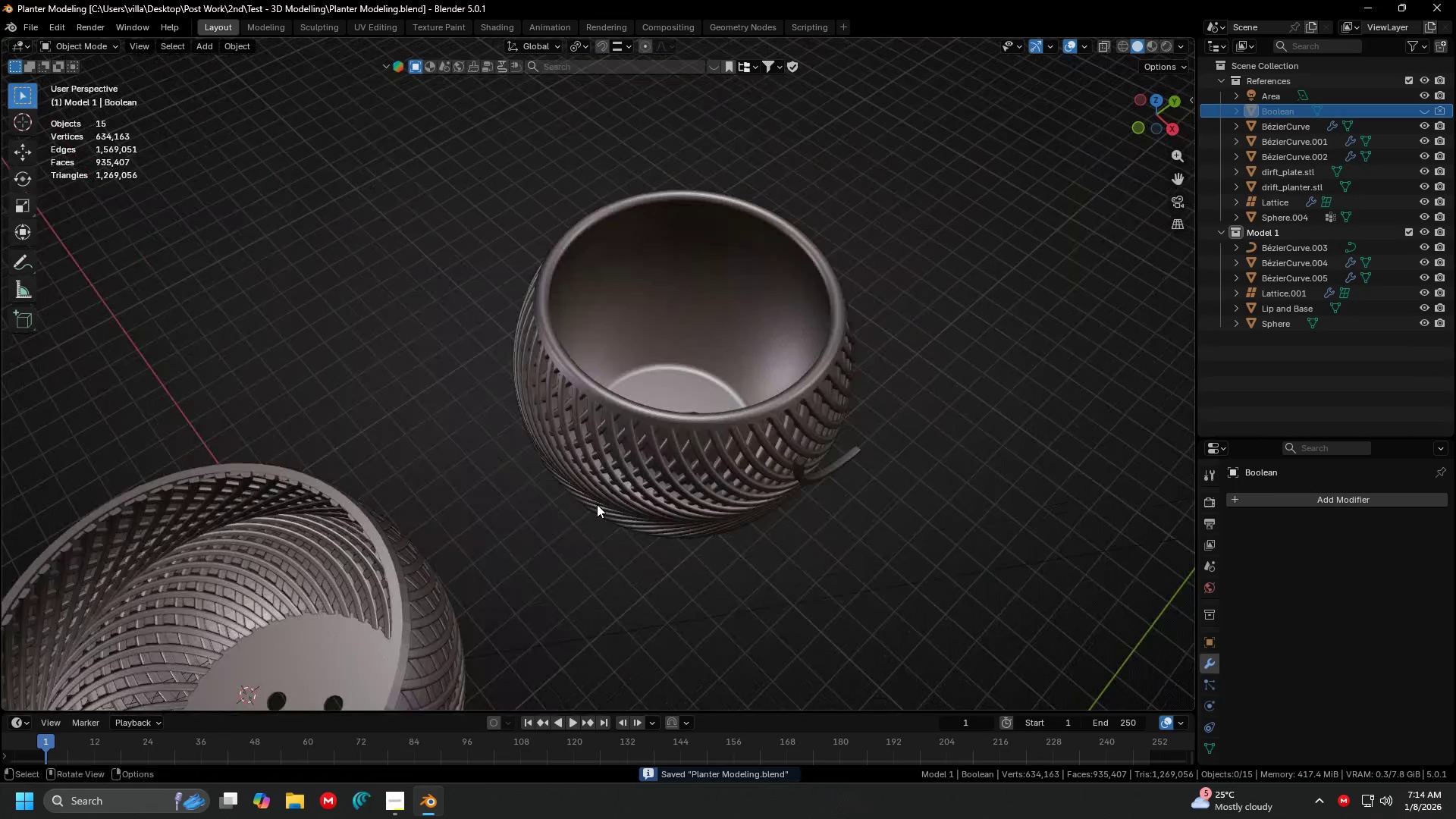 
scroll: coordinate [578, 513], scroll_direction: down, amount: 1.0
 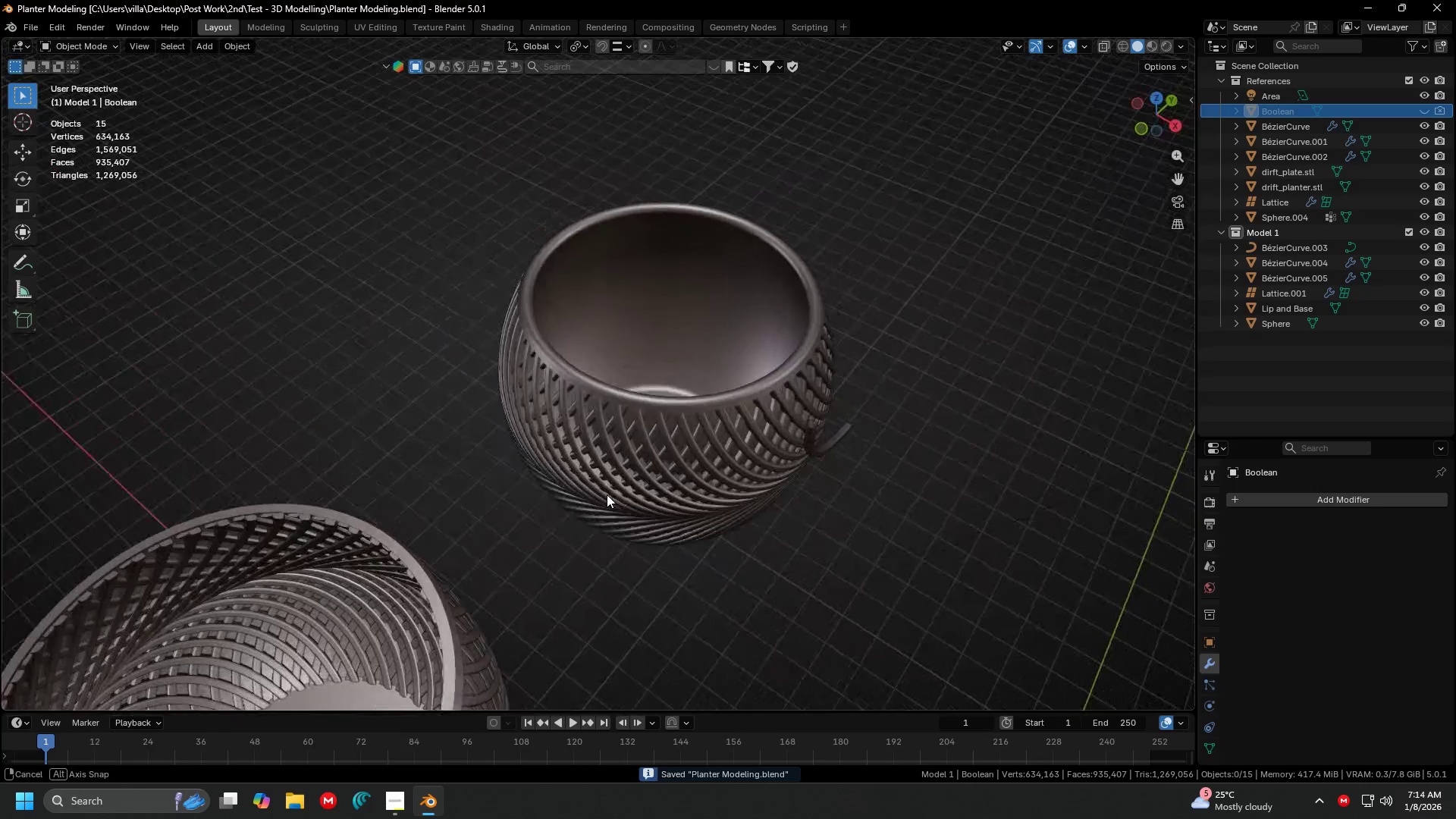 
key(Shift+ShiftLeft)
 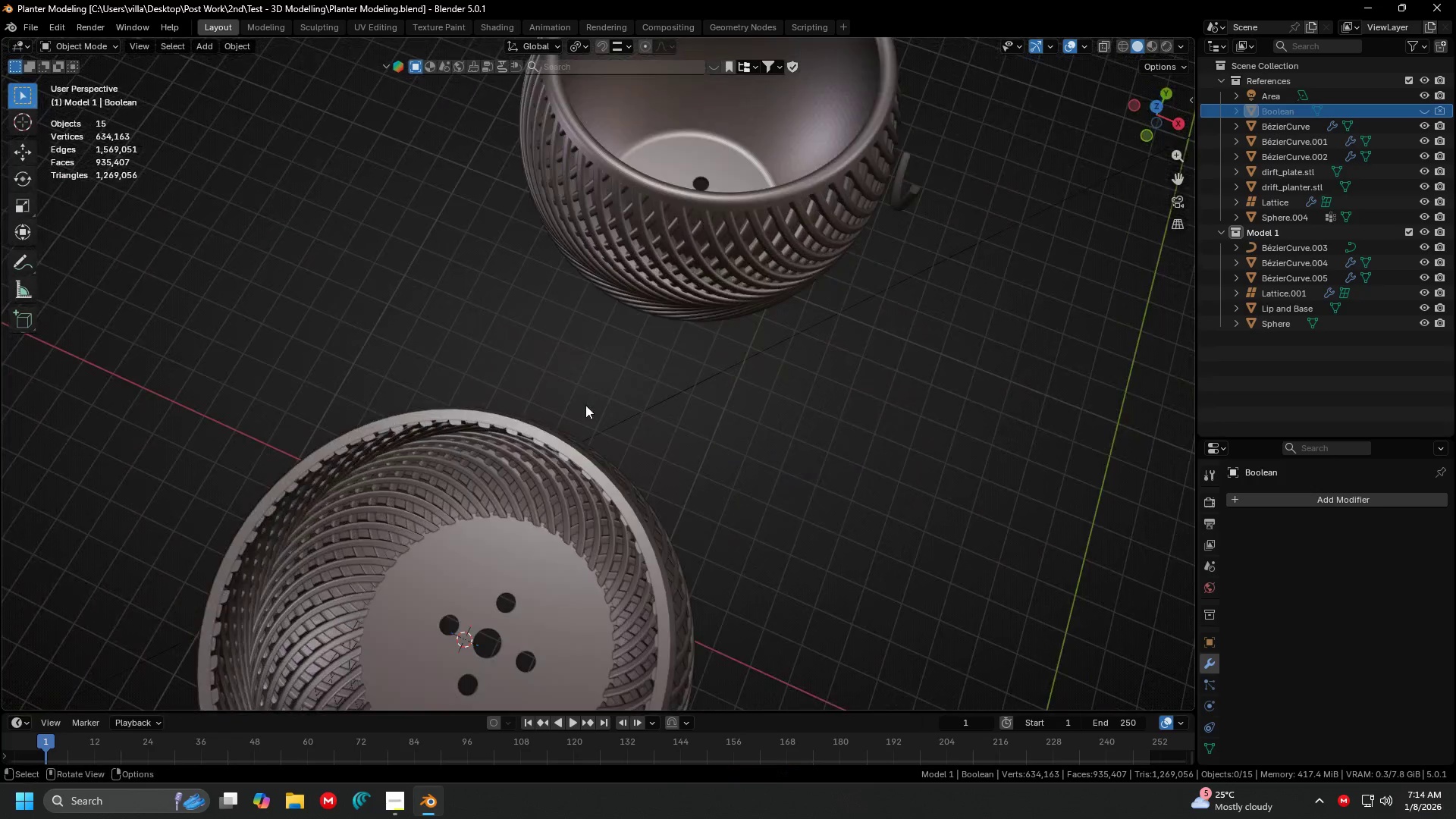 
left_click([541, 551])
 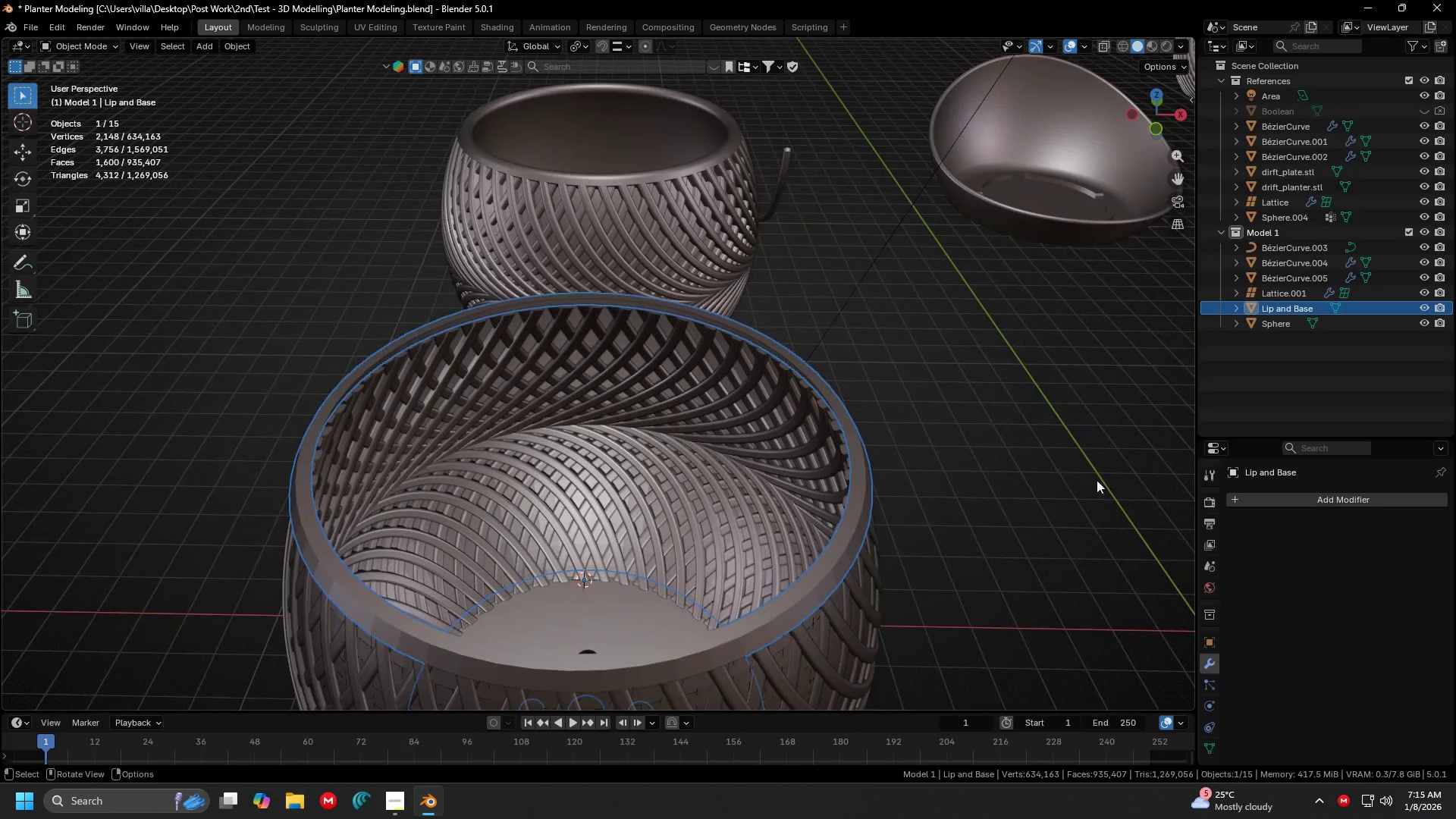 
key(Shift+ShiftLeft)
 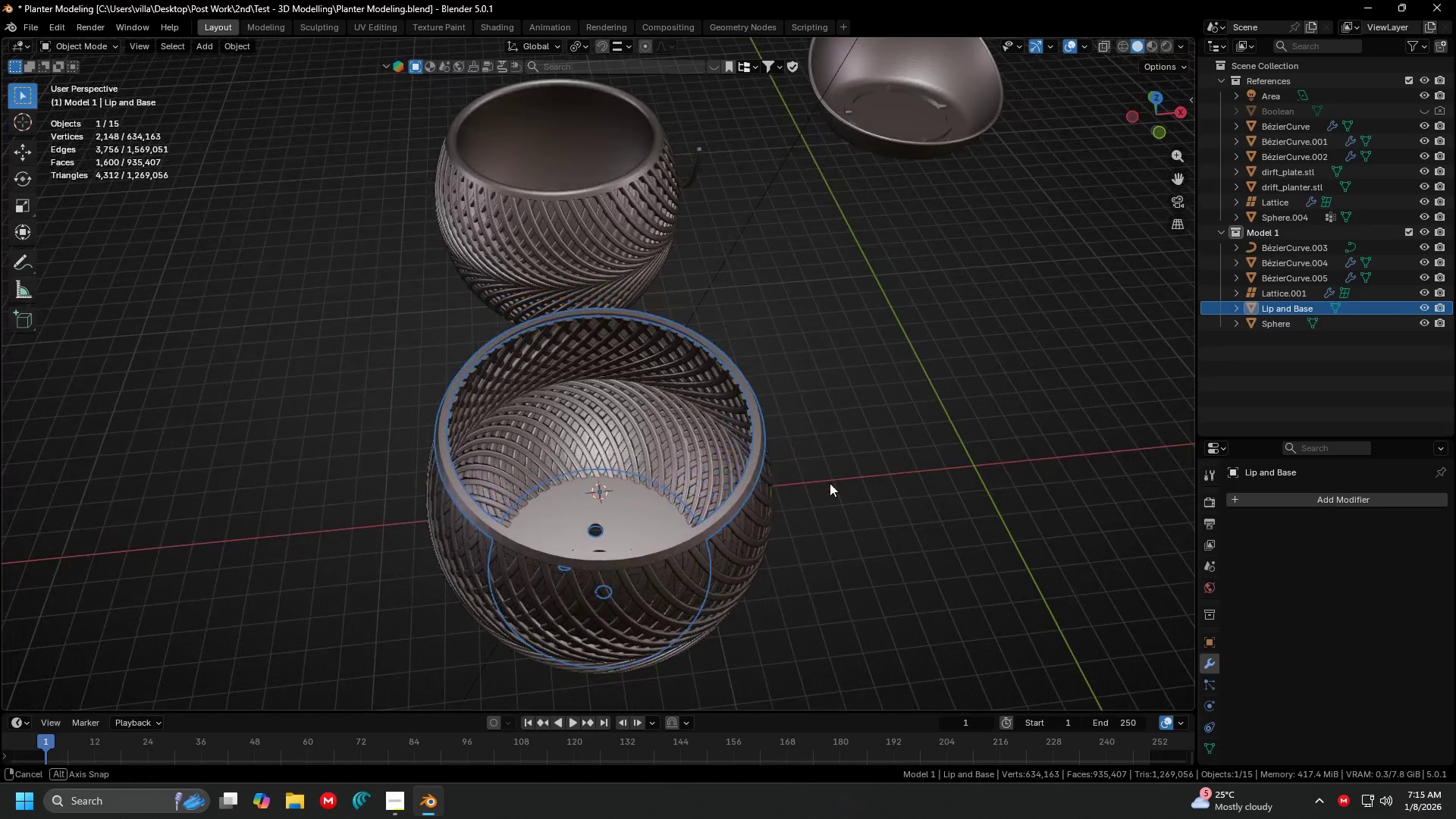 
scroll: coordinate [849, 522], scroll_direction: down, amount: 2.0
 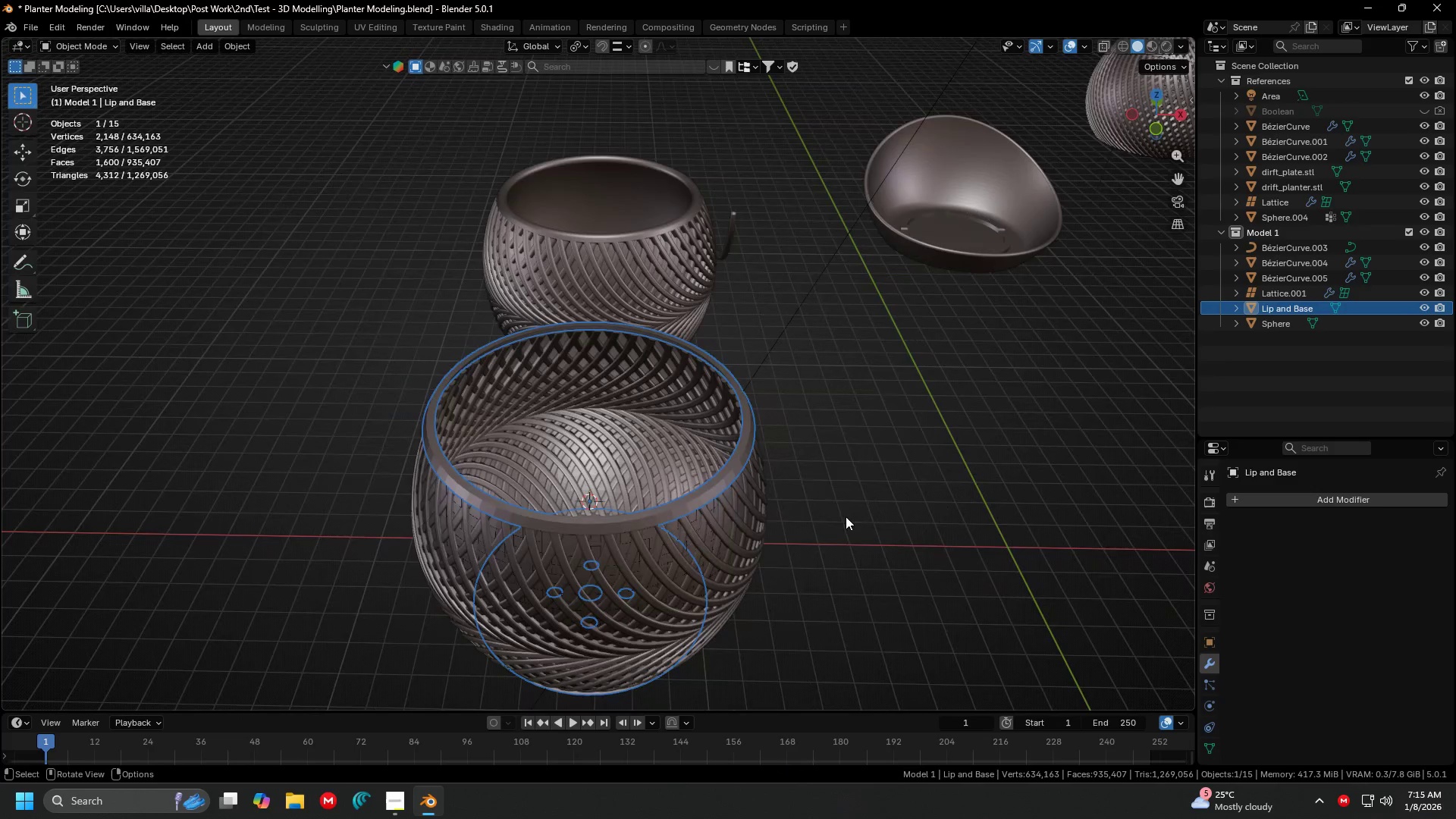 
scroll: coordinate [830, 483], scroll_direction: up, amount: 1.0
 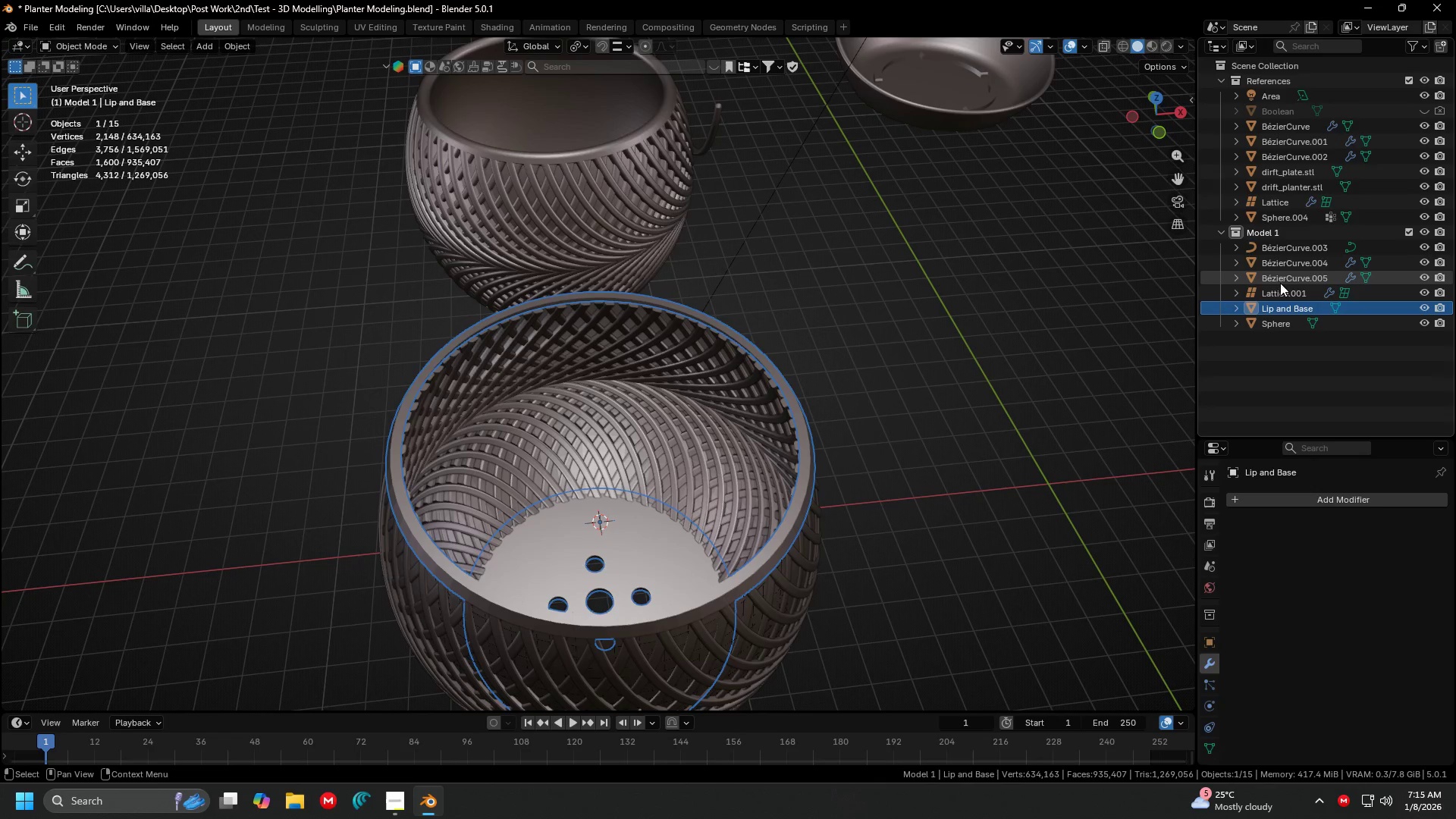 
left_click([1288, 250])
 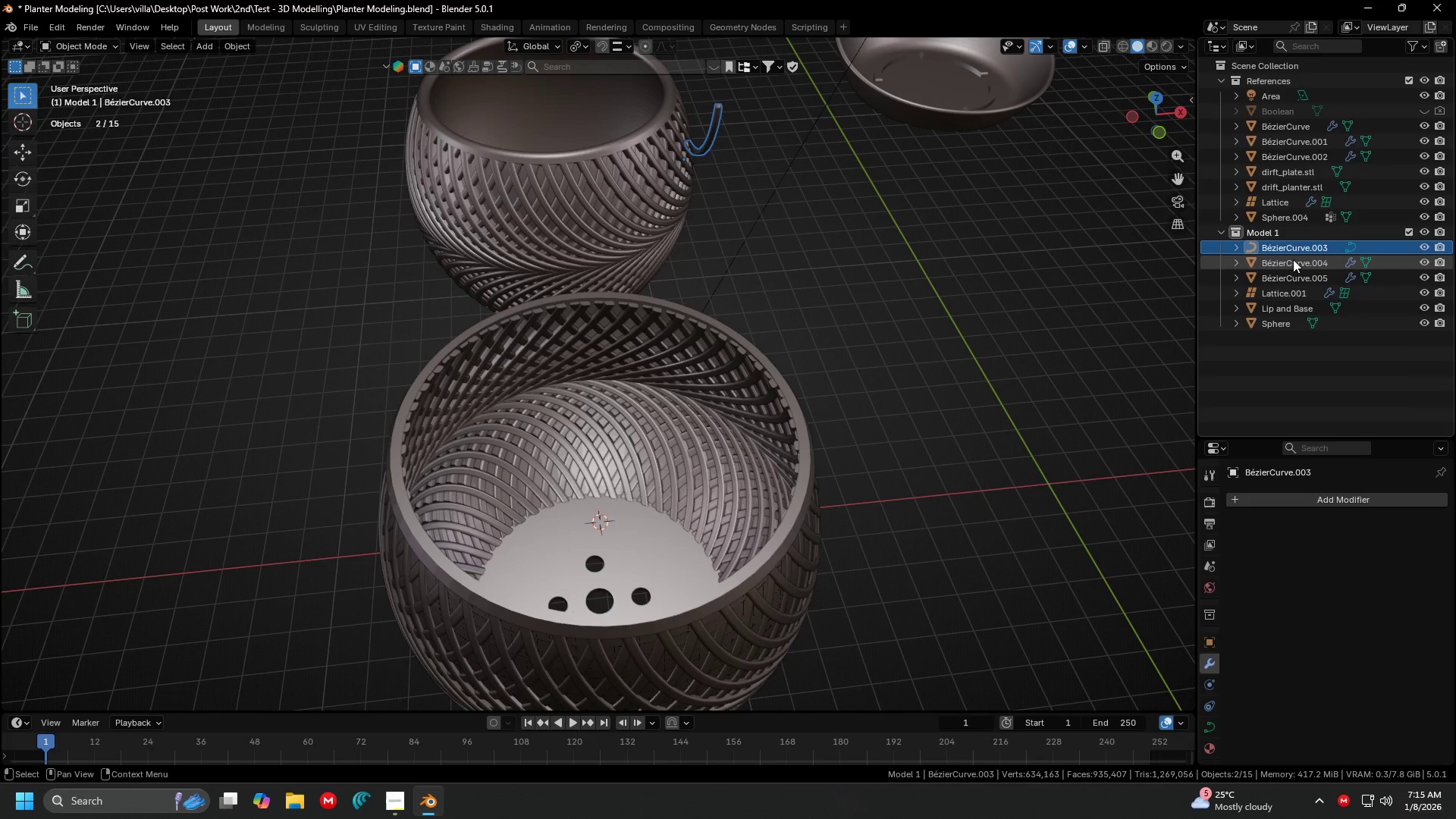 
left_click([1293, 259])
 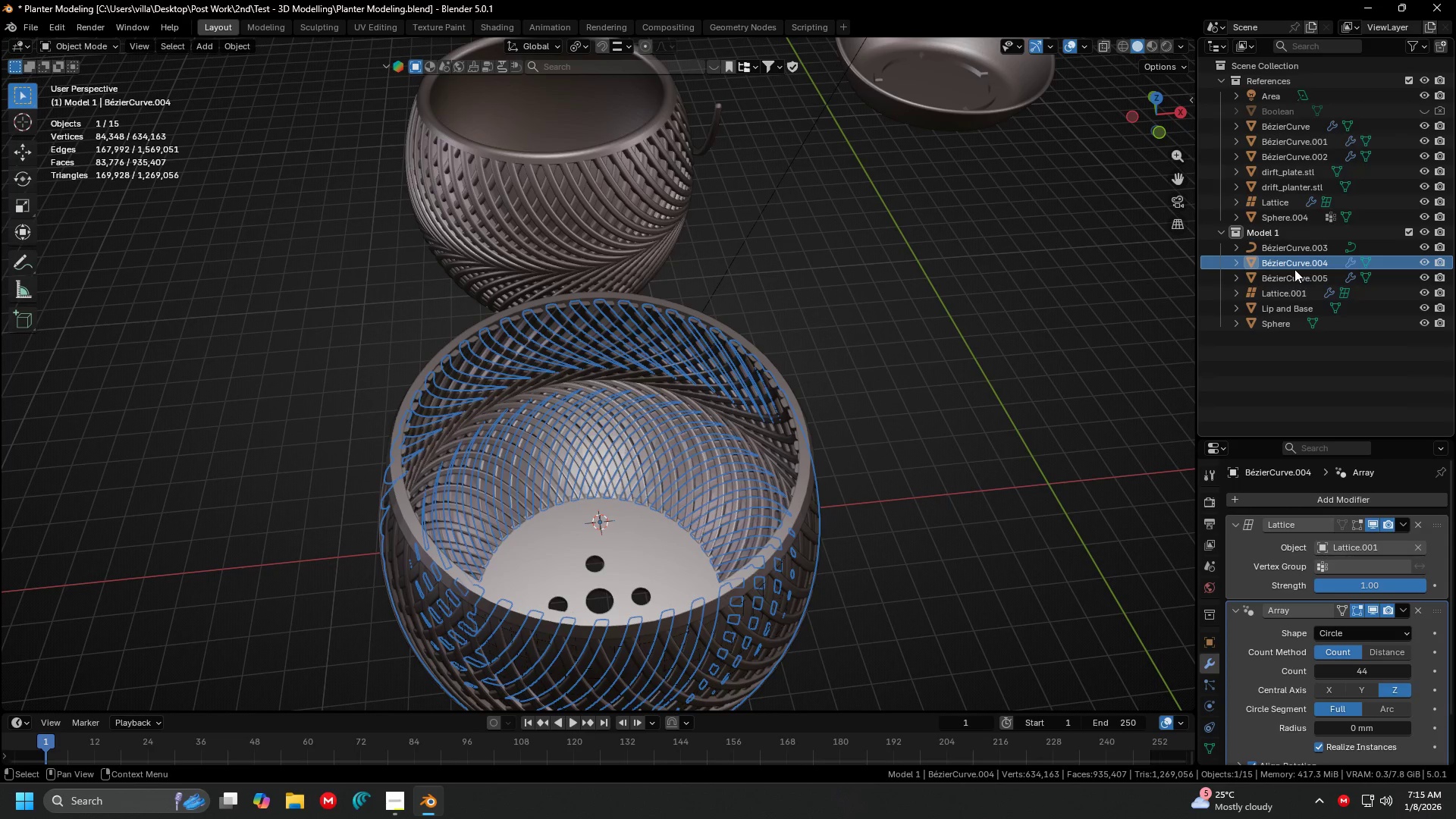 
left_click([1294, 271])
 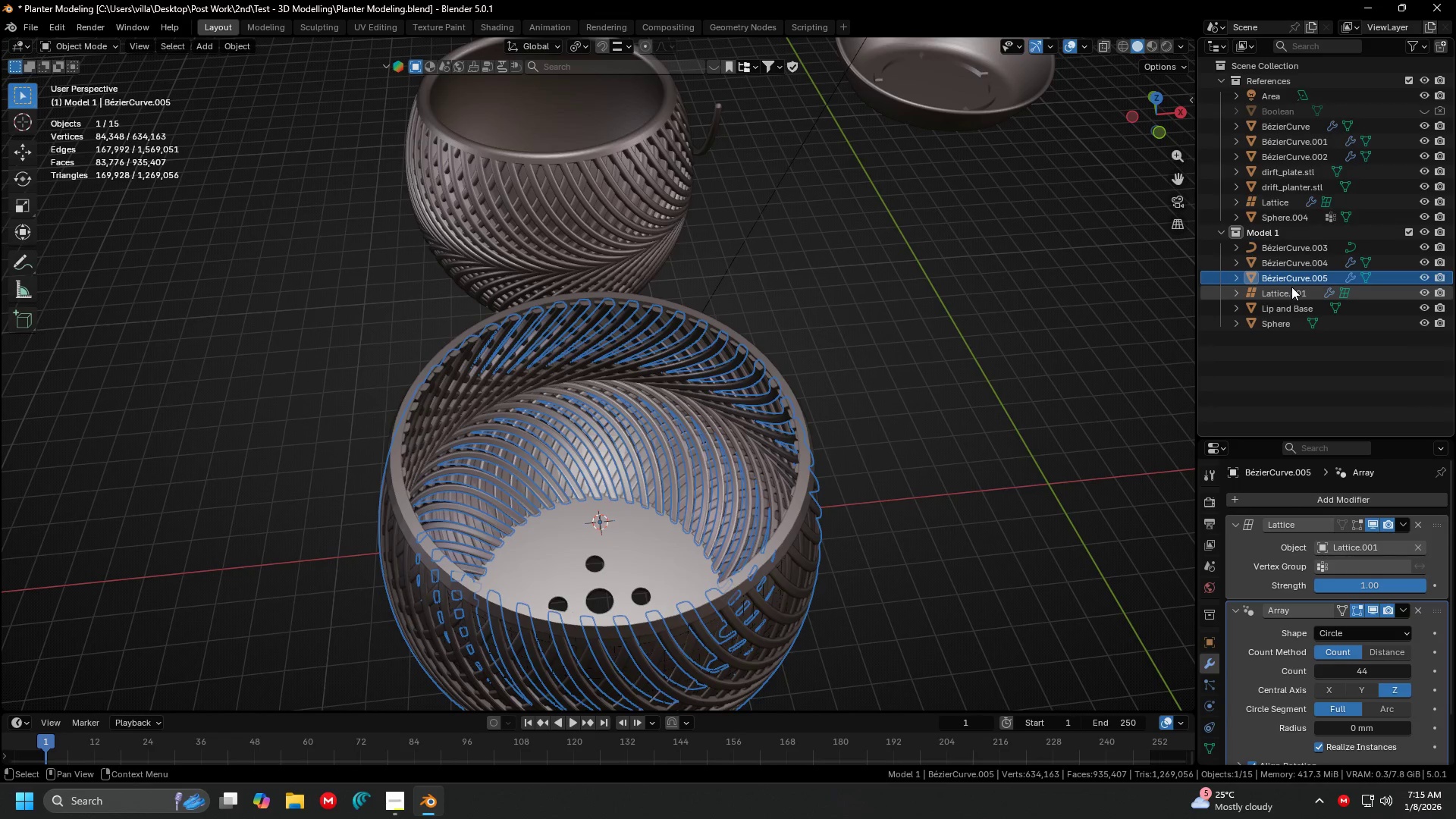 
key(H)
 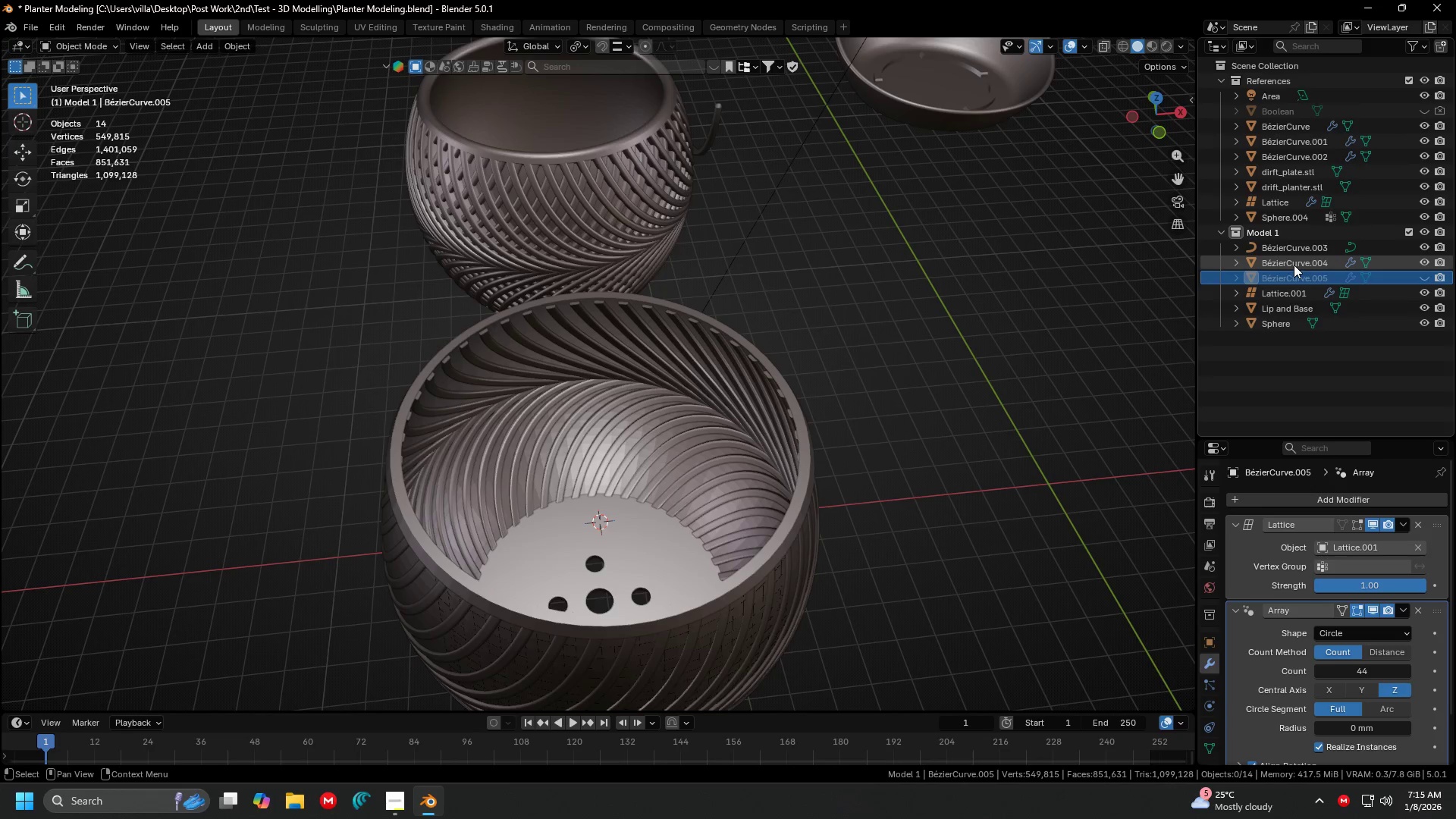 
left_click([1294, 265])
 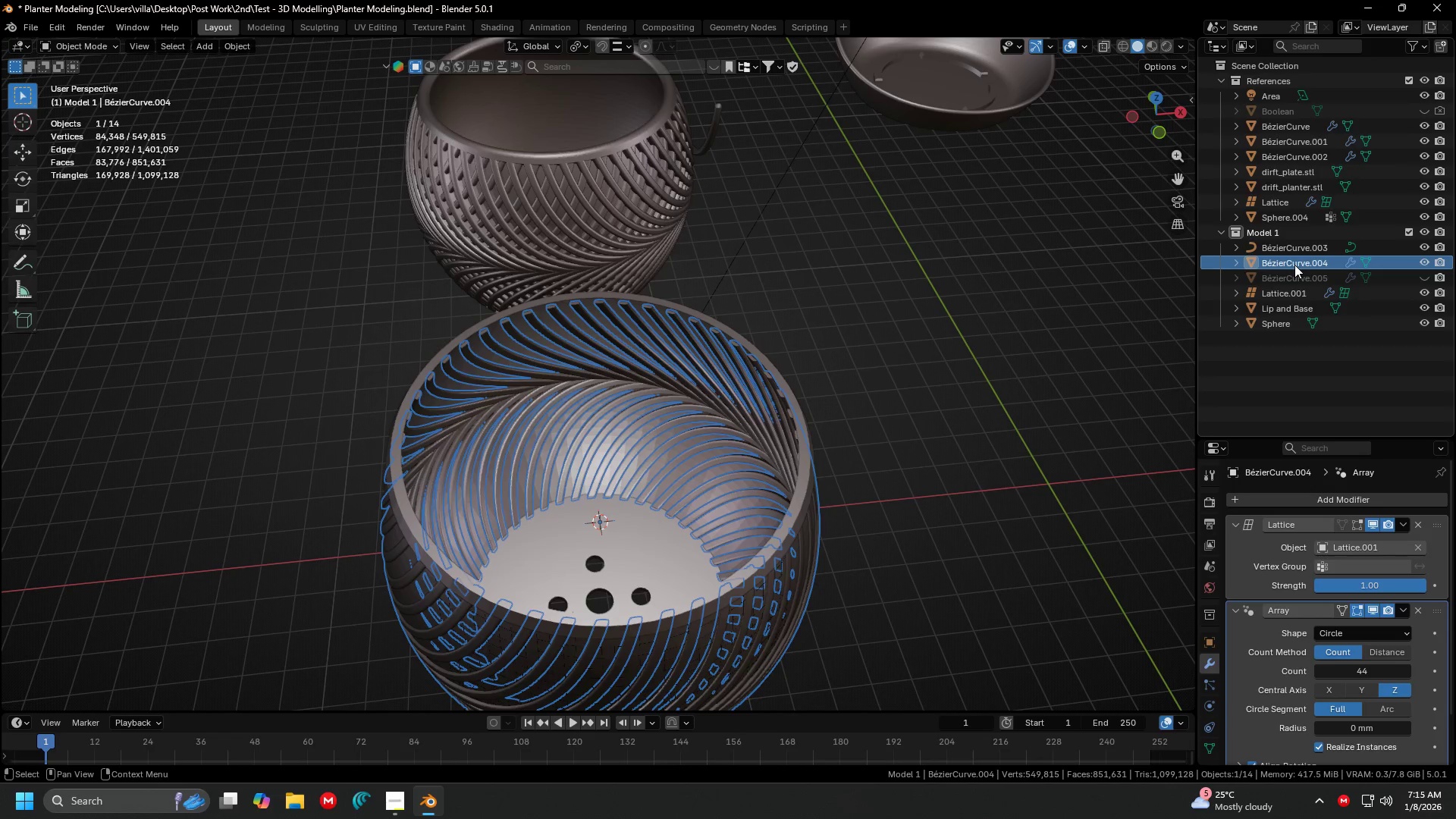 
key(H)
 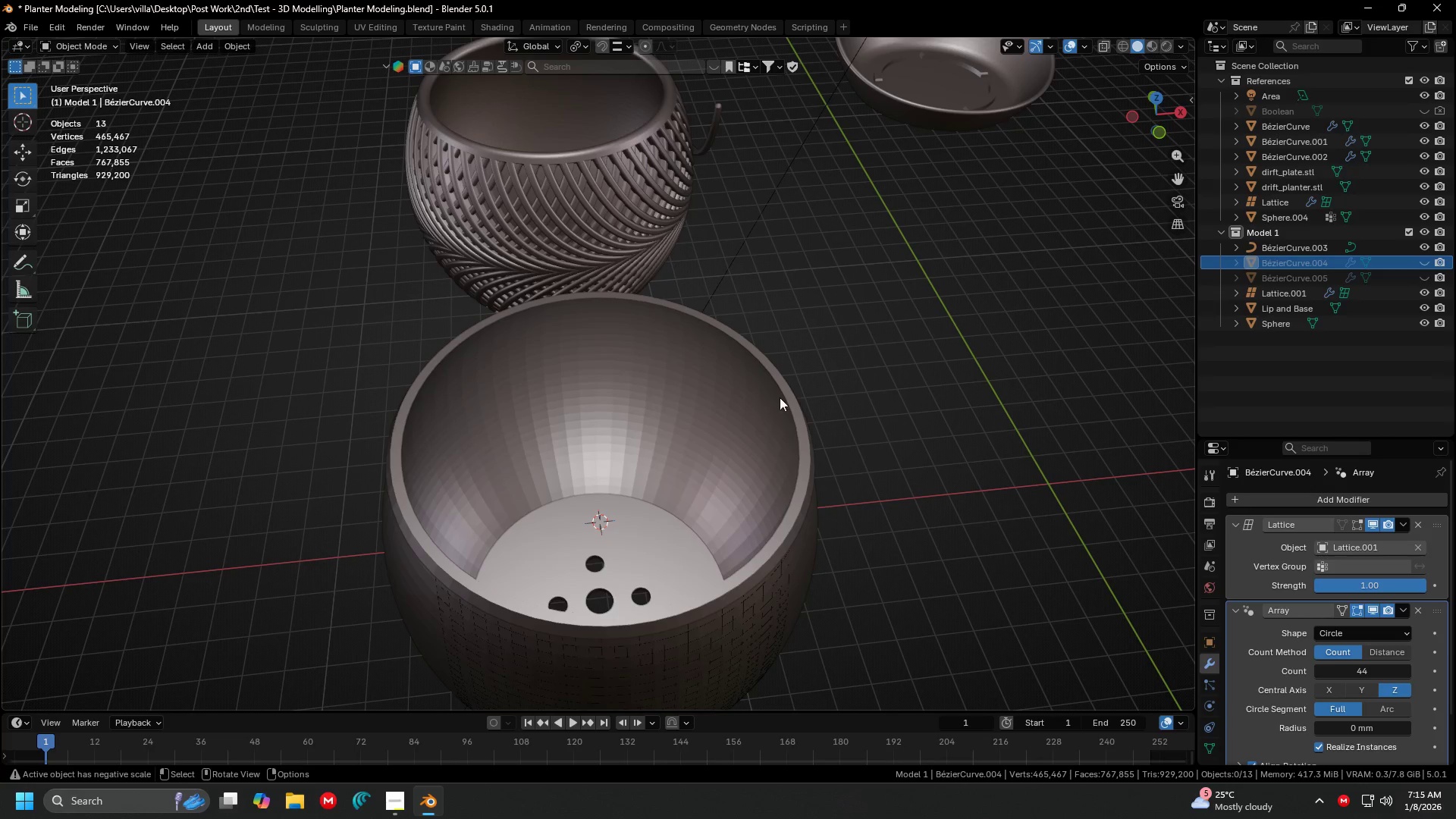 
left_click([753, 409])
 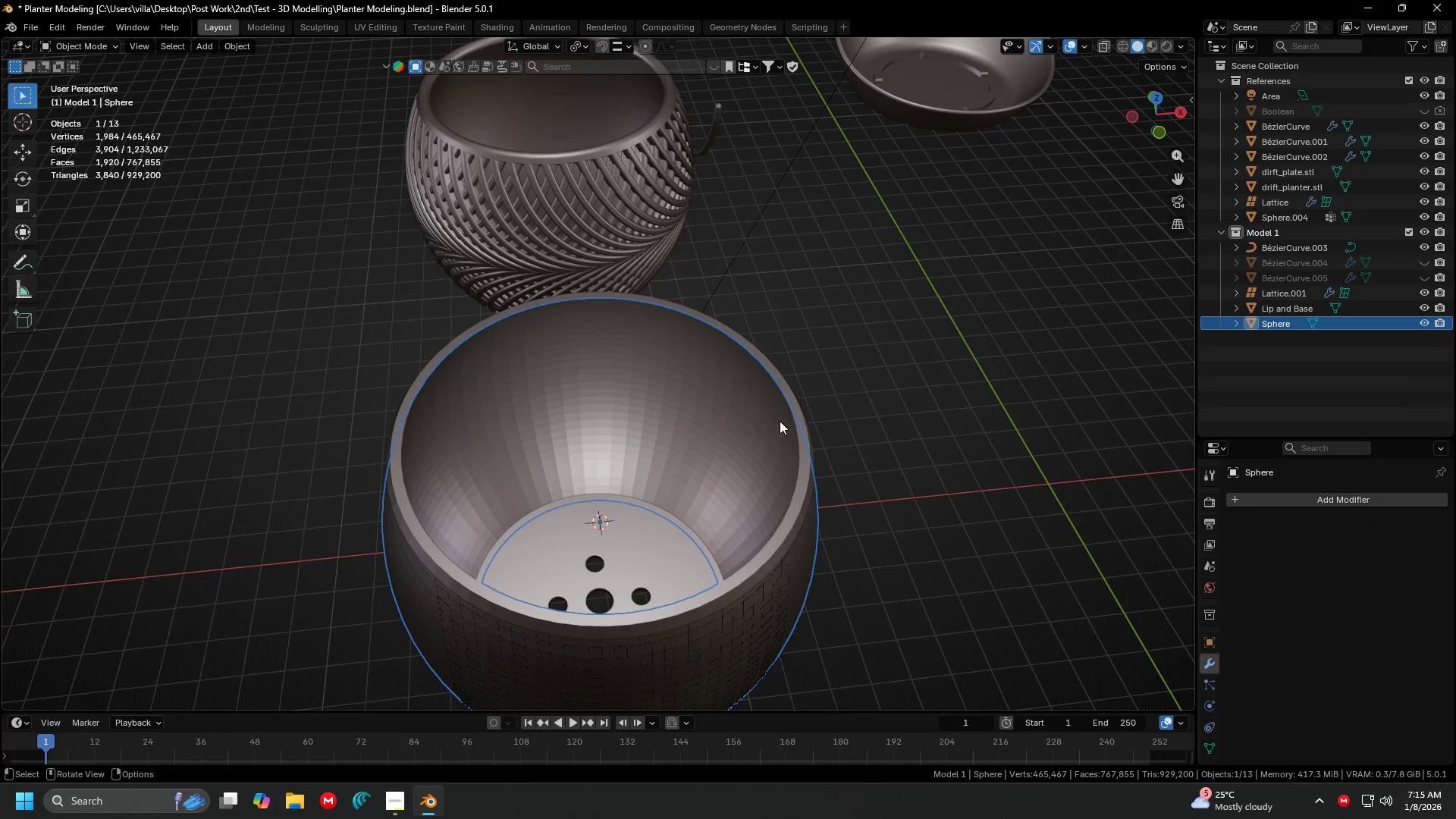 
scroll: coordinate [832, 378], scroll_direction: down, amount: 1.0
 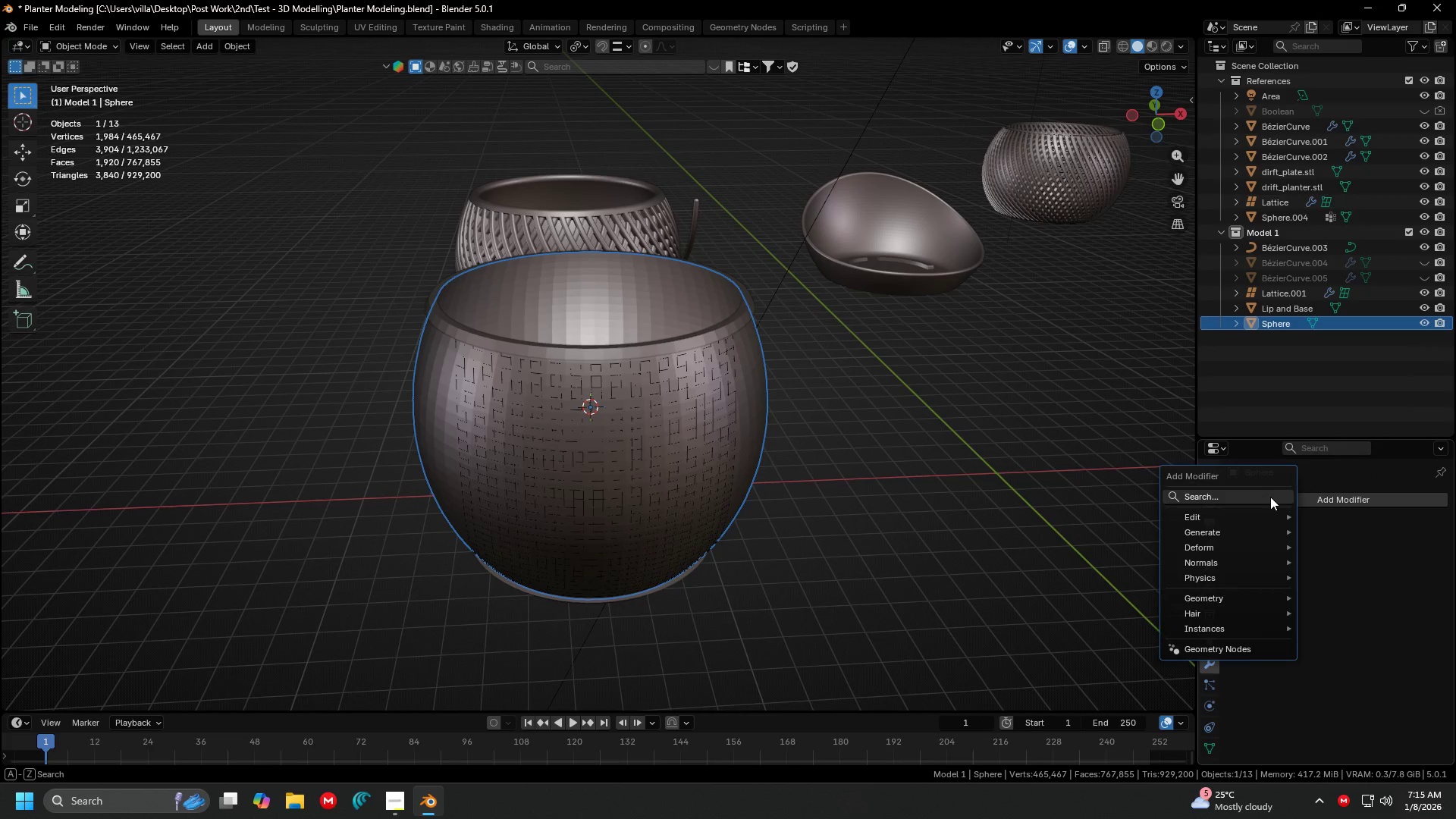 
double_click([1270, 497])
 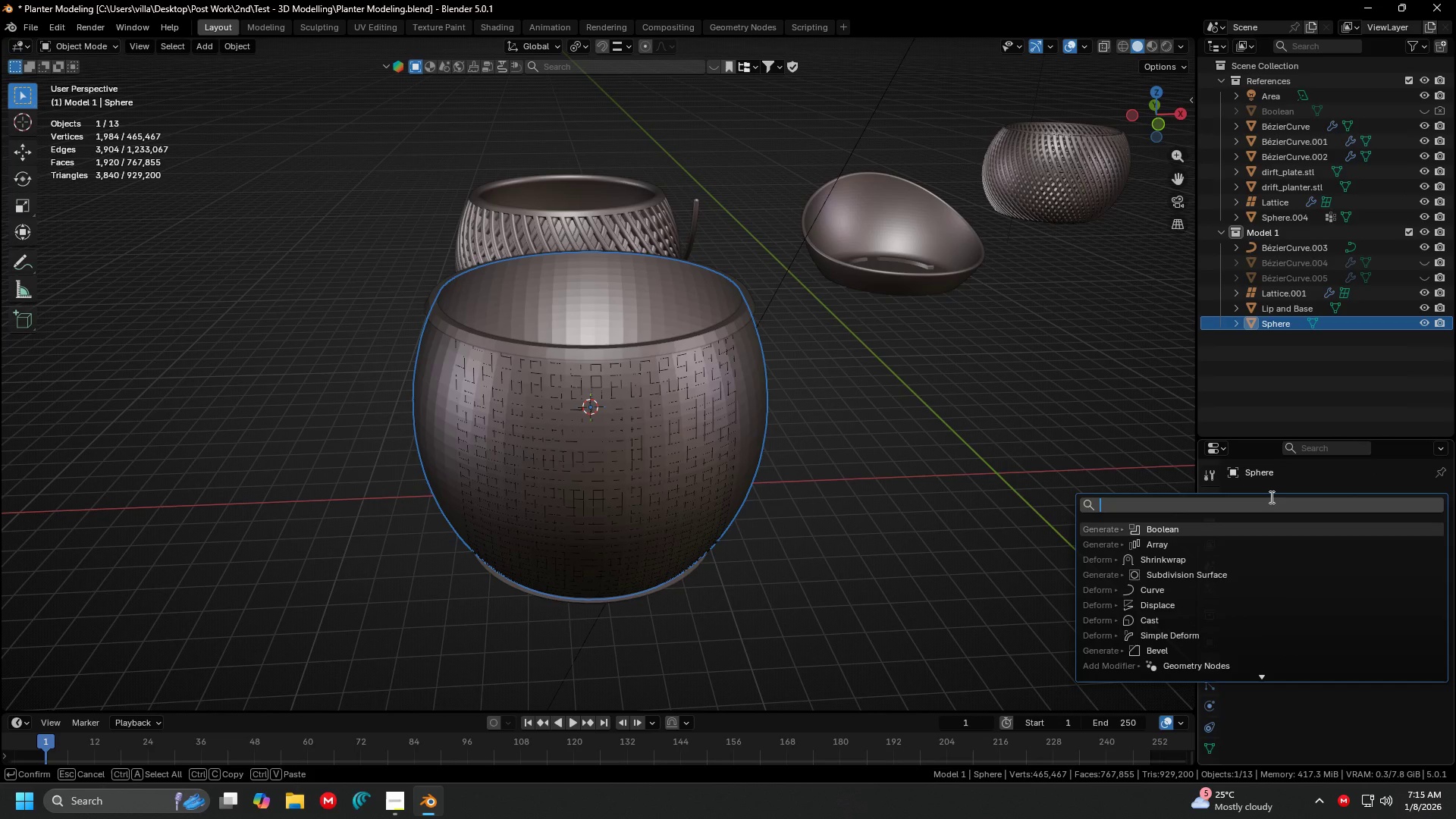 
type(soli)
 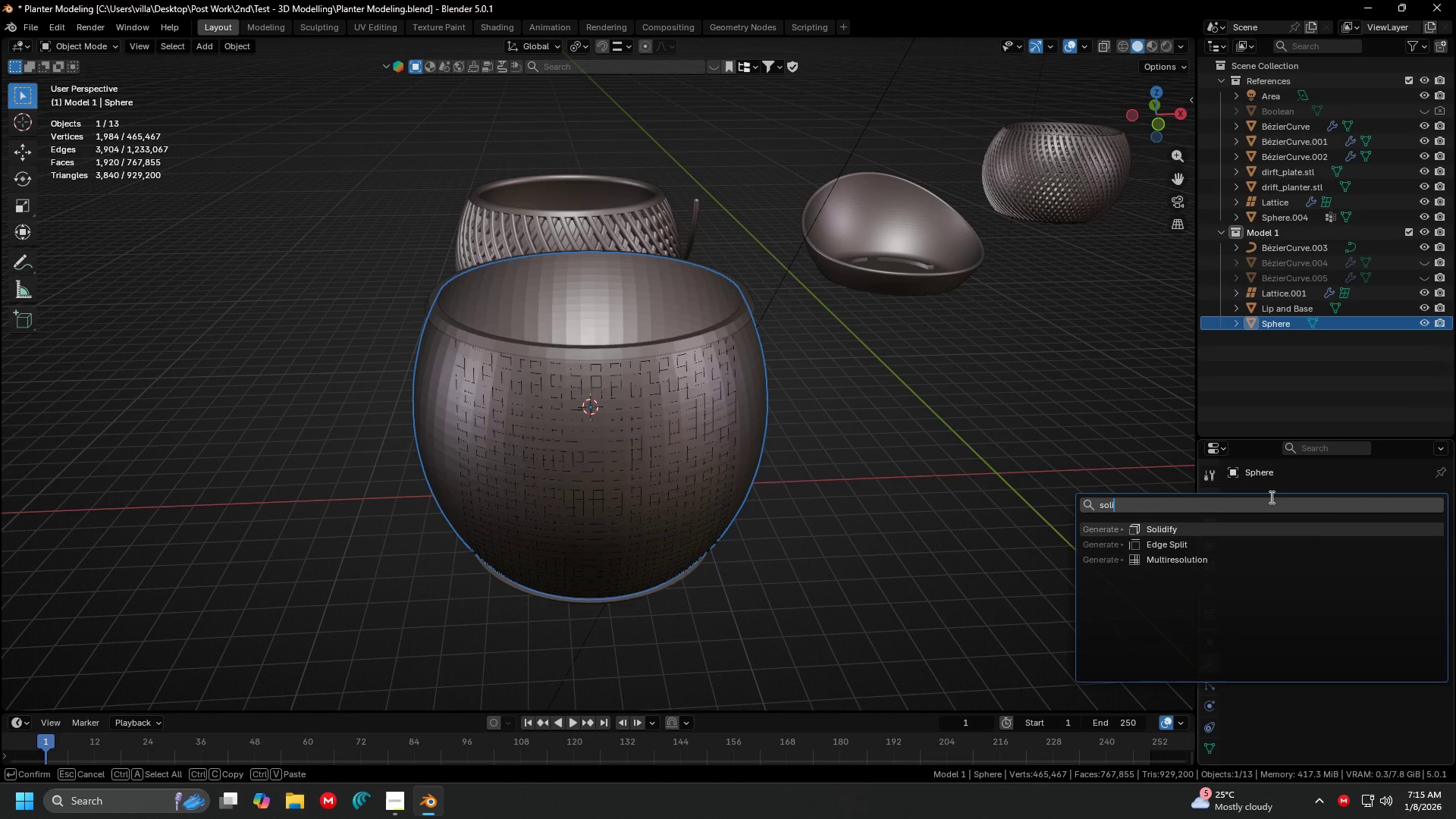 
key(Enter)
 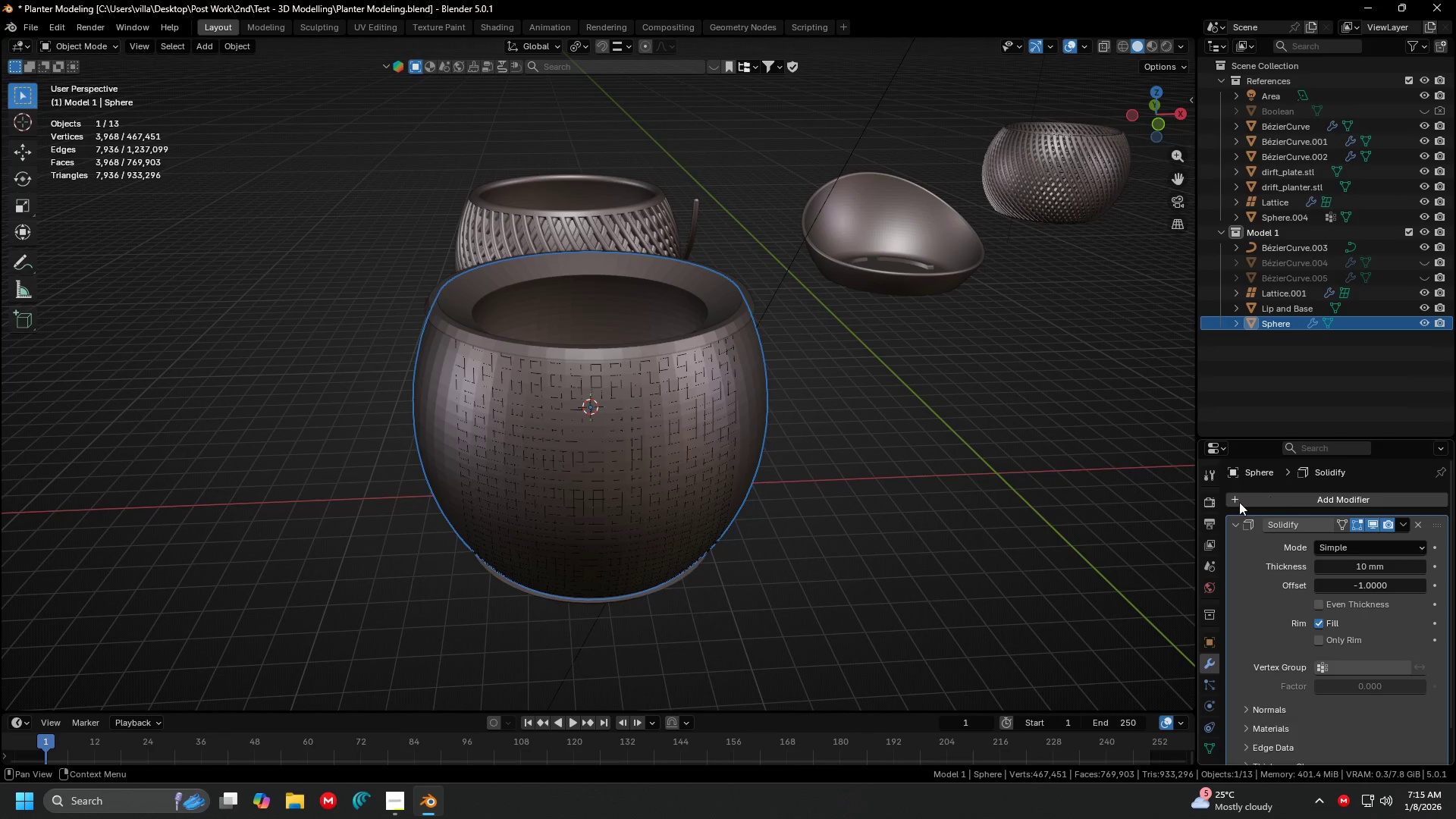 
scroll: coordinate [714, 435], scroll_direction: none, amount: 0.0
 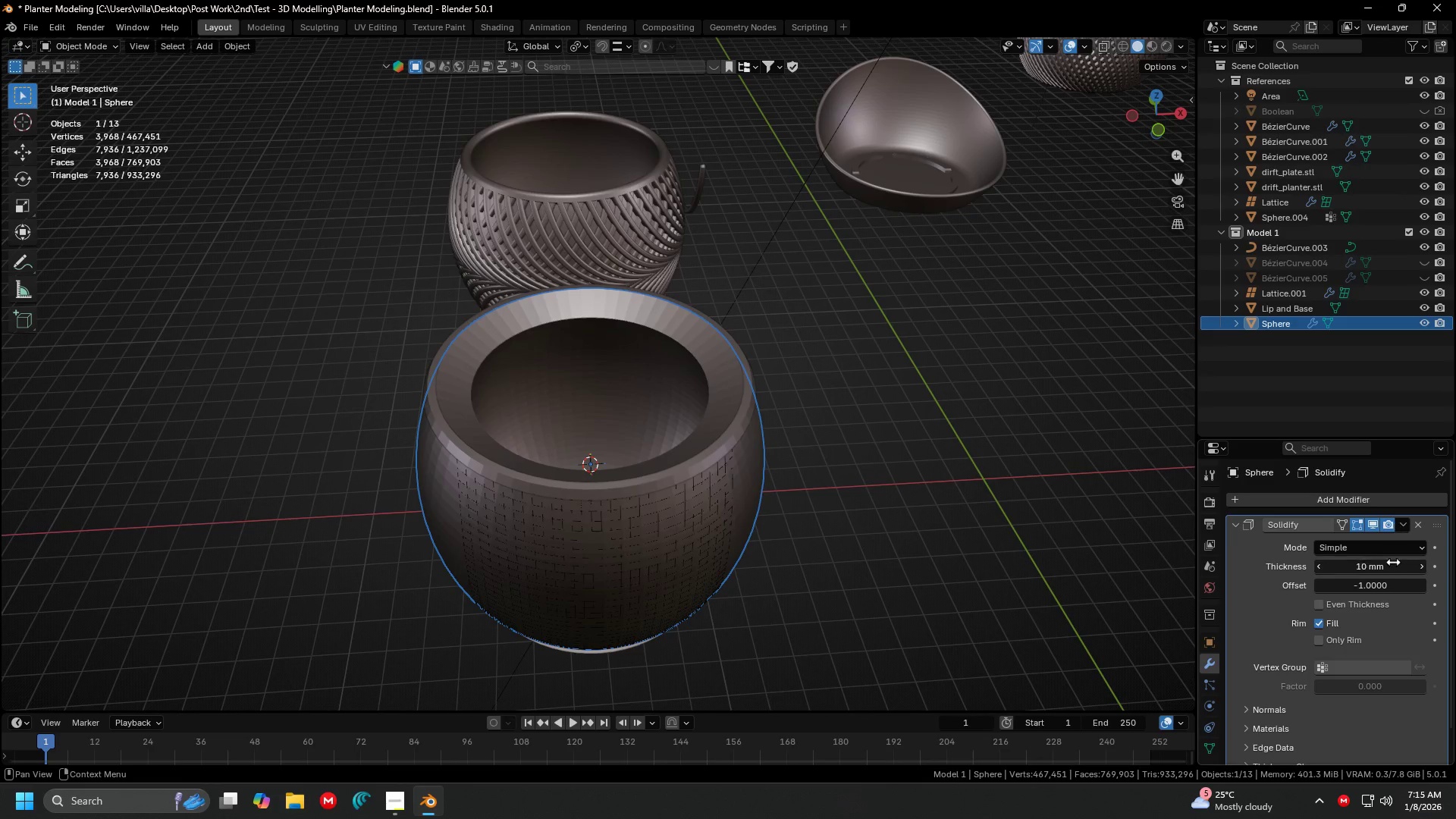 
left_click([1393, 564])
 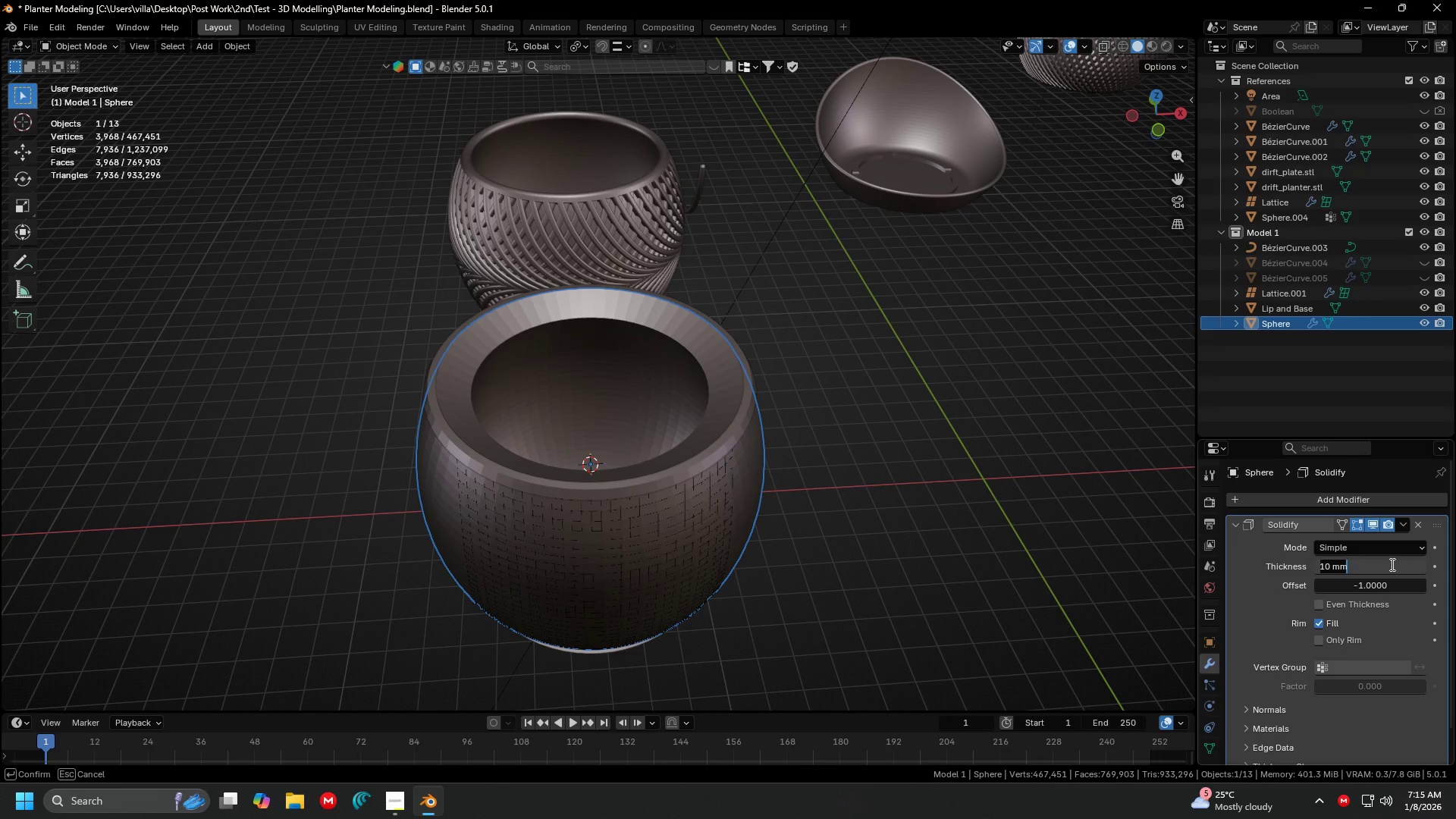 
key(2)
 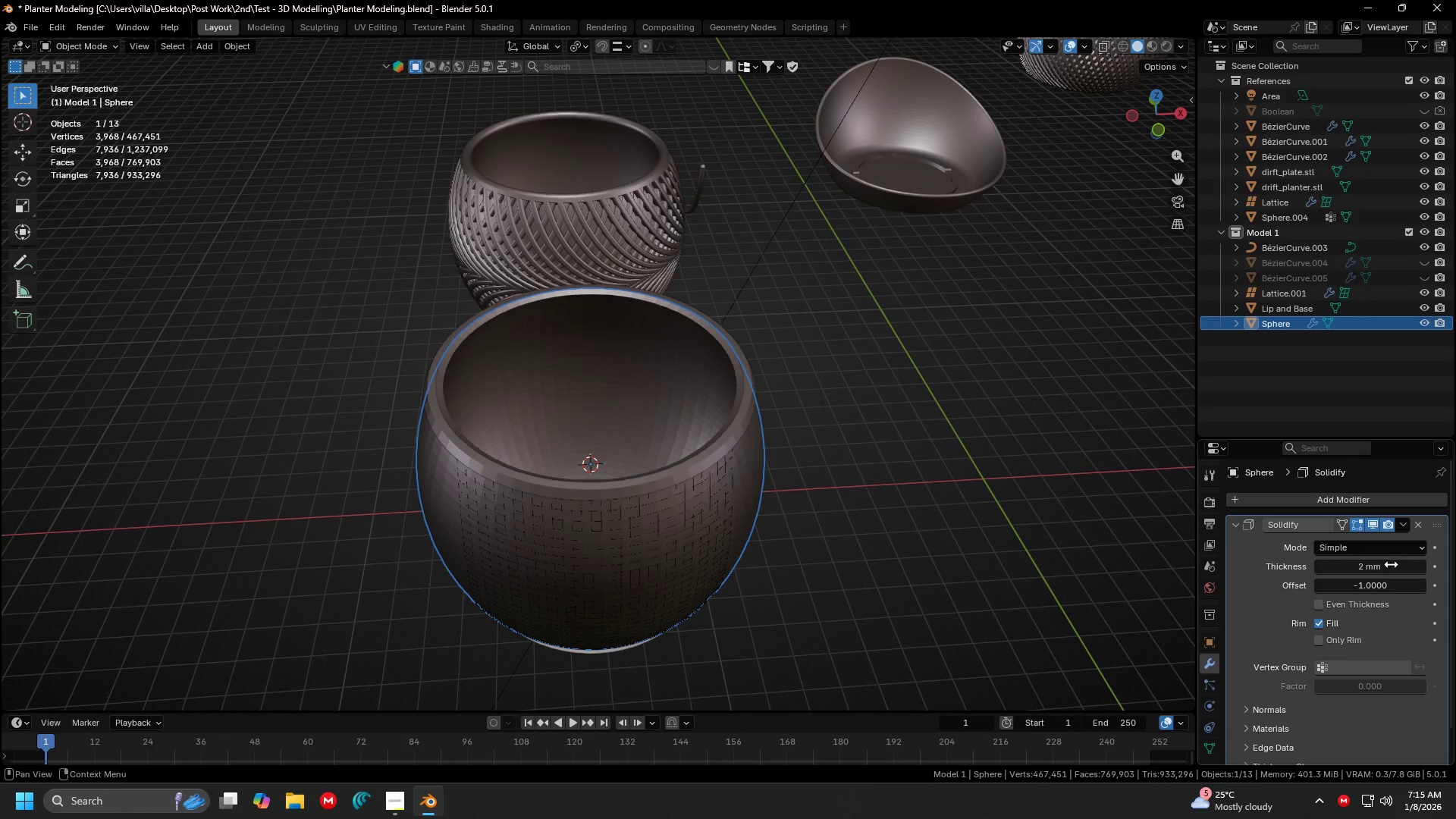 
key(Enter)
 